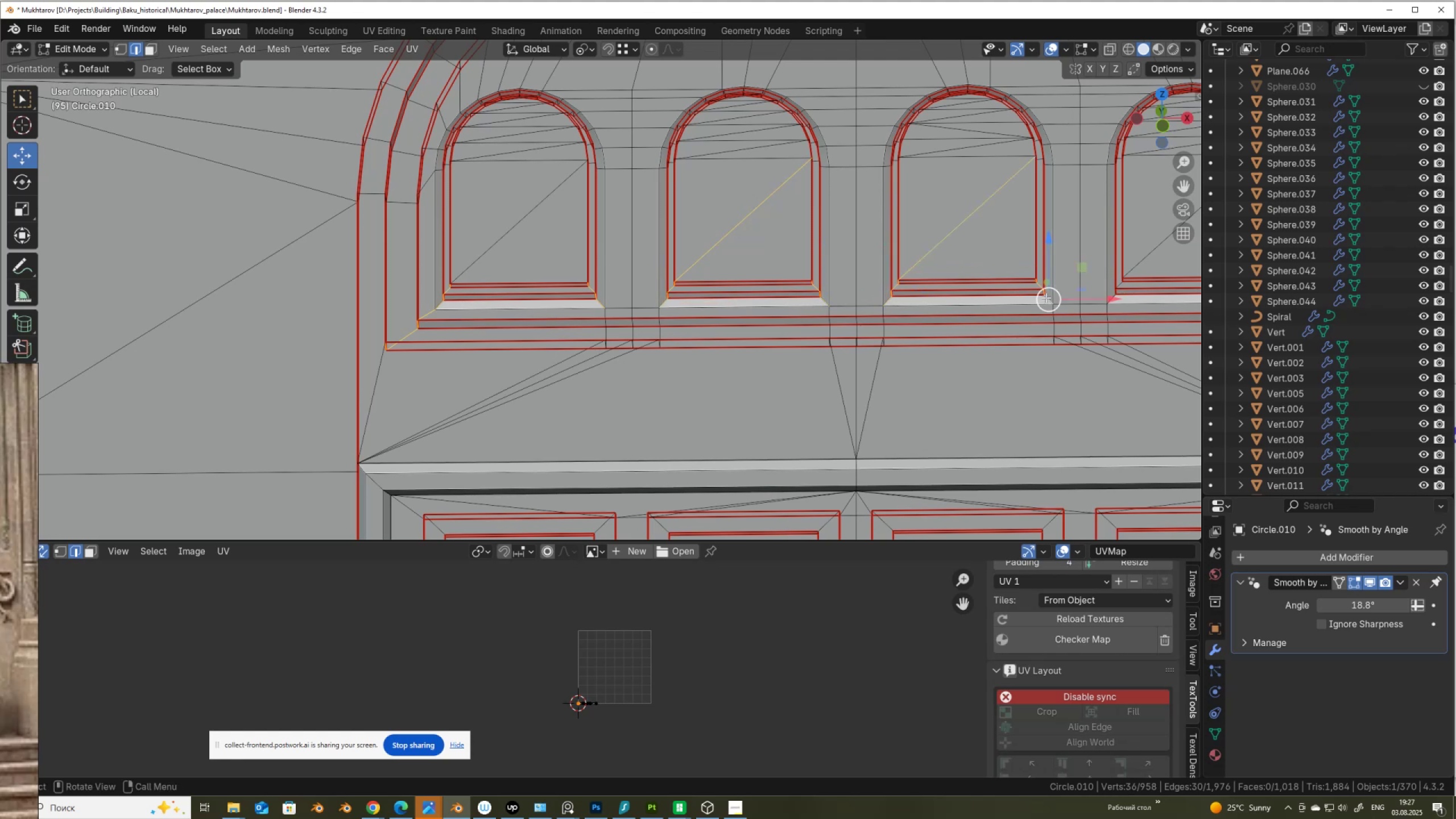 
hold_key(key=ShiftLeft, duration=0.38)
 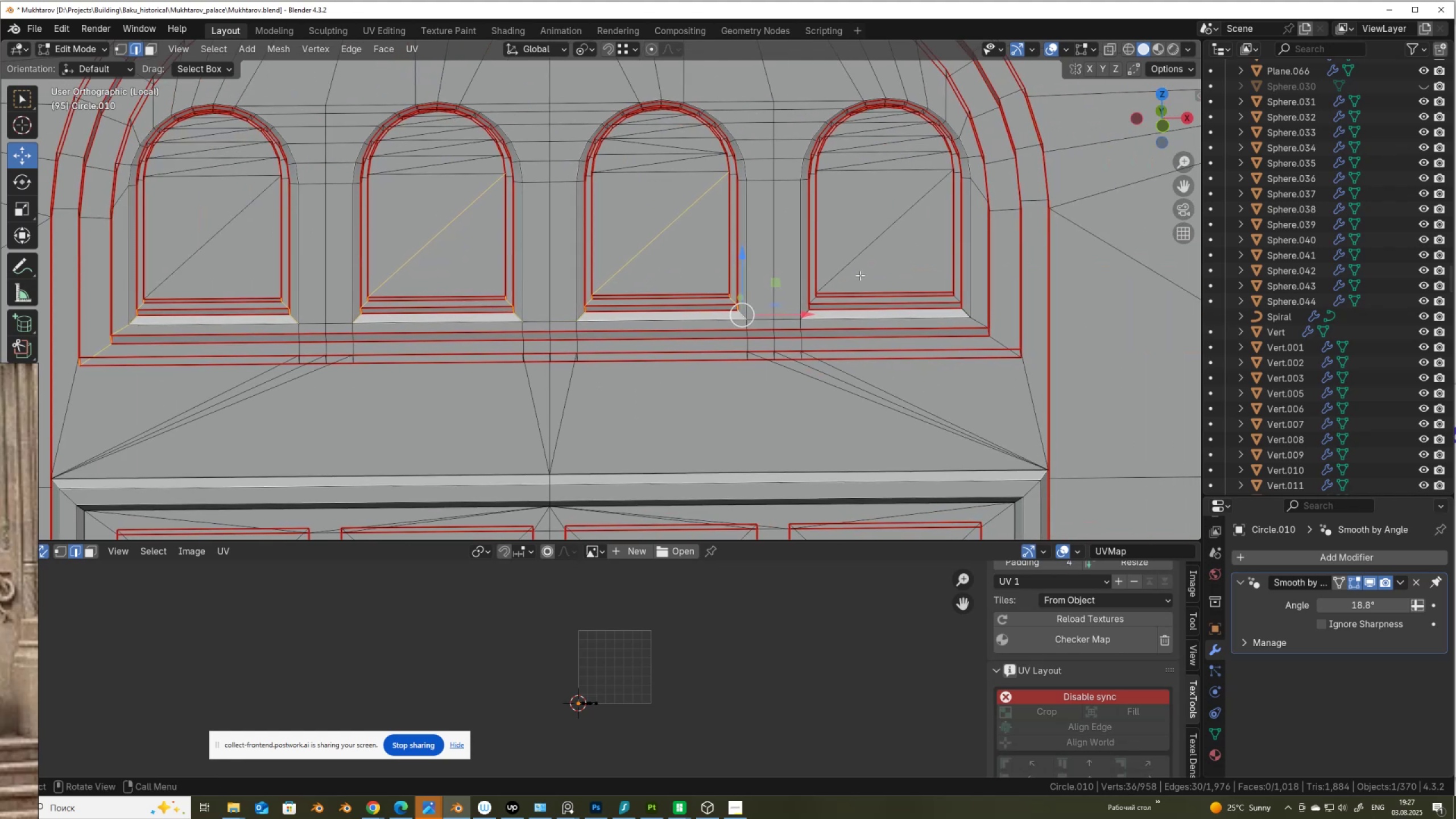 
hold_key(key=AltLeft, duration=2.27)
hold_key(key=ShiftLeft, duration=1.5)
left_click([862, 261])
 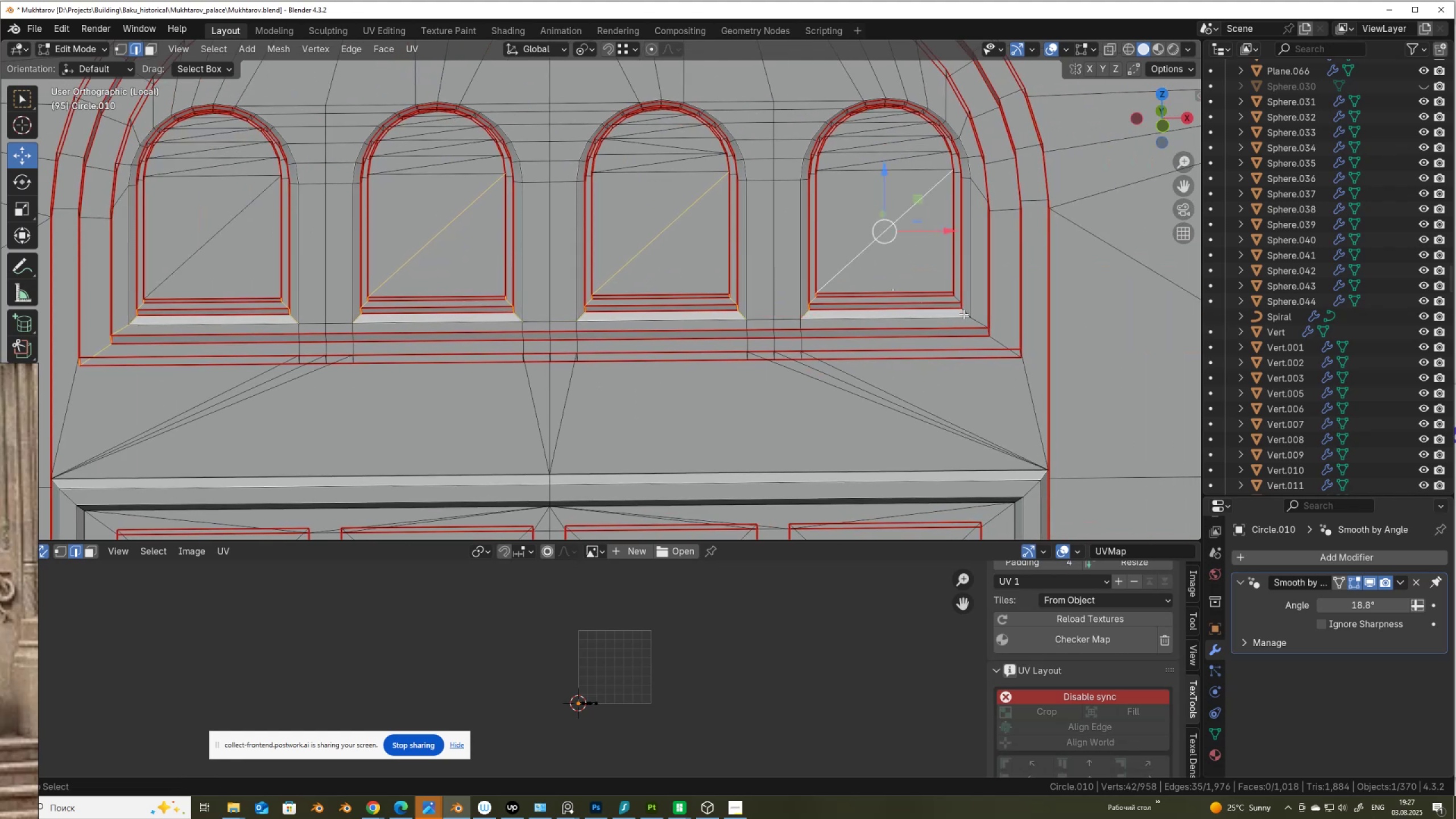 
hold_key(key=ShiftLeft, duration=0.75)
left_click([964, 314])
 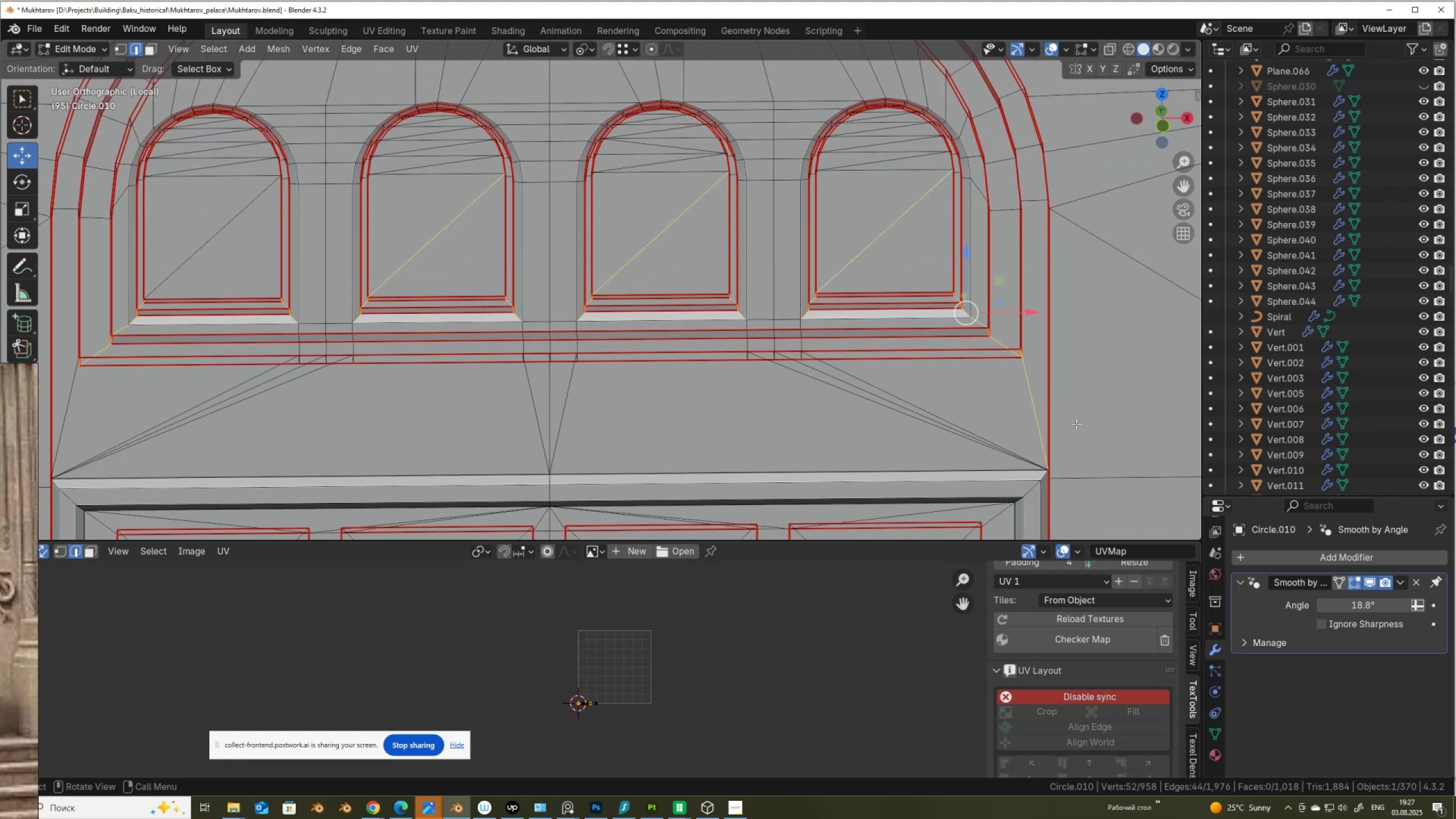 
hold_key(key=ControlLeft, duration=1.5)
left_click_drag(start_coordinate=[1069, 404], to_coordinate=[981, 435])
 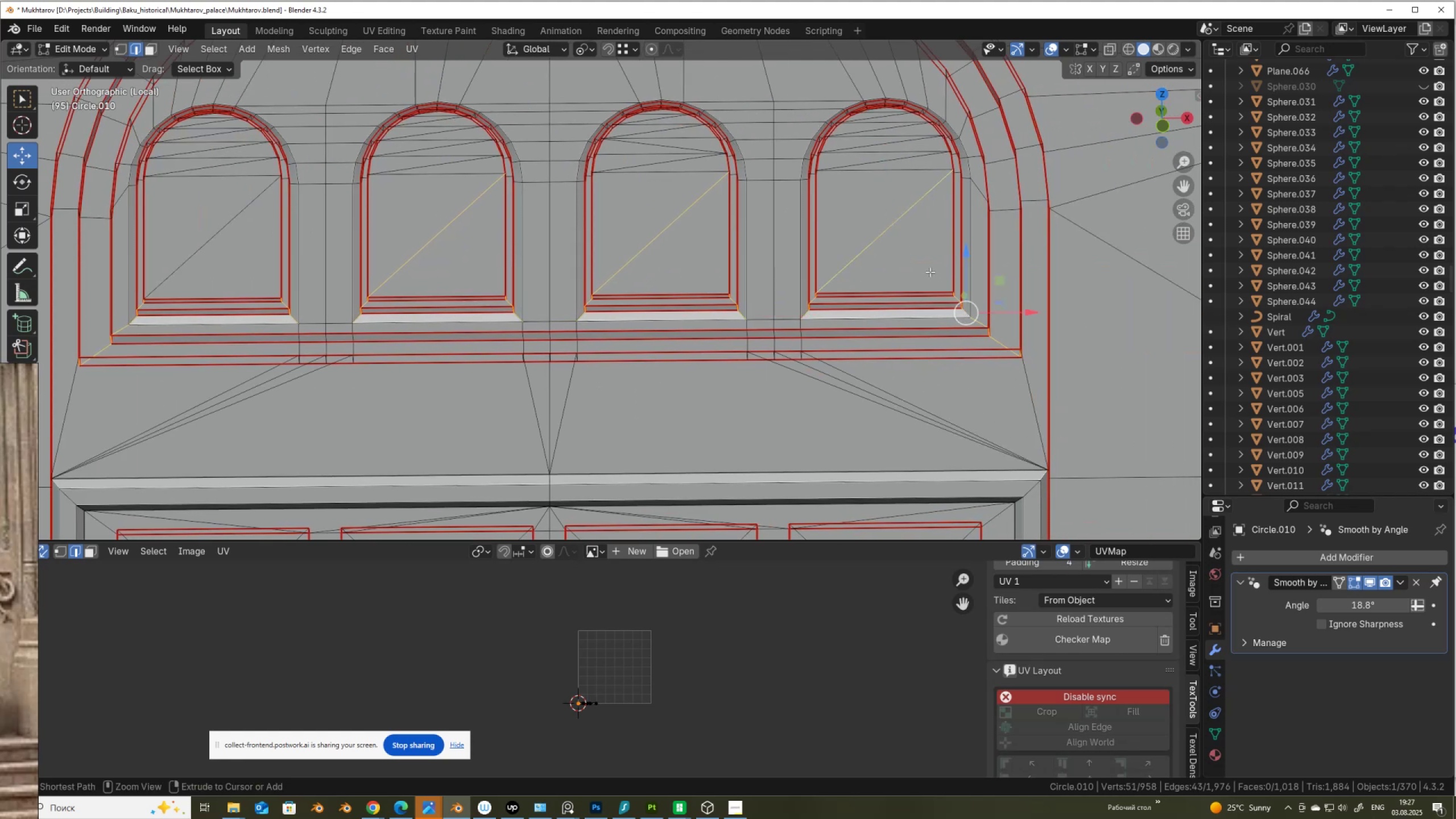 
left_click_drag(start_coordinate=[907, 253], to_coordinate=[824, 206])
 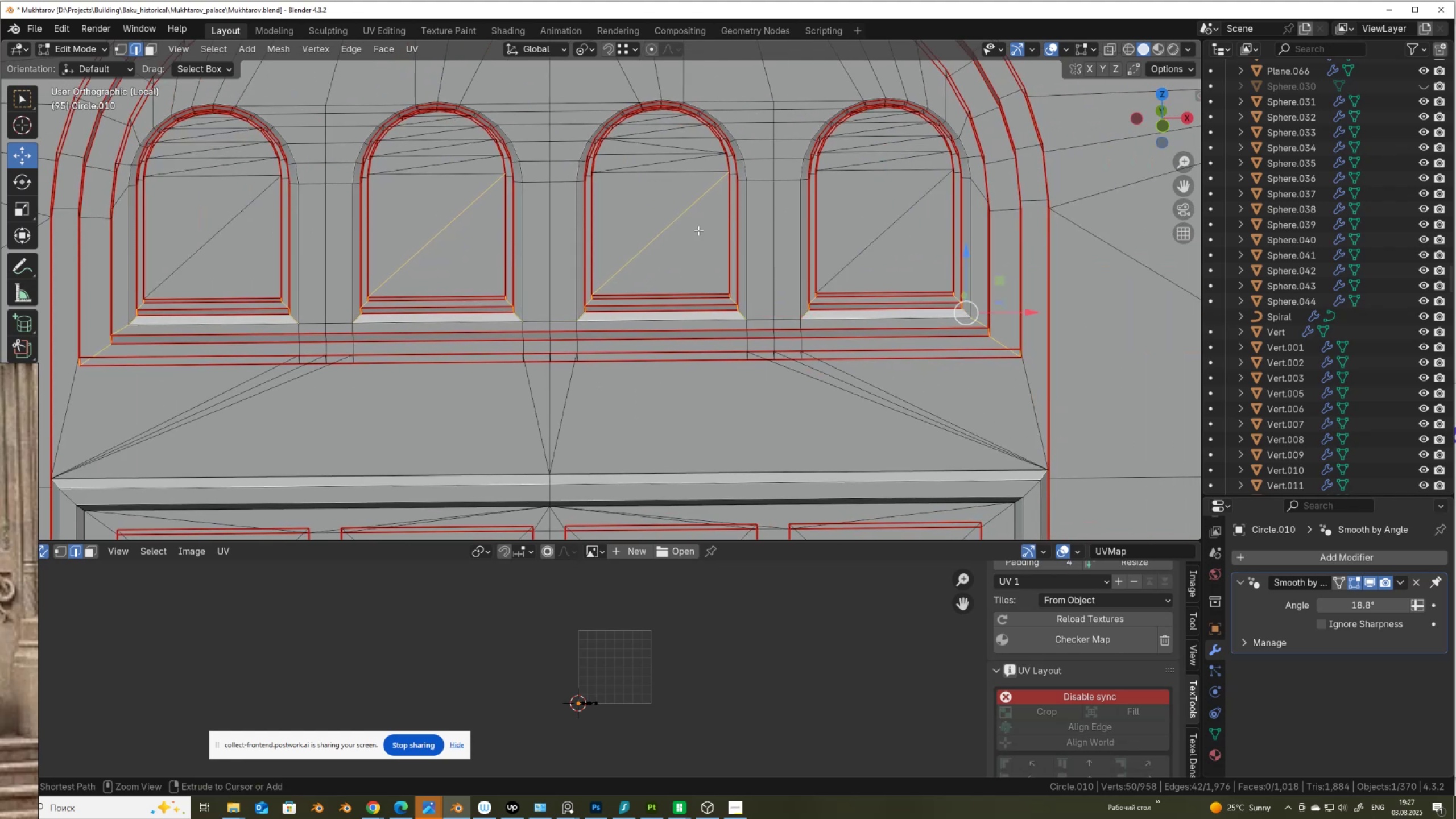 
left_click_drag(start_coordinate=[693, 236], to_coordinate=[656, 209])
 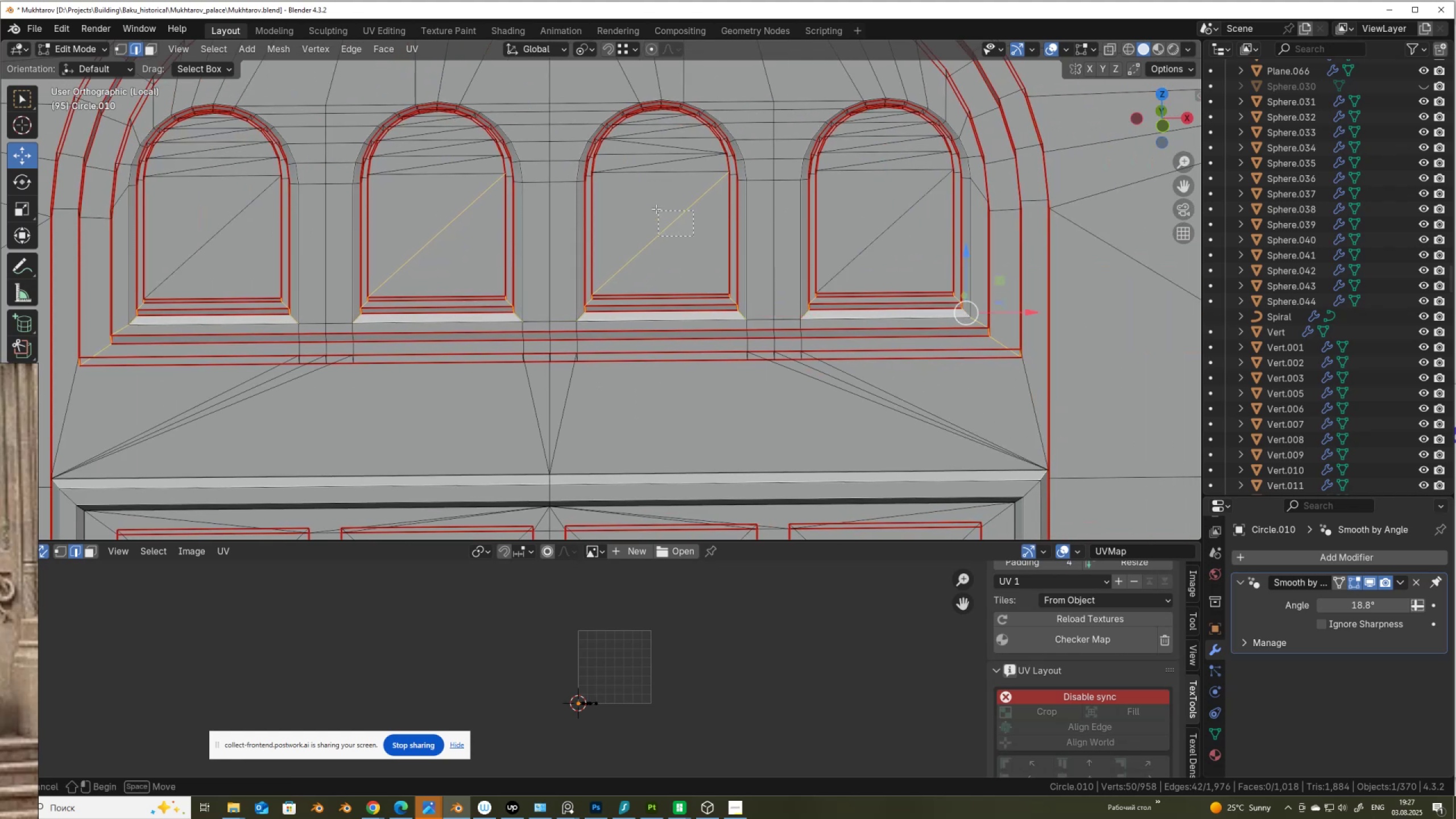 
hold_key(key=ControlLeft, duration=0.82)
left_click_drag(start_coordinate=[463, 249], to_coordinate=[407, 212])
 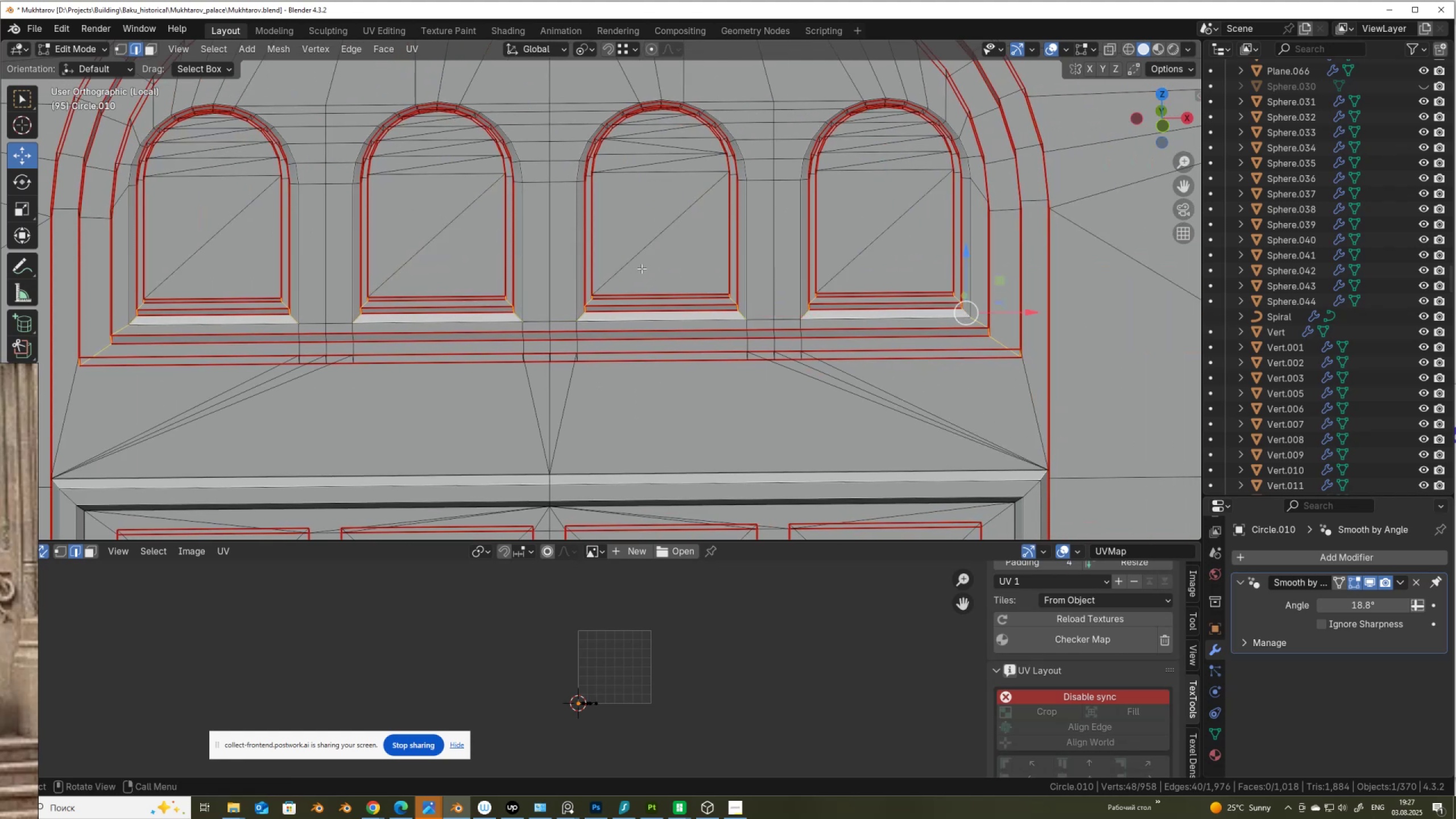 
right_click([642, 268])
 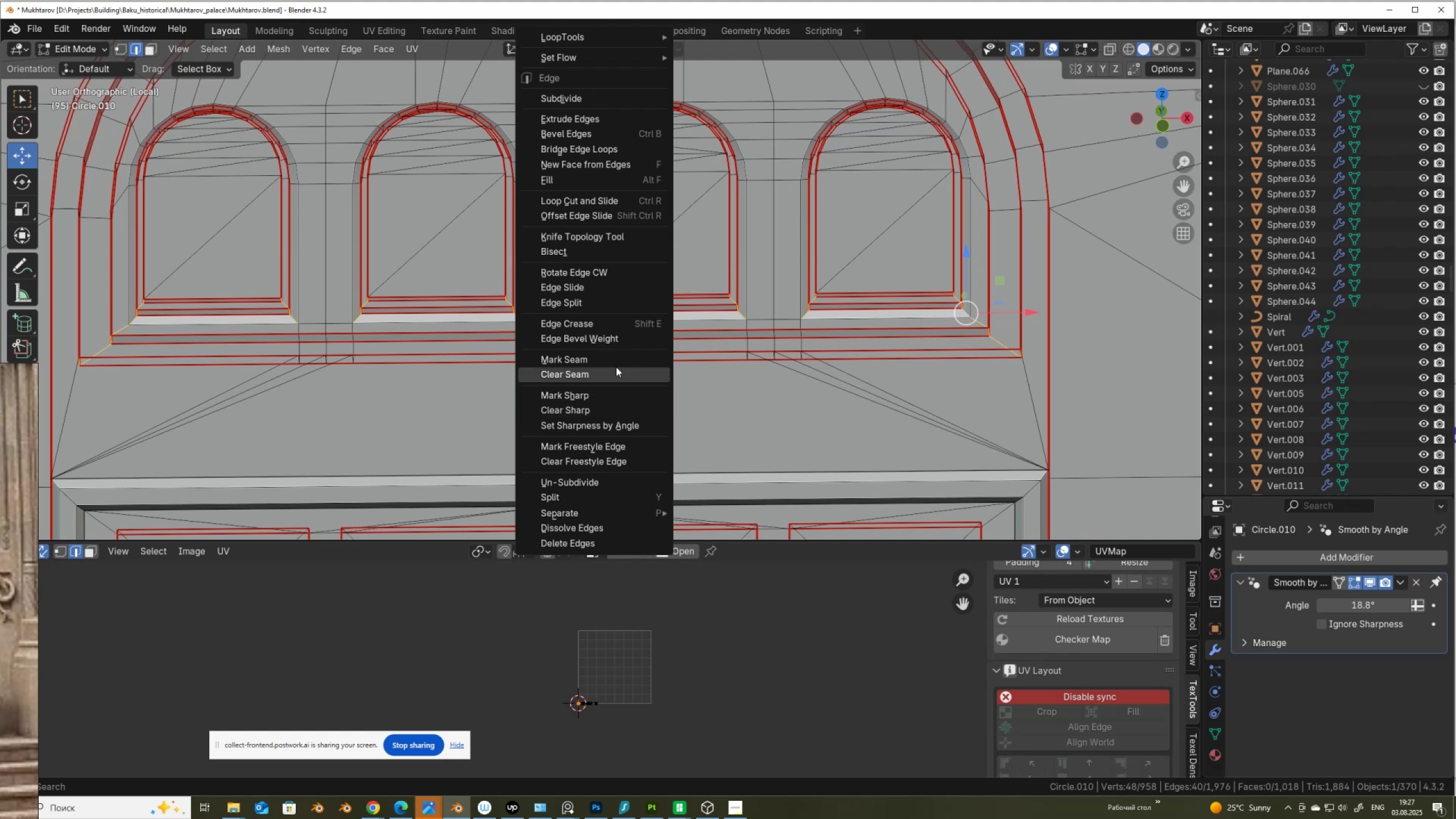 
left_click([614, 359])
 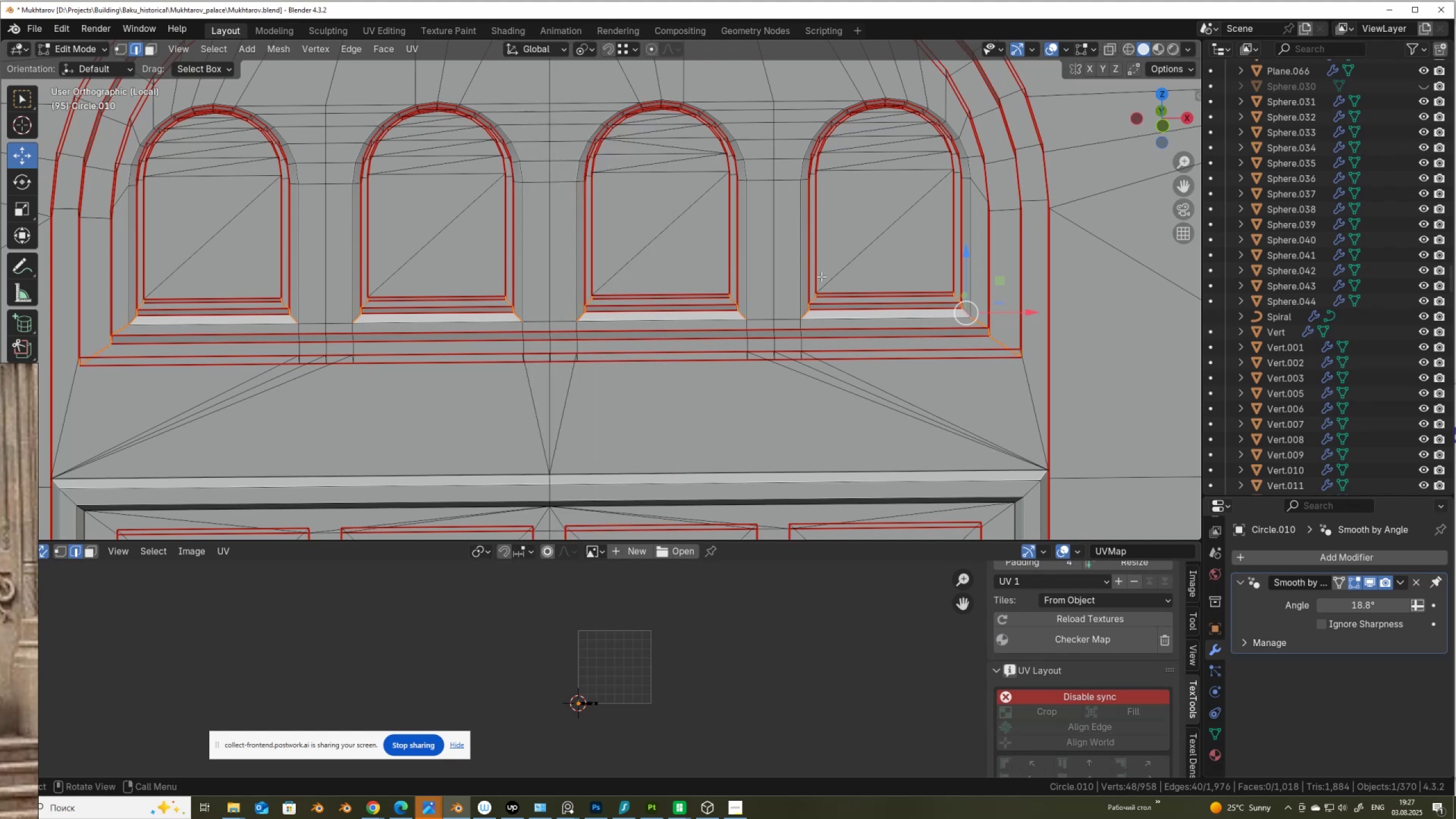 
type(AU)
 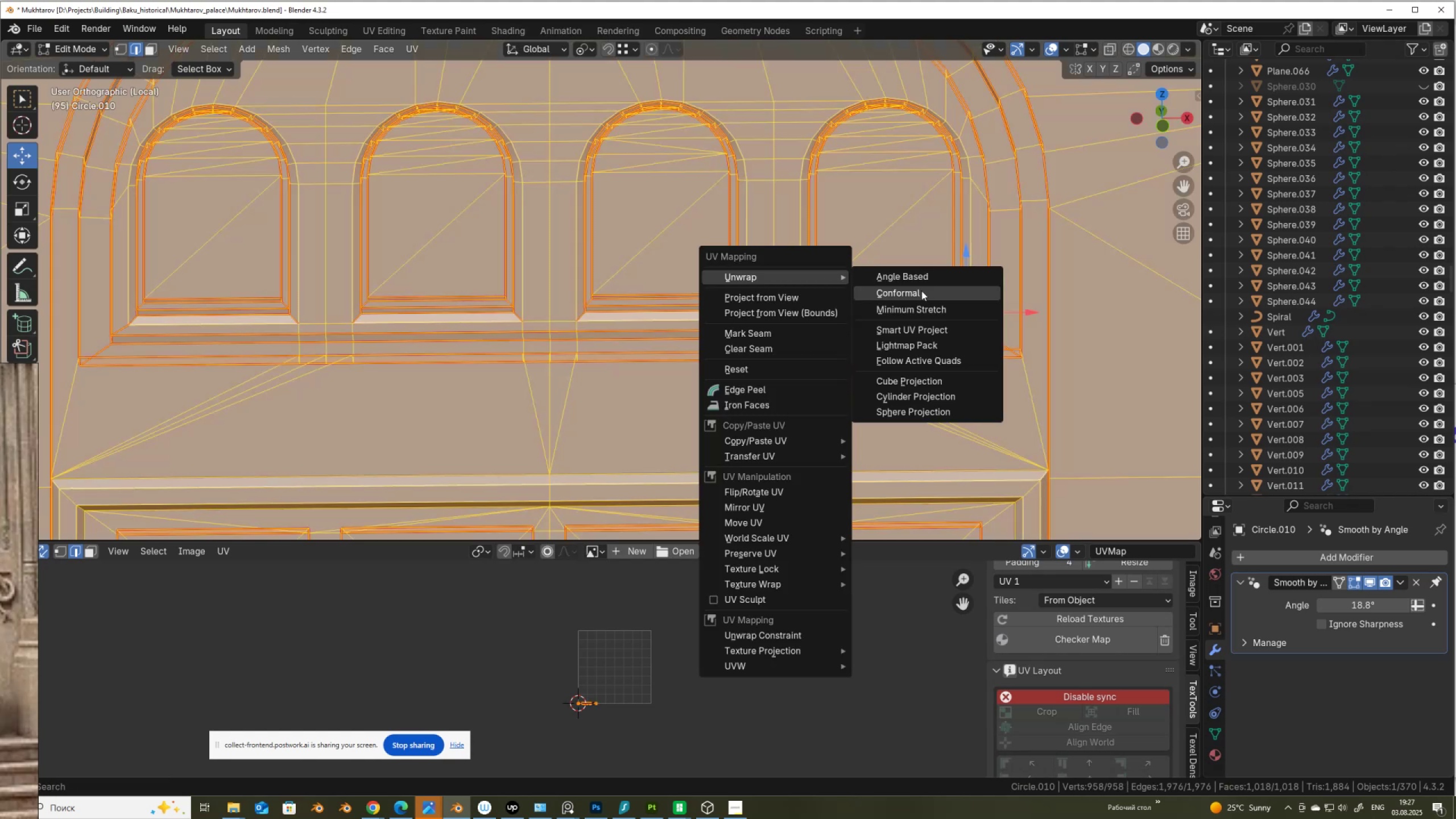 
left_click([925, 274])
 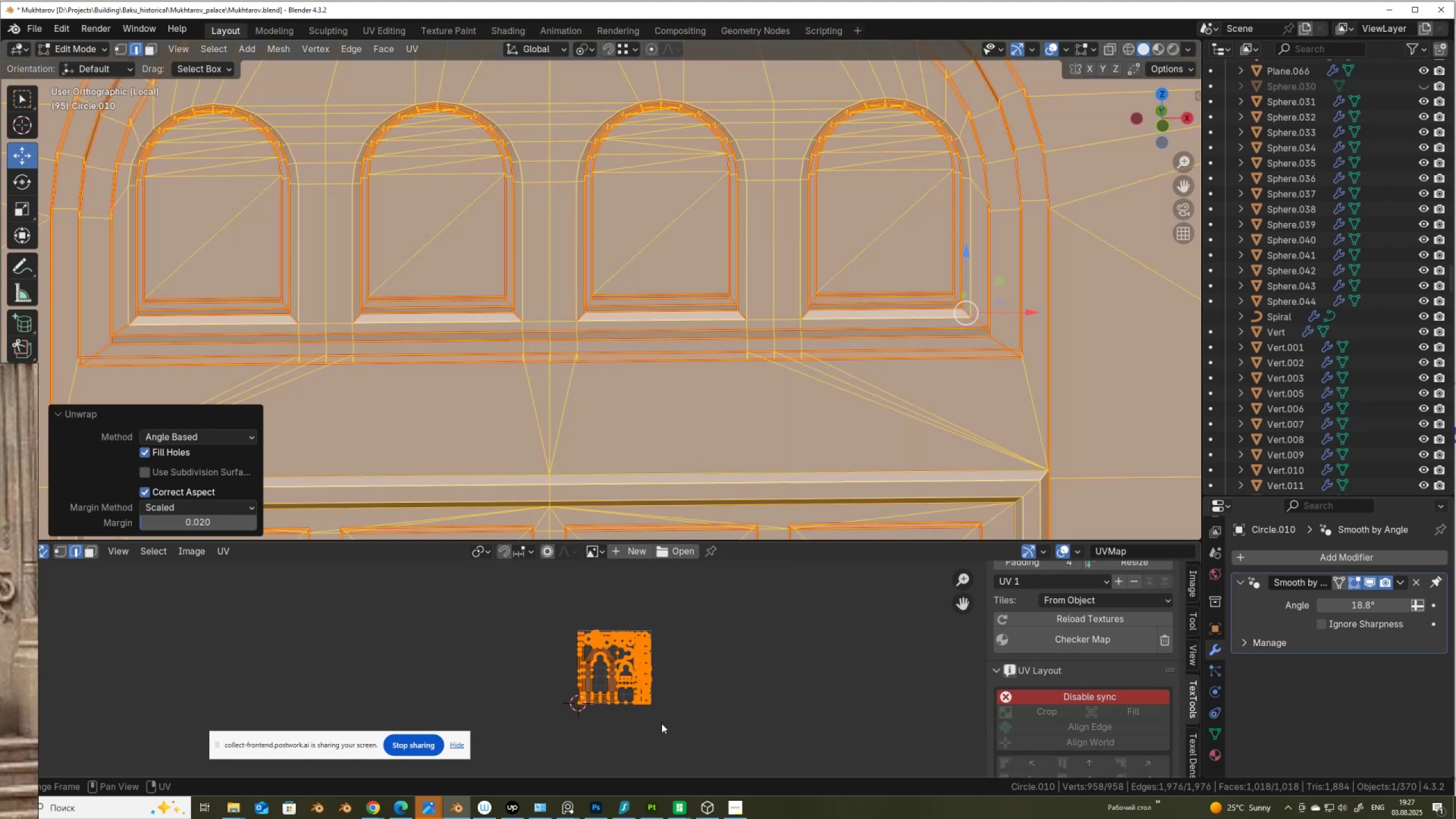 
scroll: coordinate [691, 751], scroll_direction: up, amount: 10.0
 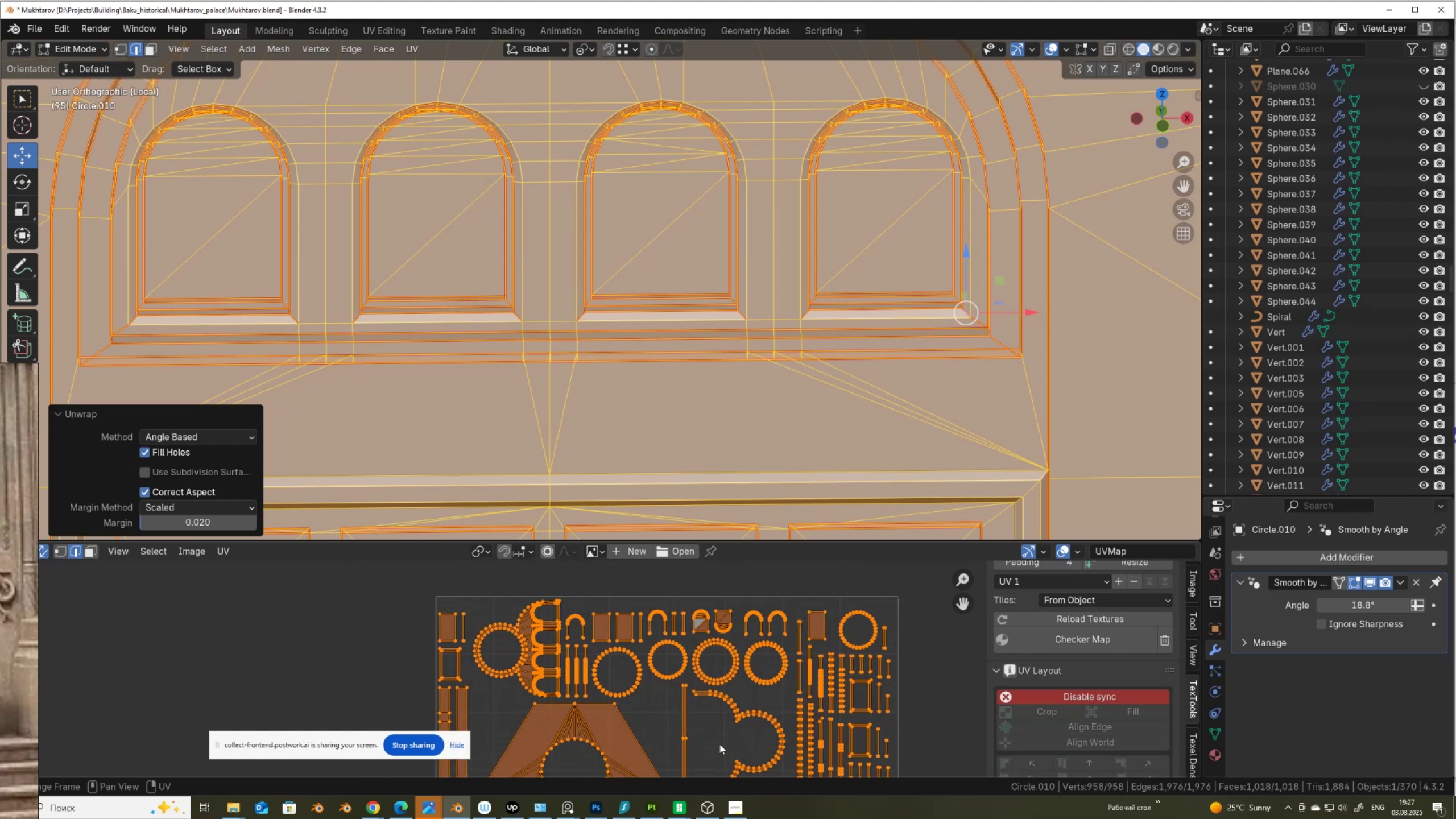 
wait(5.88)
 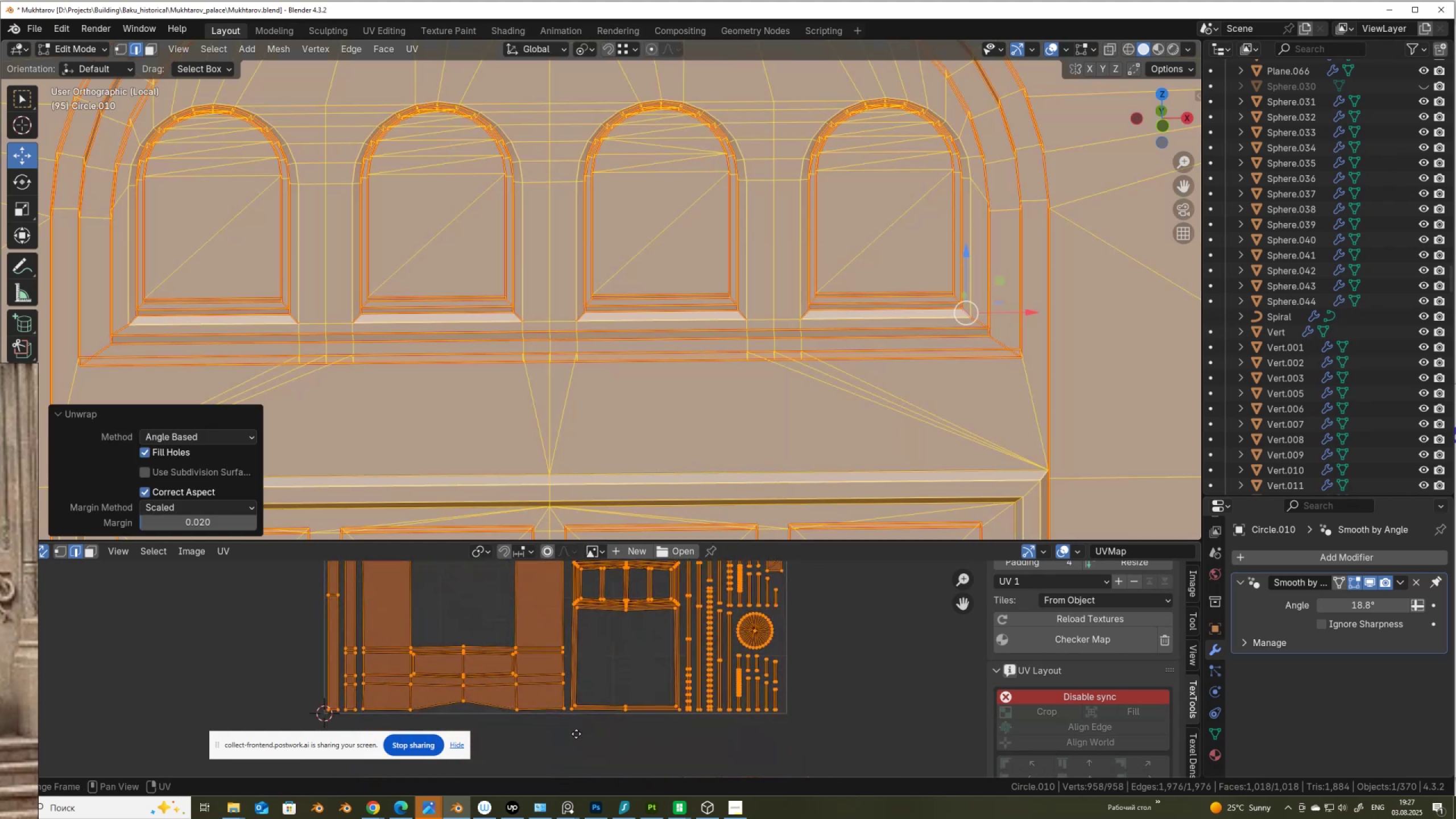 
scroll: coordinate [702, 675], scroll_direction: up, amount: 4.0
 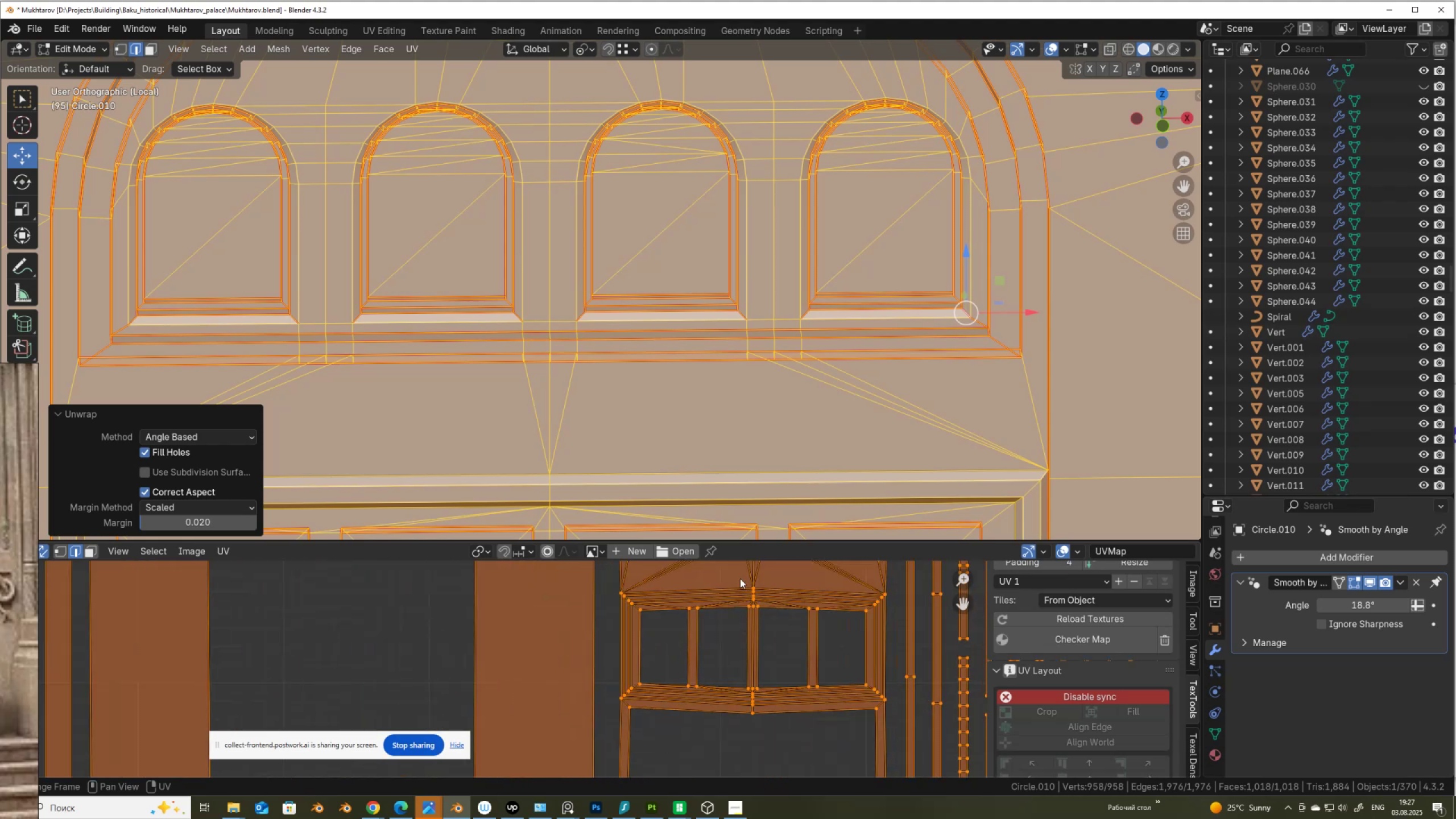 
left_click_drag(start_coordinate=[739, 576], to_coordinate=[763, 746])
 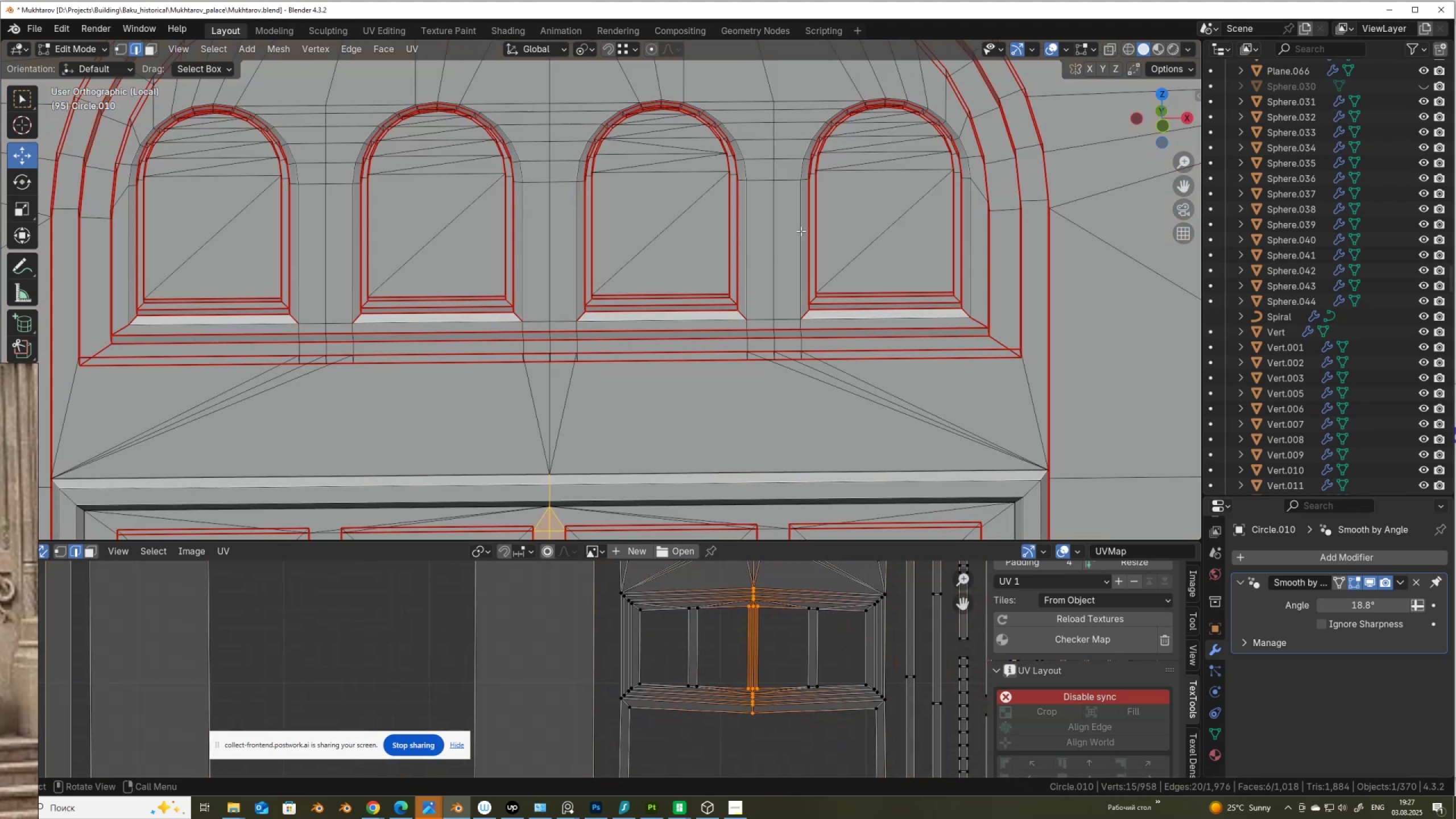 
key(NumpadDecimal)
 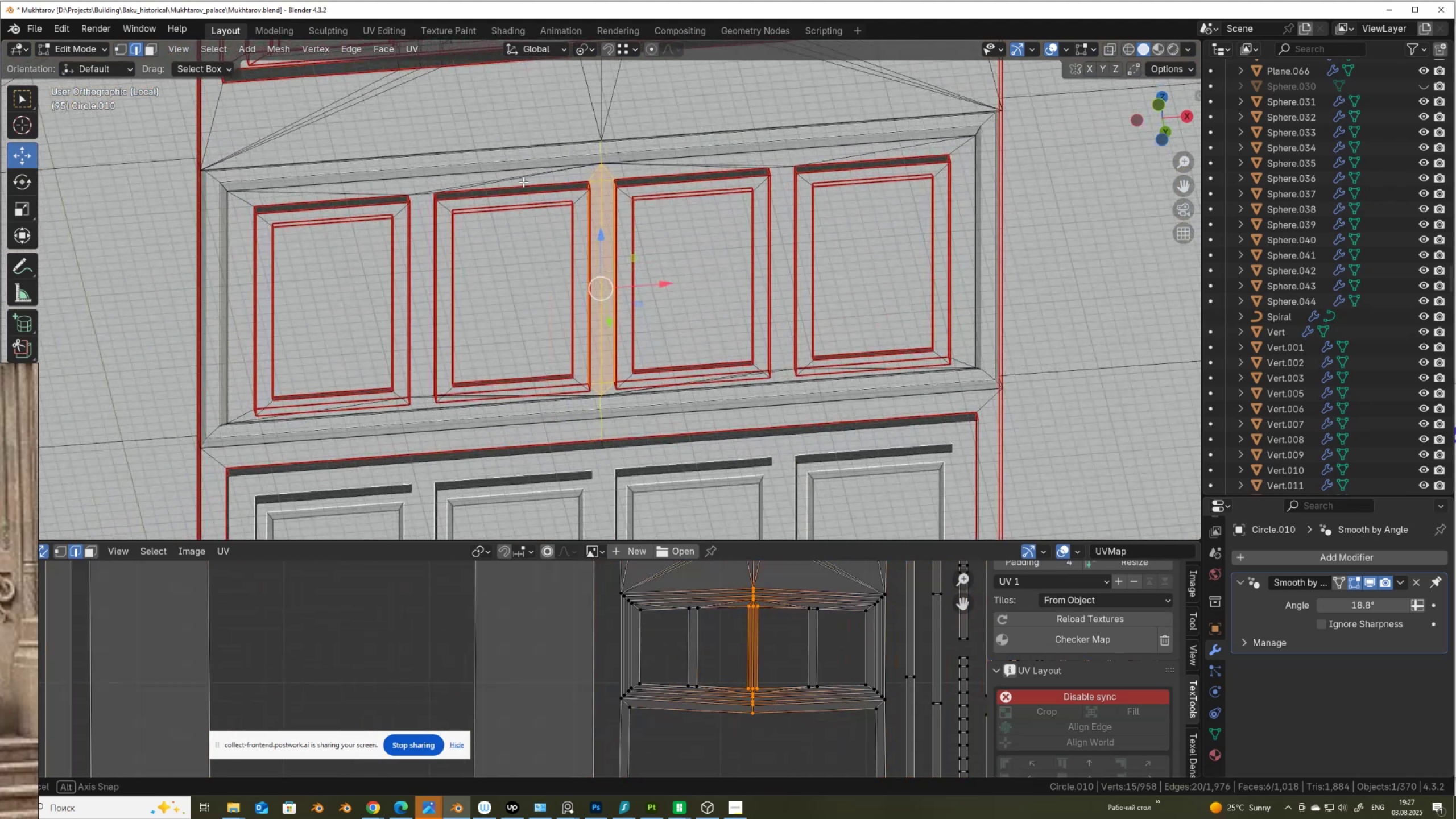 
wait(8.38)
 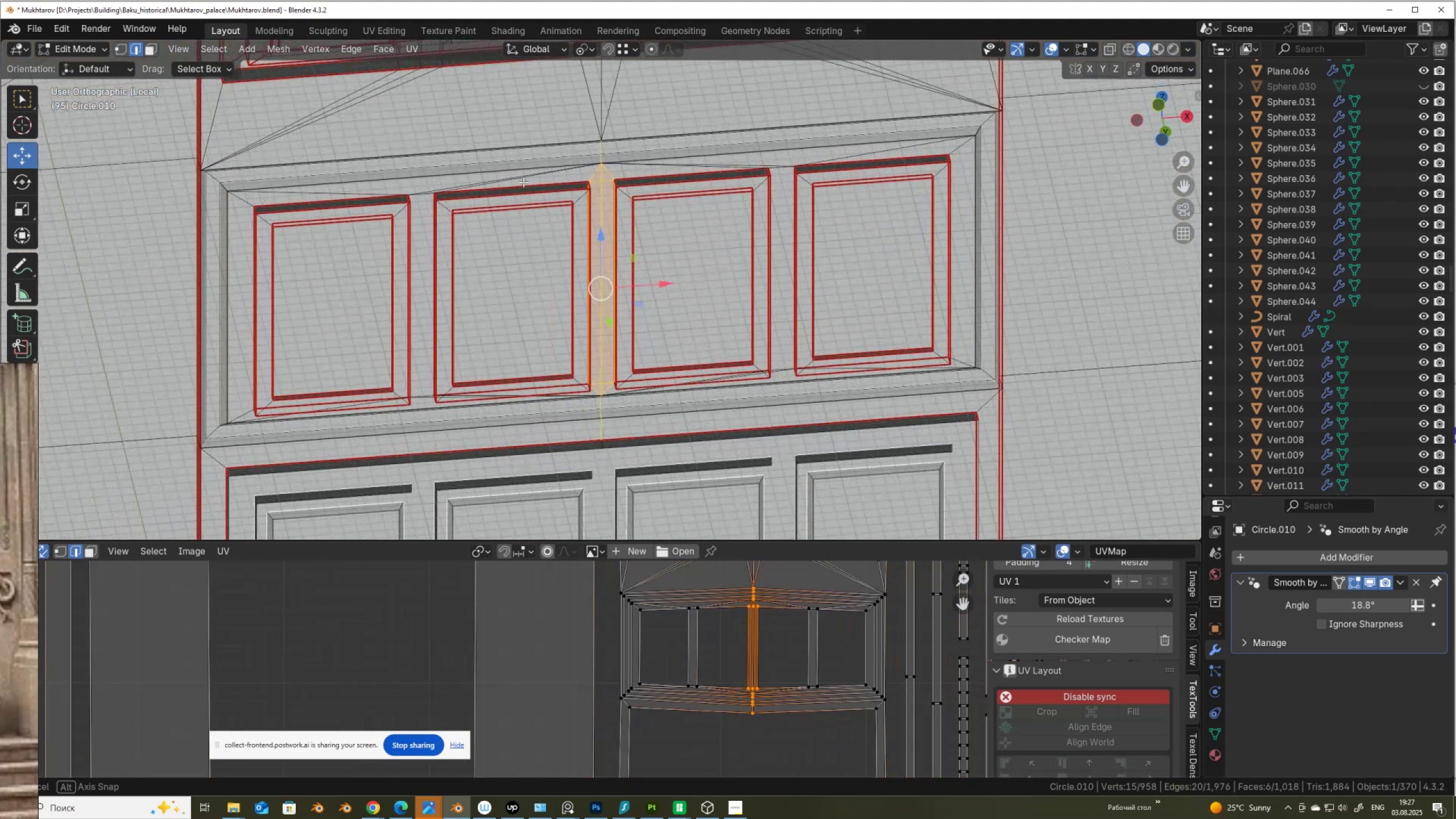 
hold_key(key=AltLeft, duration=0.5)
left_click([267, 394])
 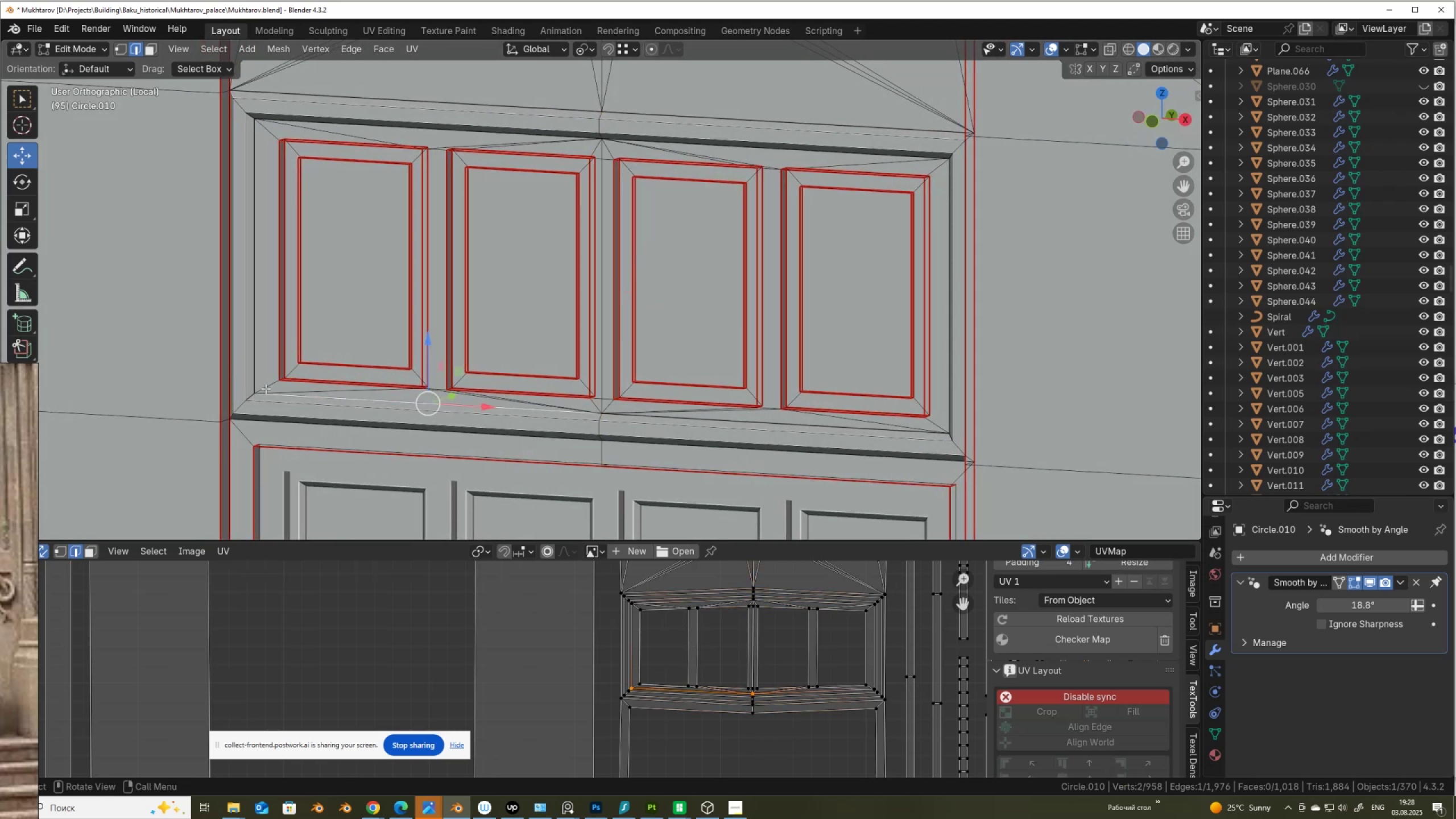 
hold_key(key=AltLeft, duration=0.54)
hold_key(key=ShiftLeft, duration=0.43)
left_click([251, 366])
 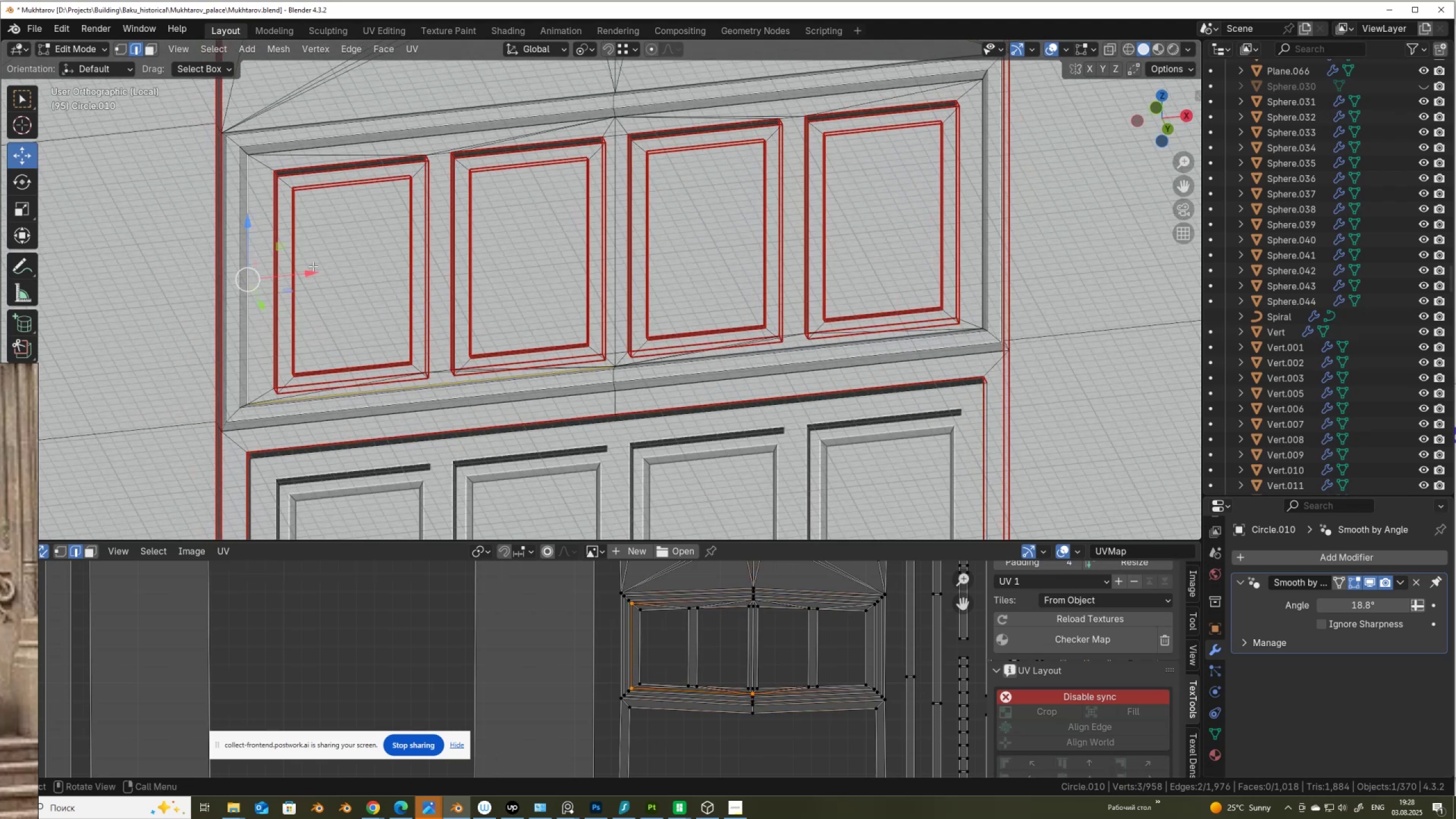 
hold_key(key=ShiftLeft, duration=2.31)
hold_key(key=AltLeft, duration=1.5)
left_click([363, 144])
 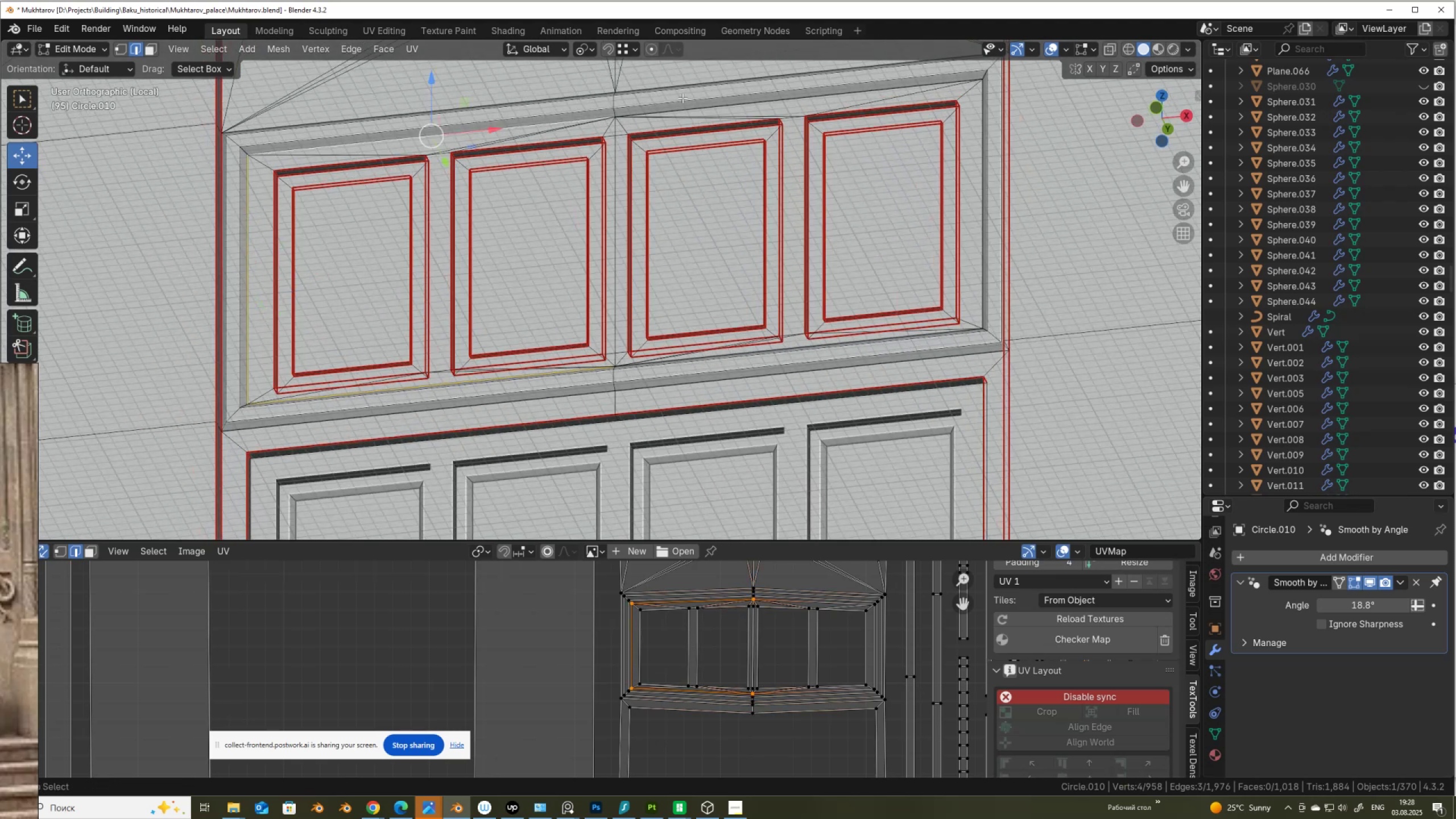 
hold_key(key=AltLeft, duration=0.77)
left_click([699, 104])
 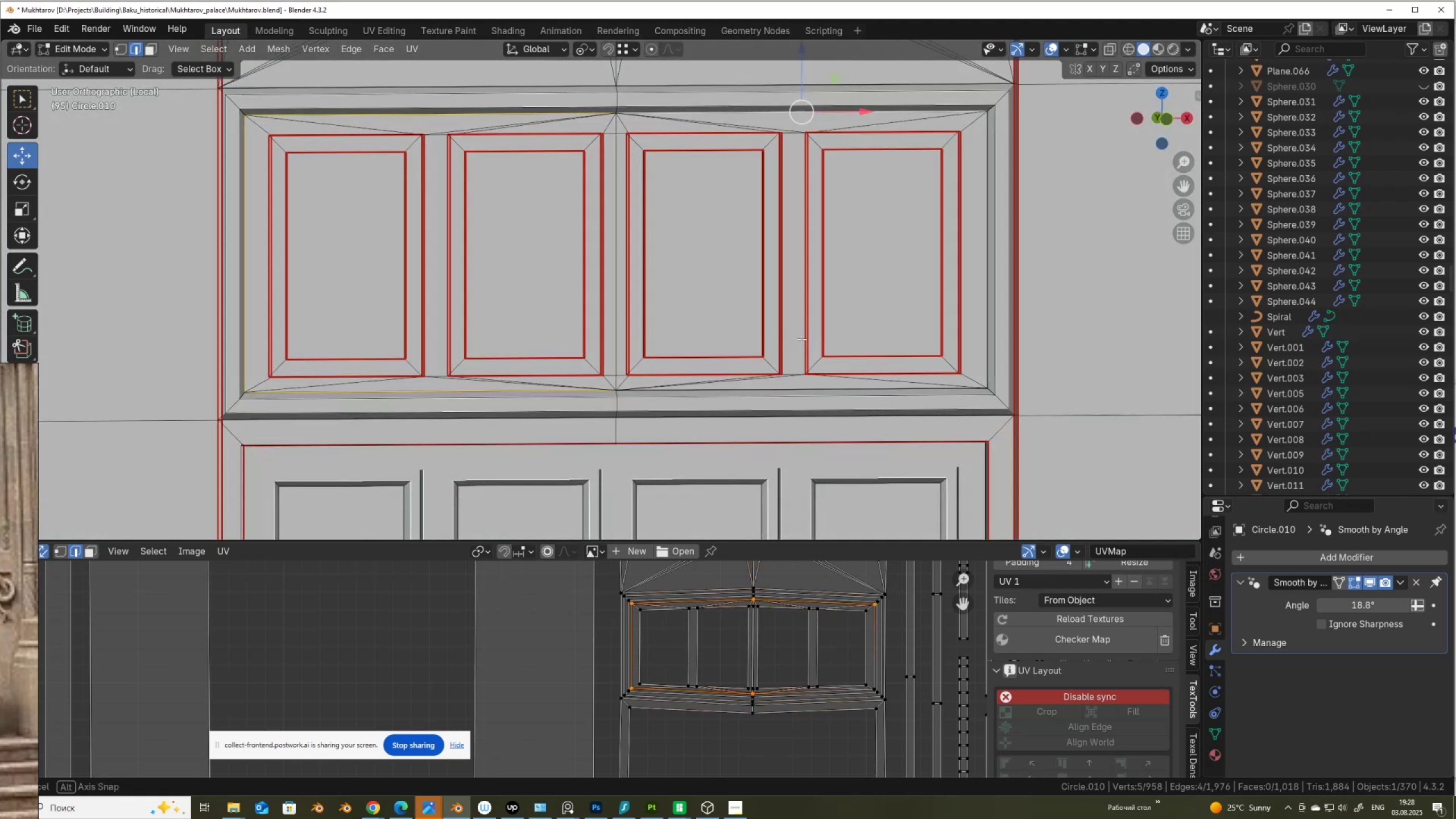 
hold_key(key=ShiftLeft, duration=1.03)
hold_key(key=AltLeft, duration=0.99)
left_click([767, 390])
 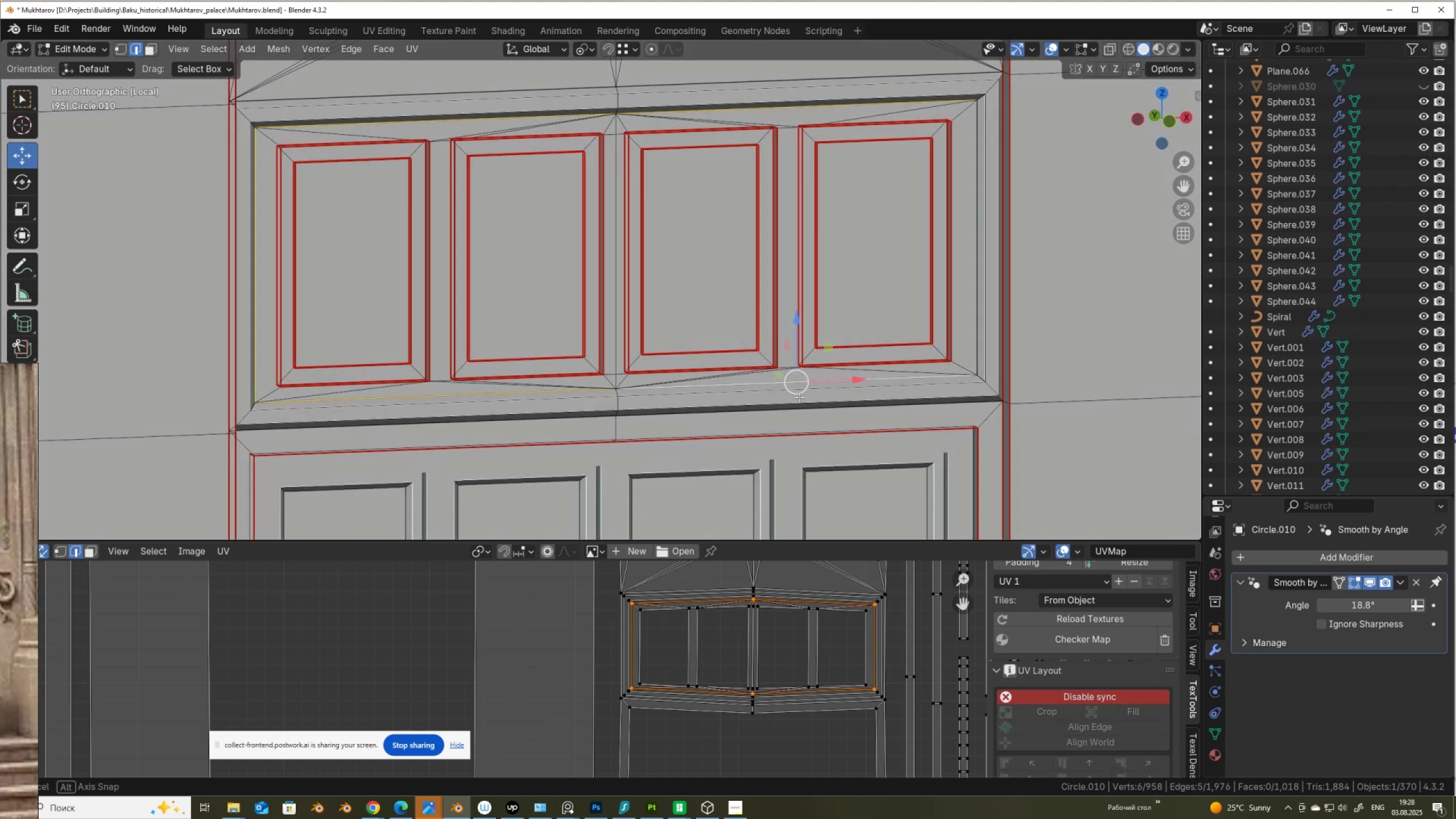 
hold_key(key=AltLeft, duration=0.93)
 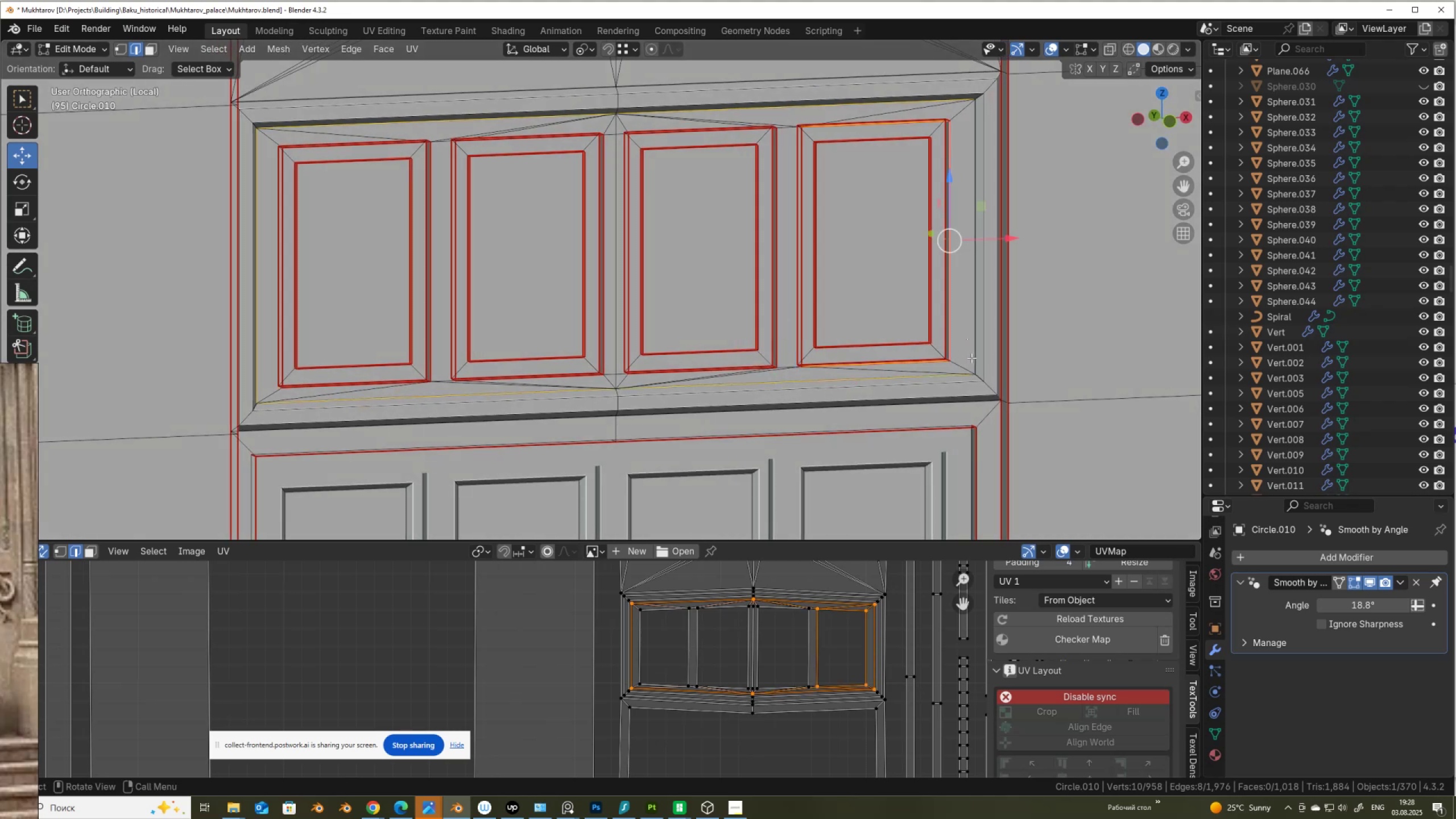 
hold_key(key=ShiftLeft, duration=0.95)
 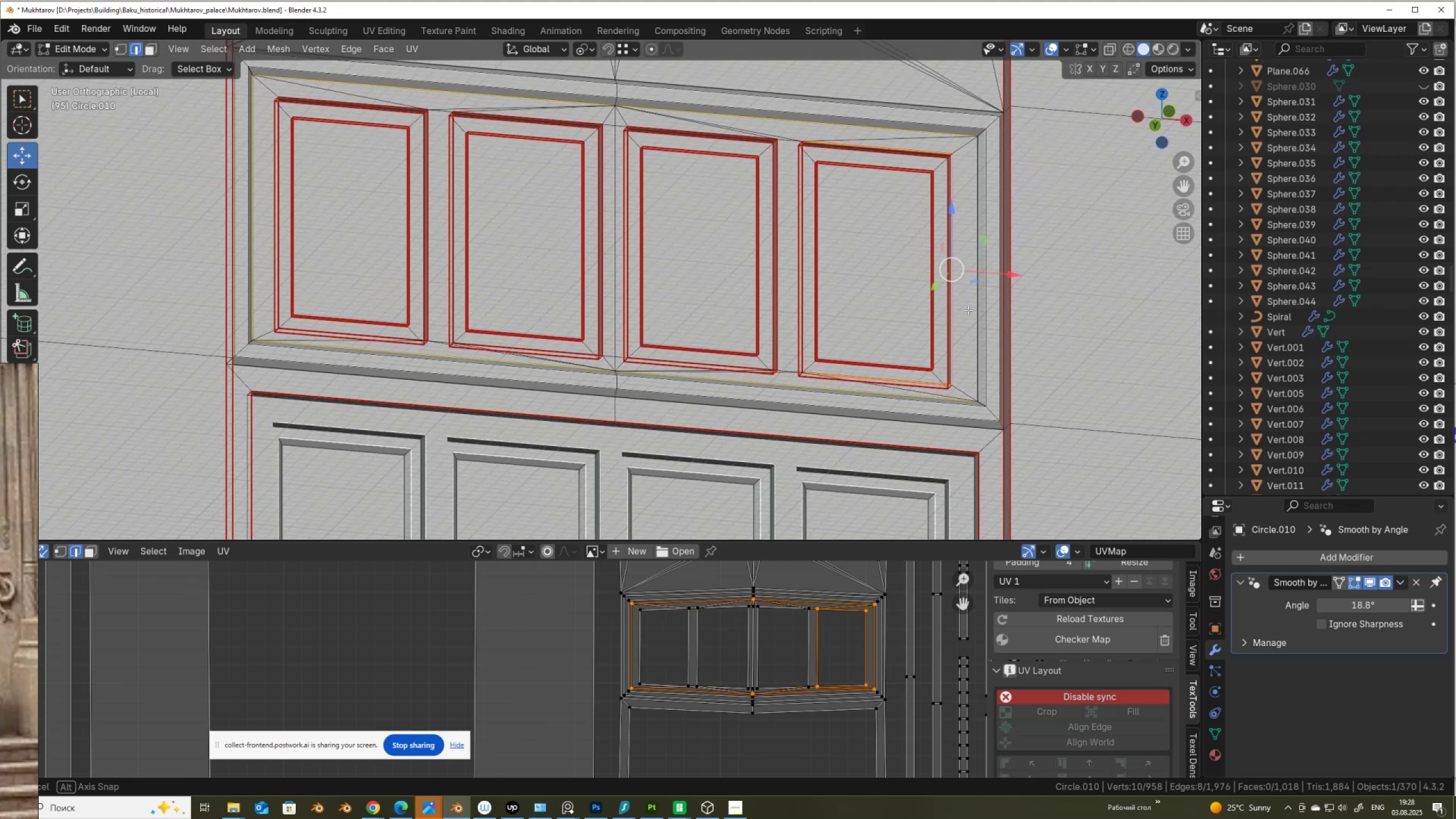 
hold_key(key=AltLeft, duration=0.88)
left_click([998, 414])
 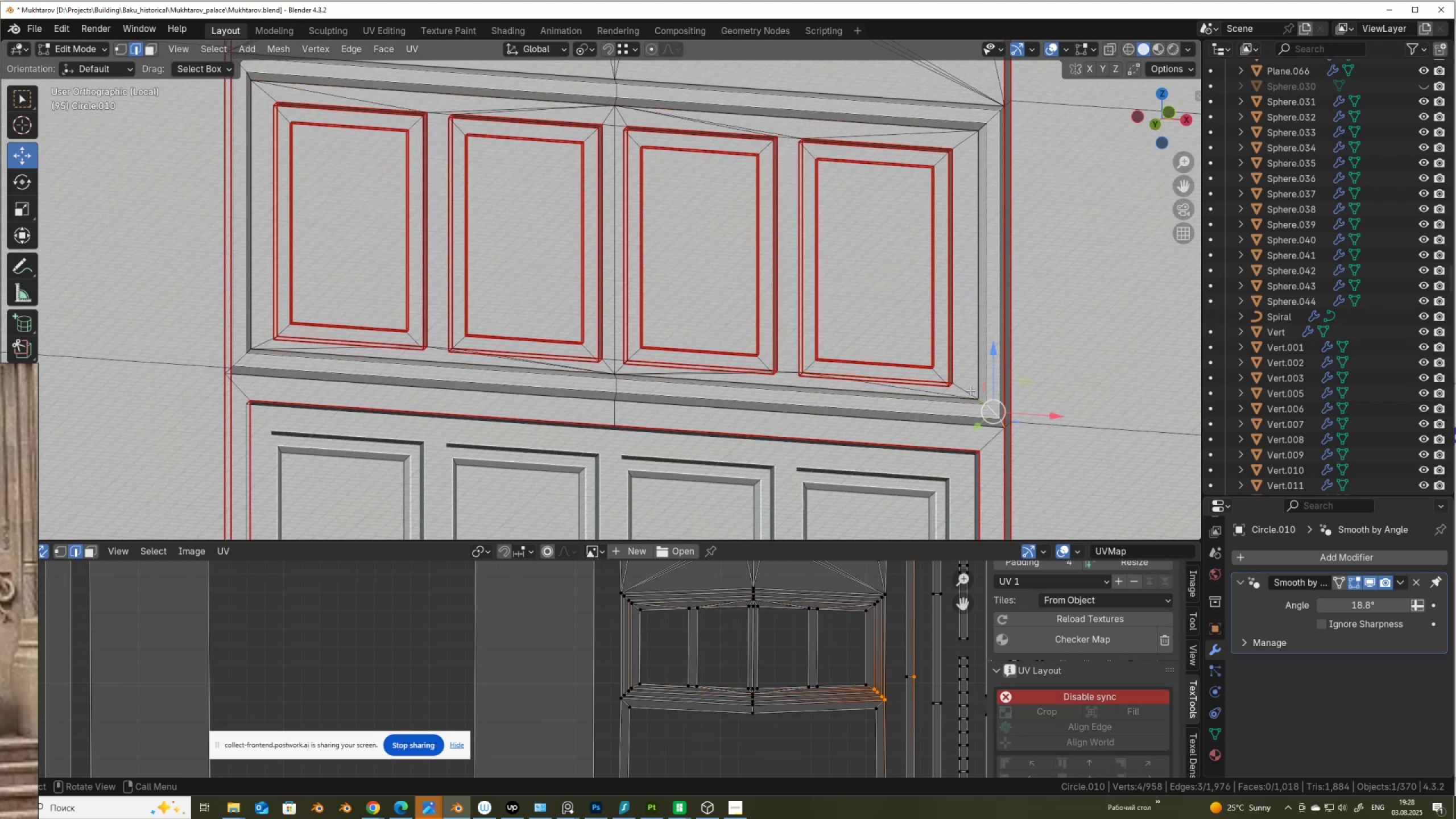 
hold_key(key=ShiftLeft, duration=5.51)
hold_key(key=AltLeft, duration=1.54)
left_click([963, 392])
 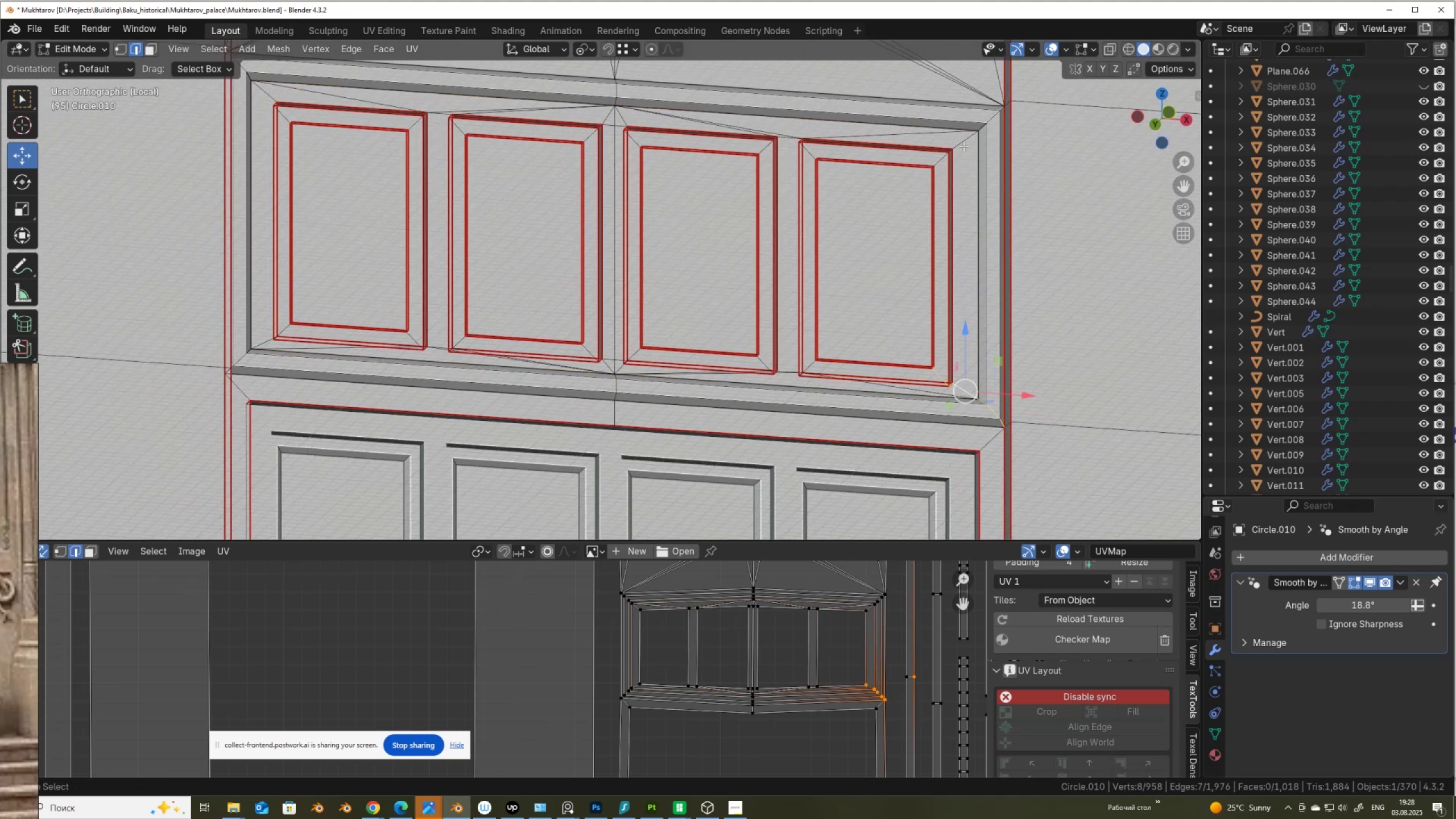 
left_click([960, 143])
 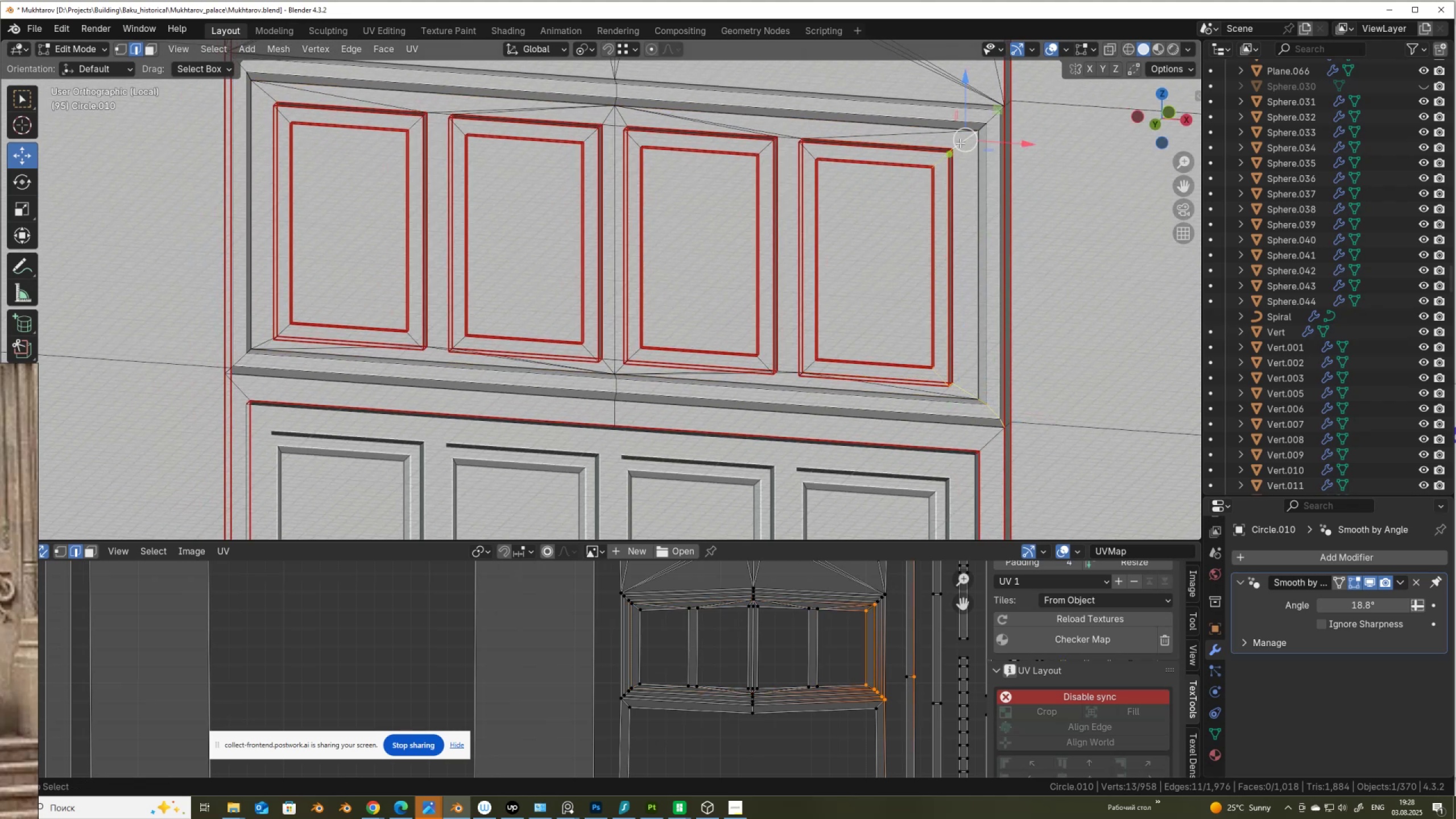 
hold_key(key=AltLeft, duration=1.51)
left_click([987, 118])
 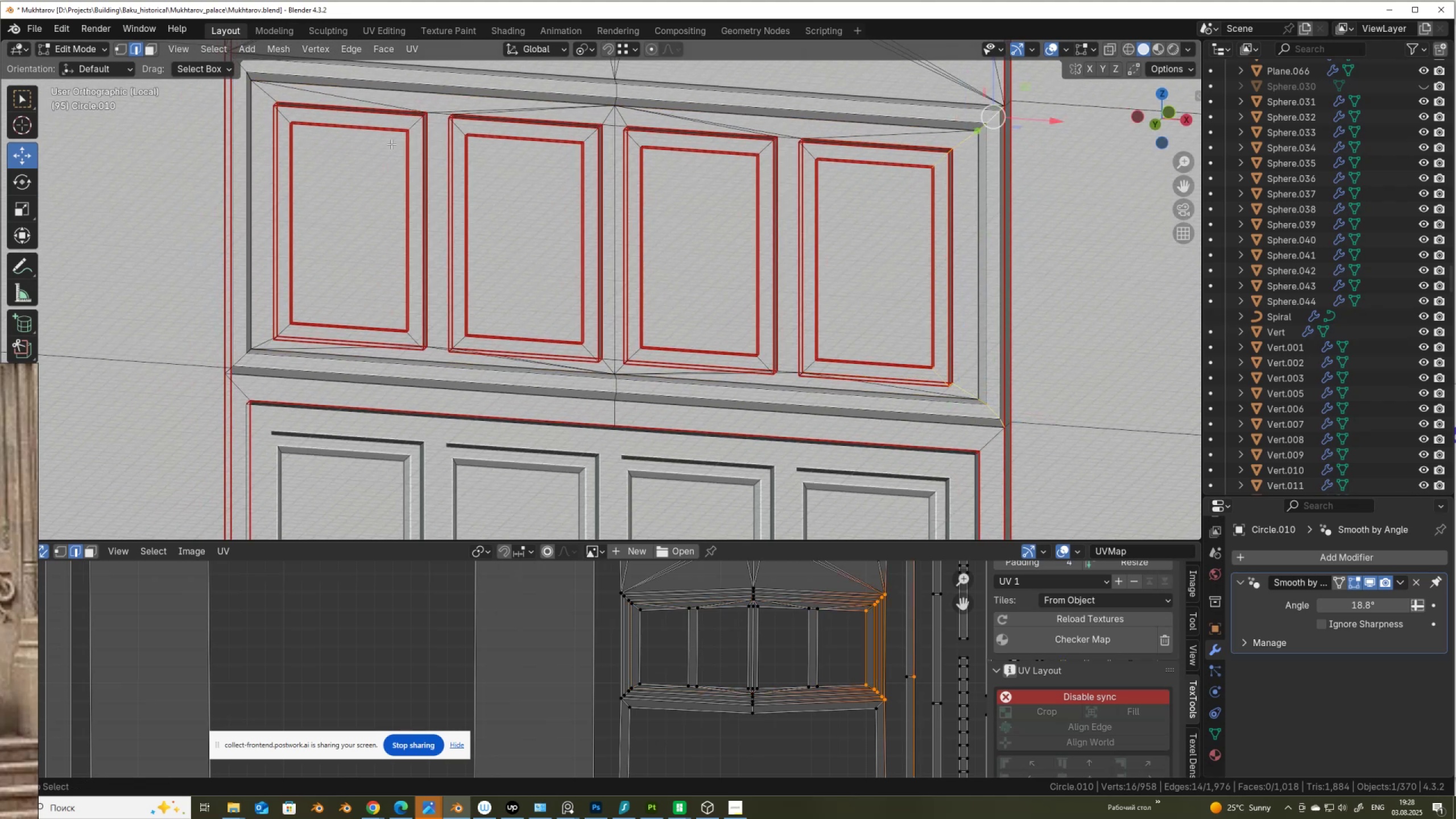 
hold_key(key=AltLeft, duration=1.52)
 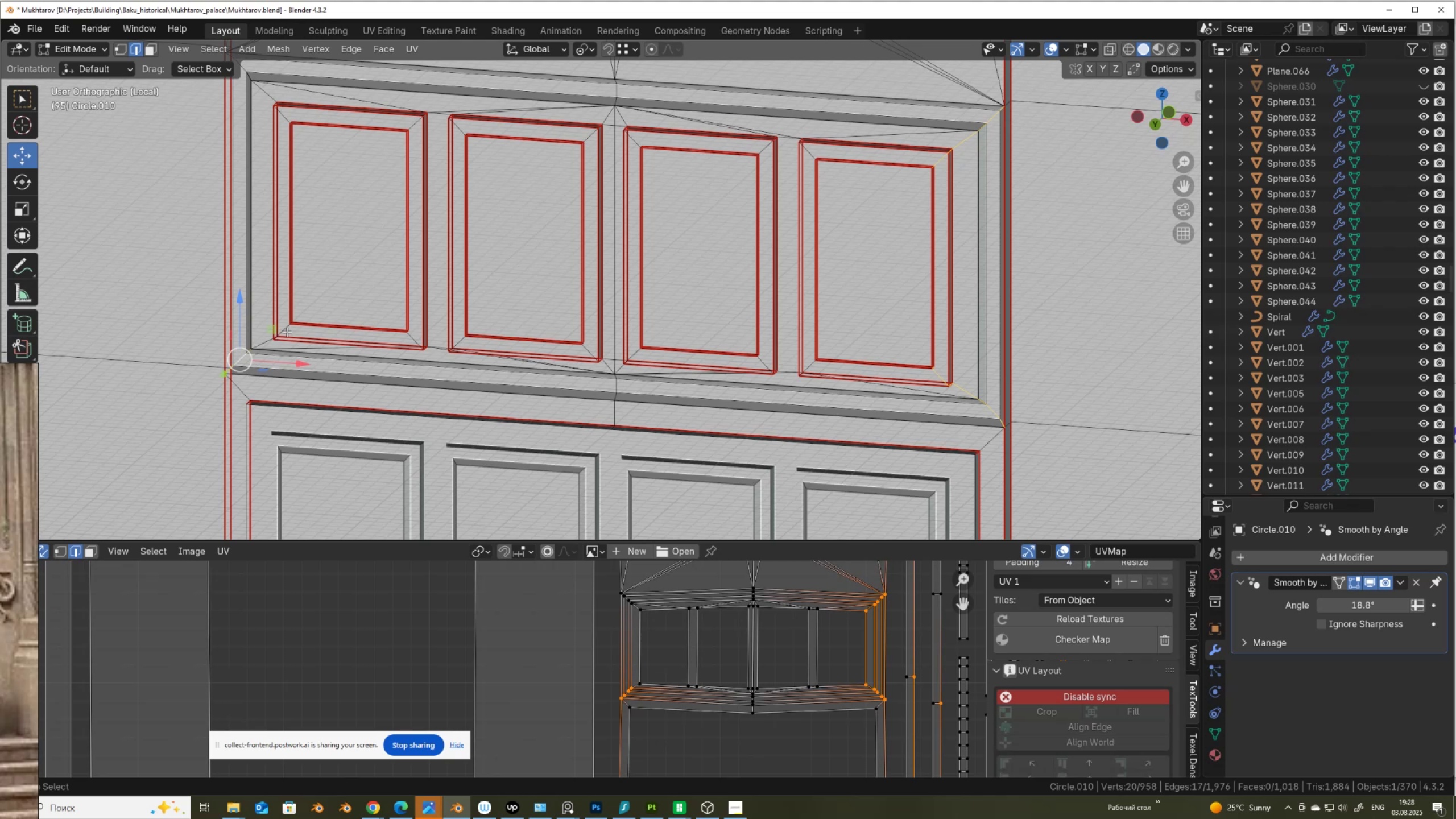 
hold_key(key=AltLeft, duration=0.88)
left_click([287, 332])
 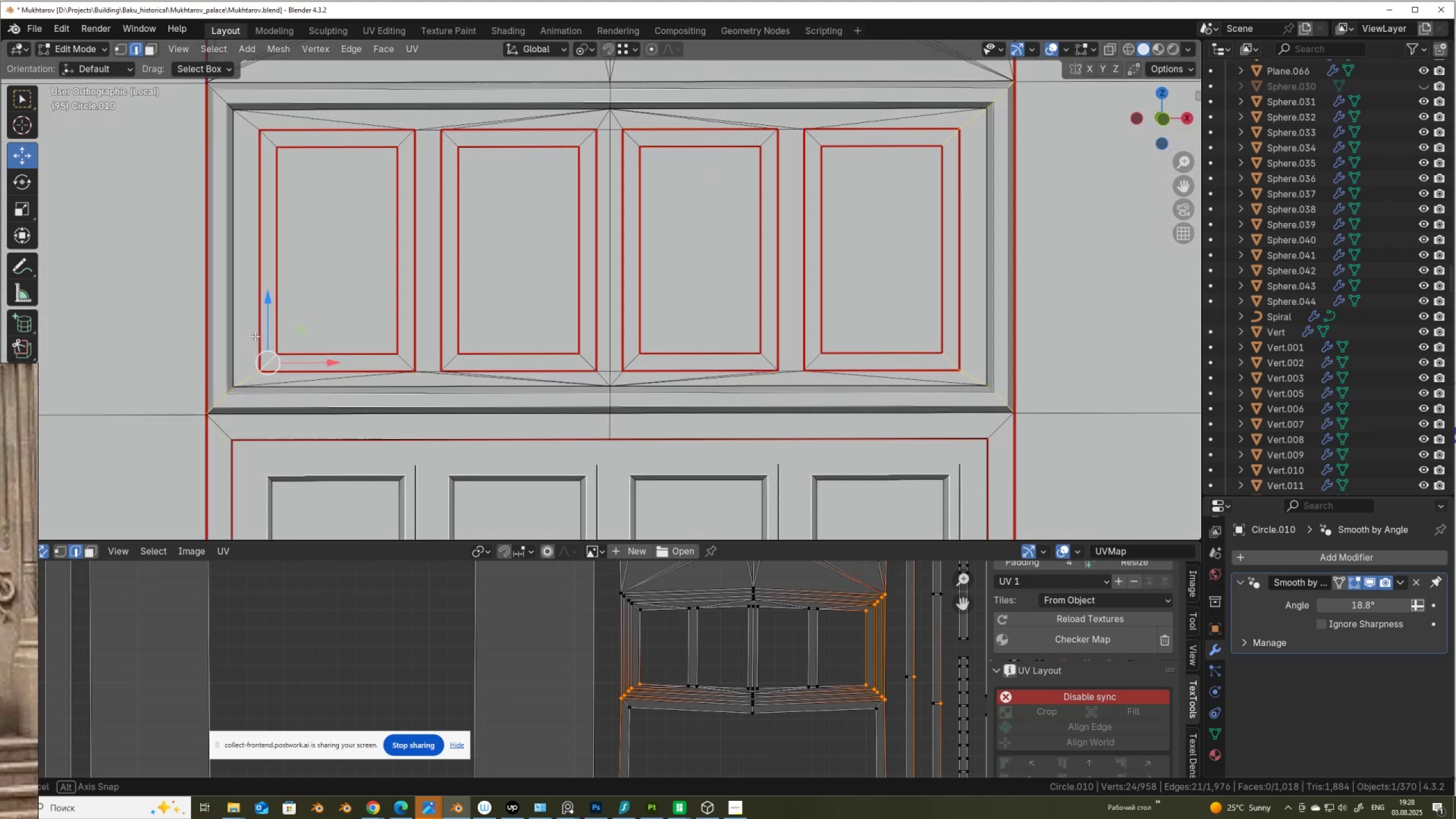 
hold_key(key=ShiftLeft, duration=0.5)
 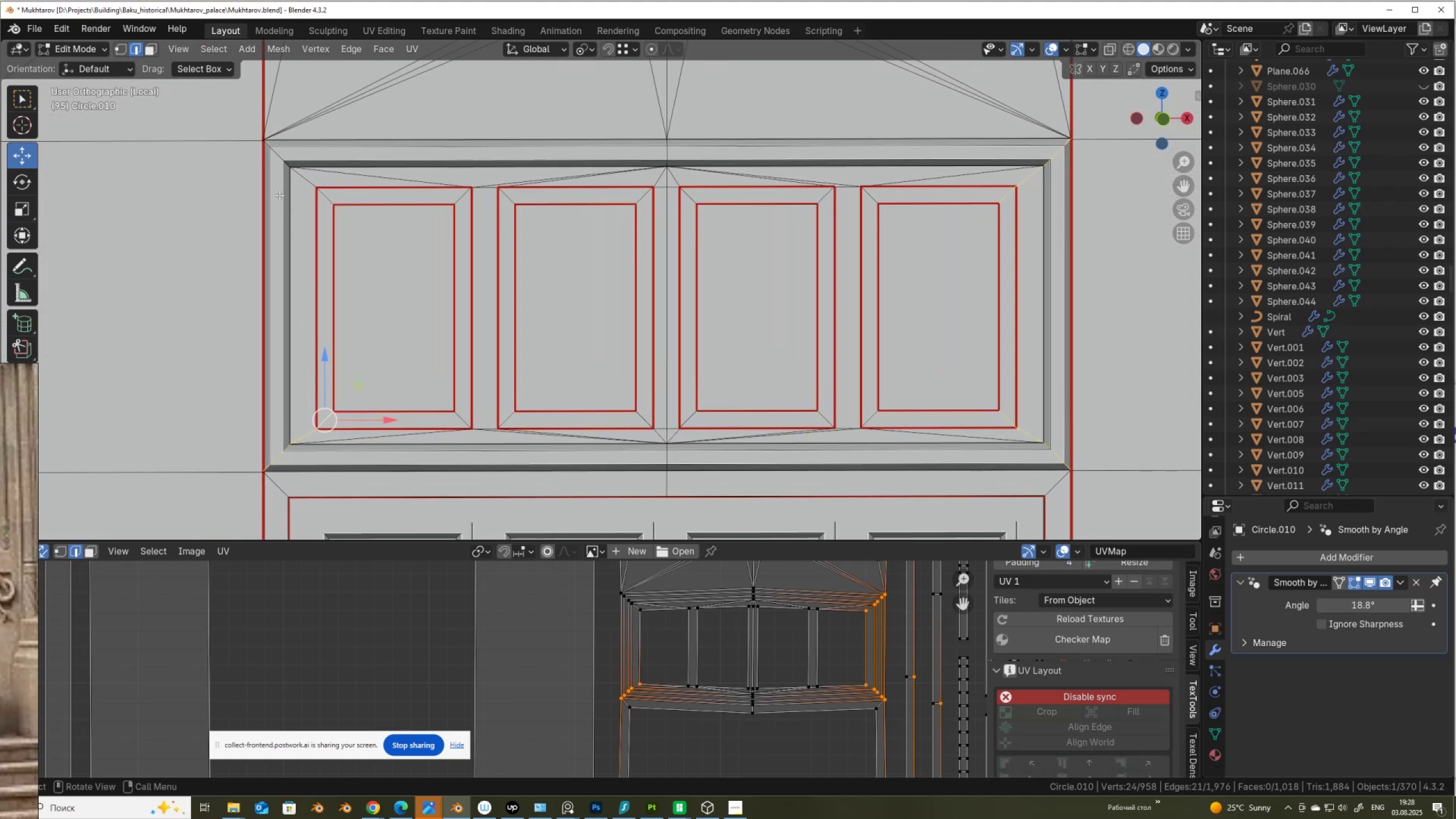 
hold_key(key=ShiftLeft, duration=1.5)
hold_key(key=AltLeft, duration=1.46)
left_click([296, 175])
 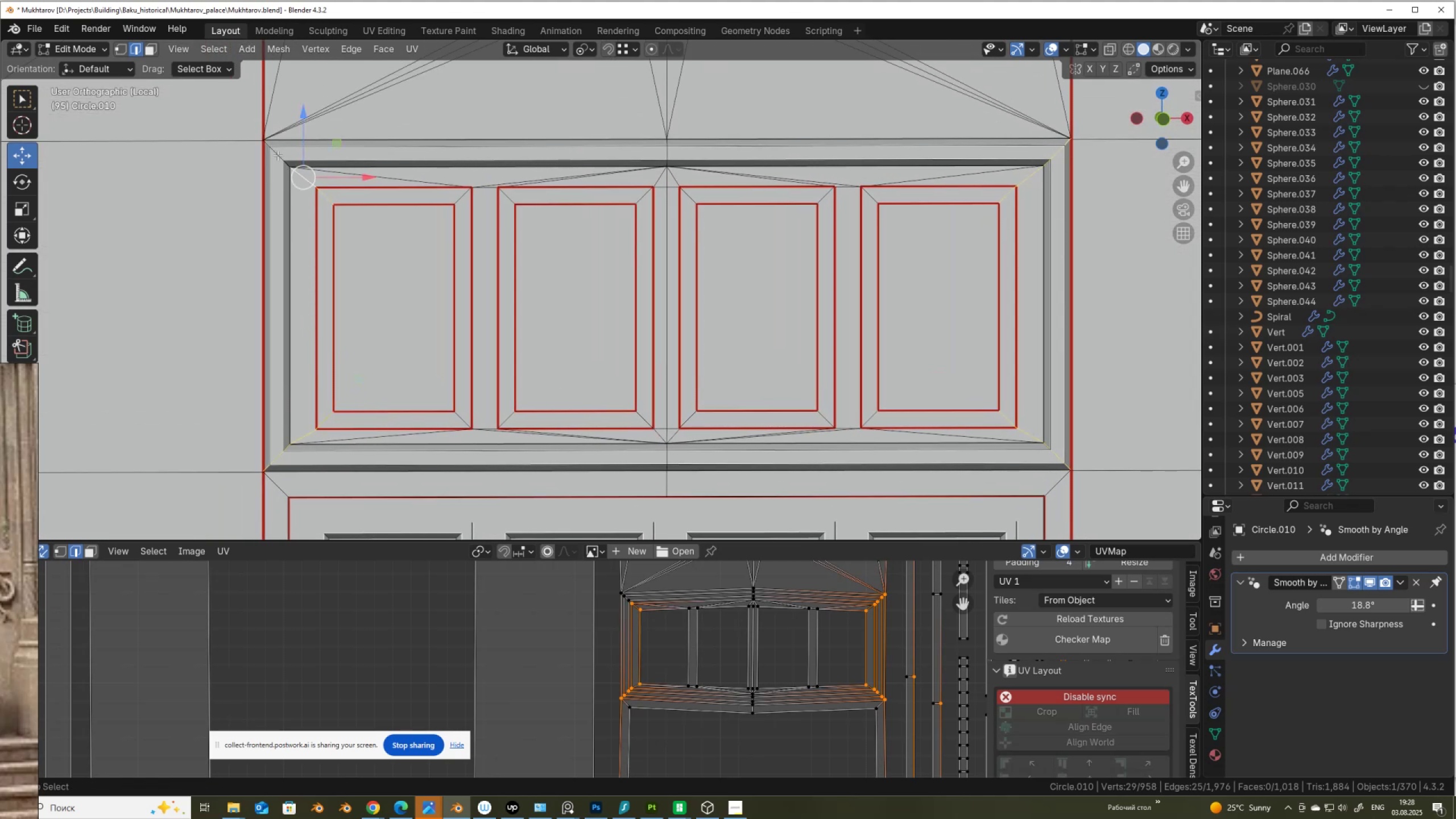 
left_click([278, 155])
 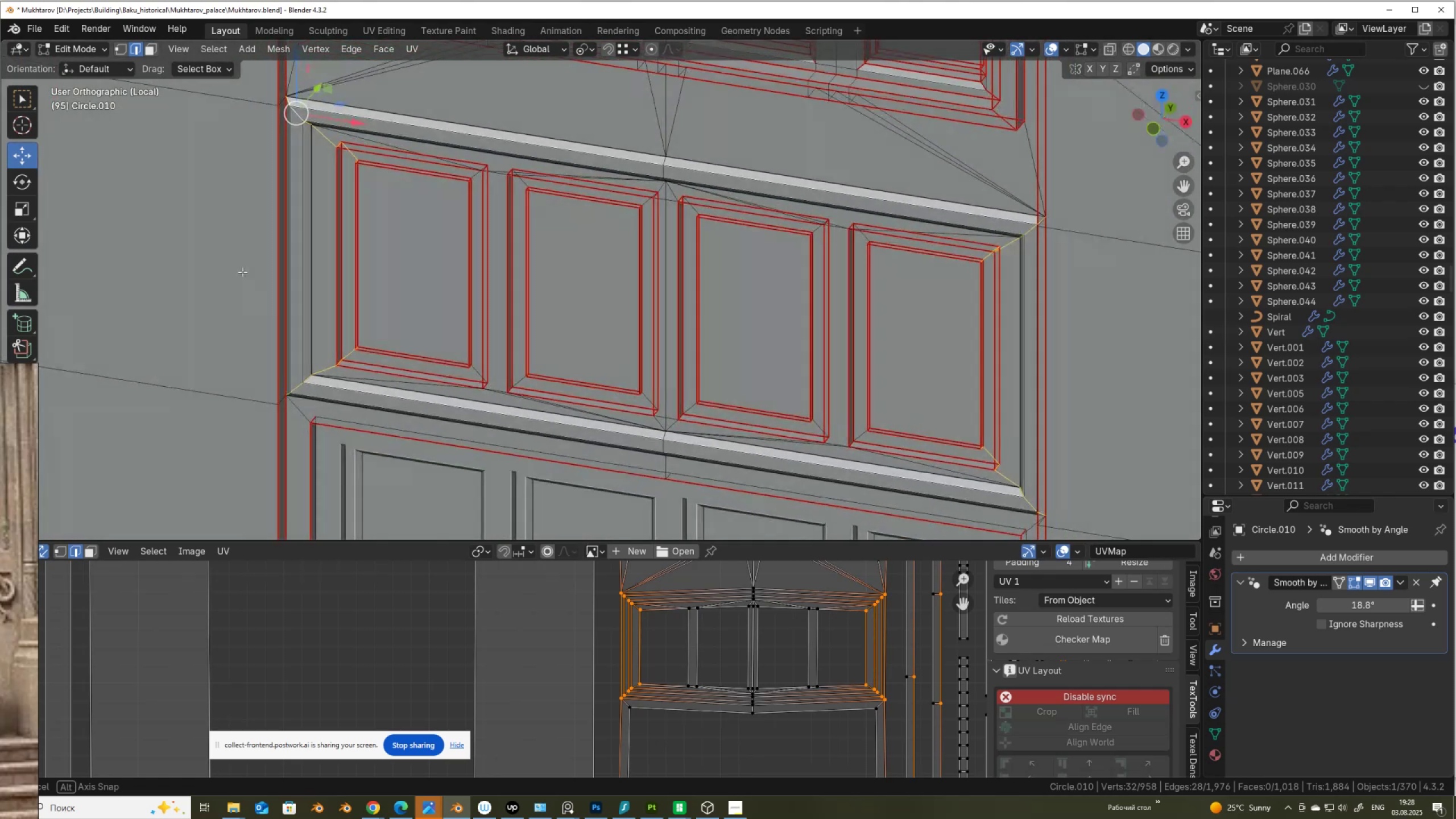 
wait(13.79)
 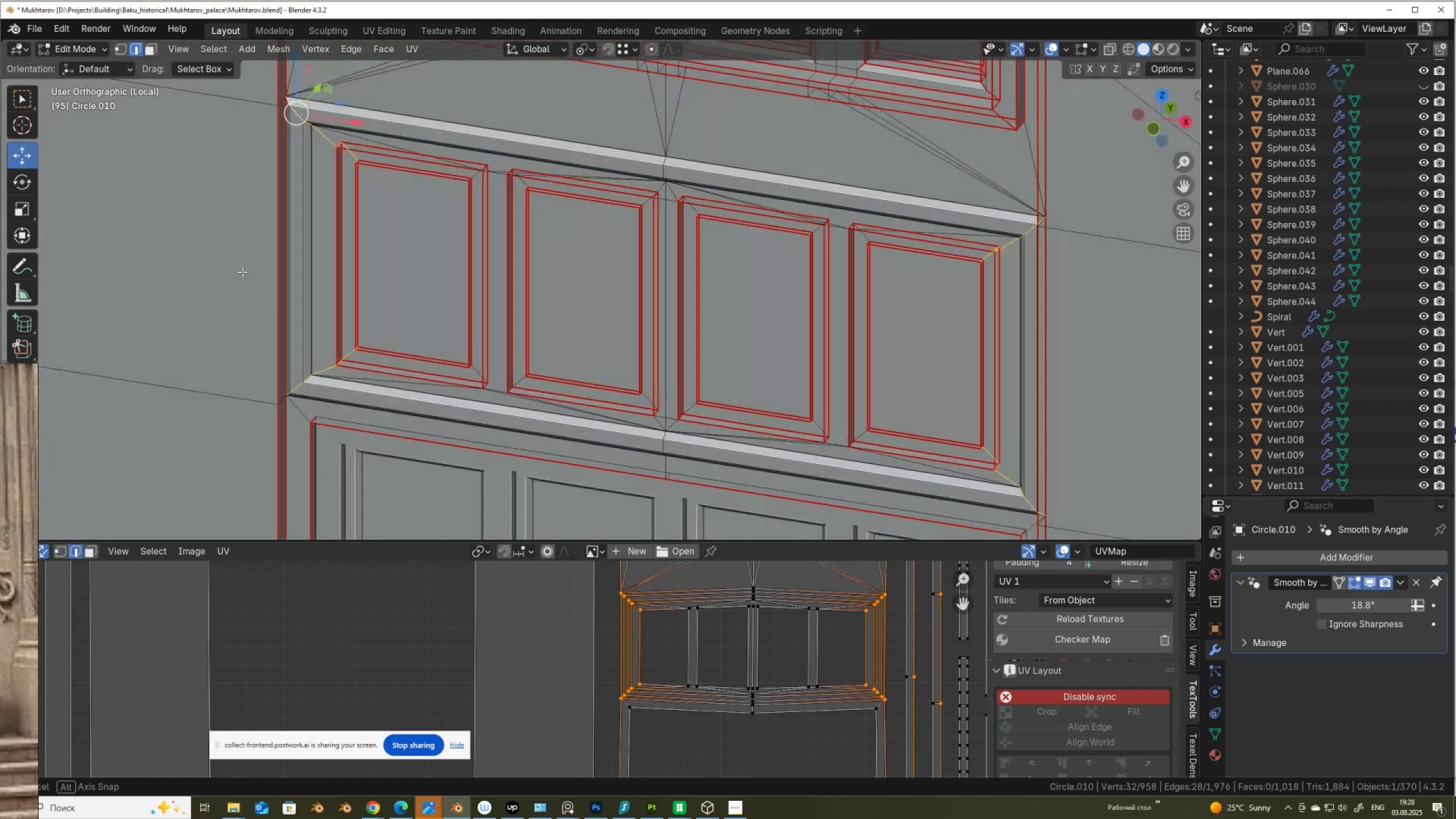 
hold_key(key=ShiftLeft, duration=1.54)
left_click([489, 188])
 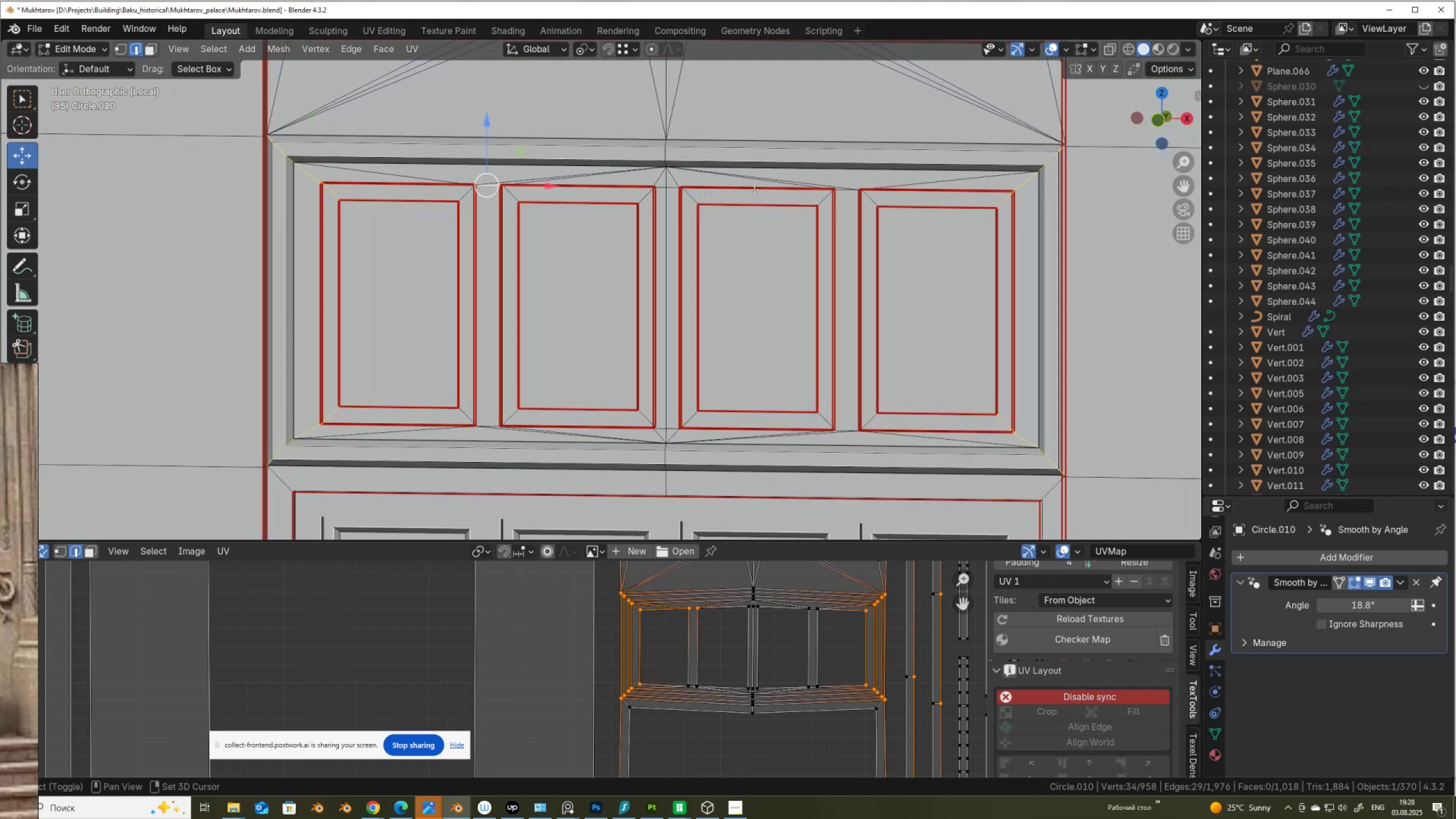 
hold_key(key=ShiftLeft, duration=6.0)
left_click([842, 192])
 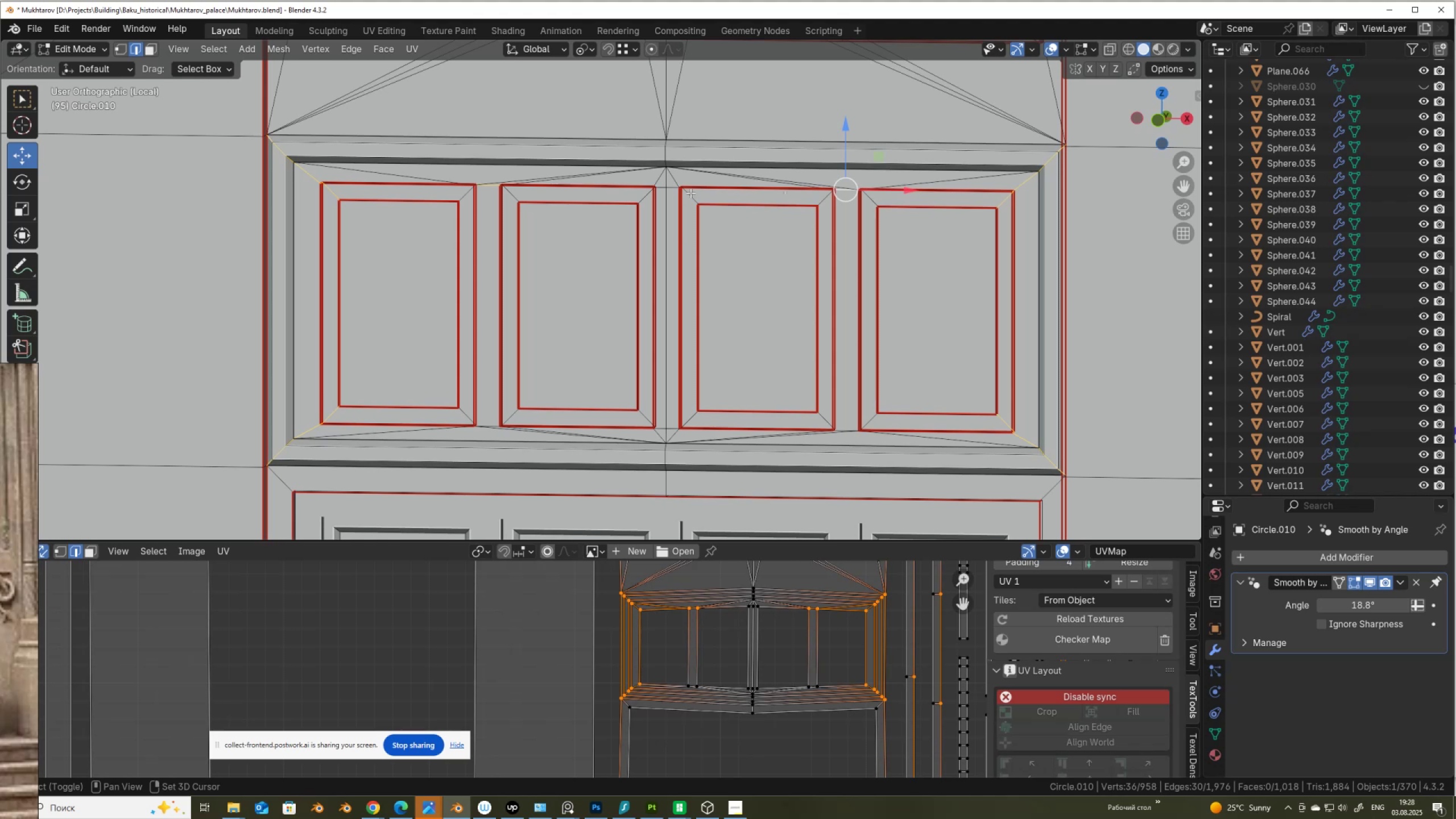 
hold_key(key=AltLeft, duration=0.77)
left_click([672, 187])
 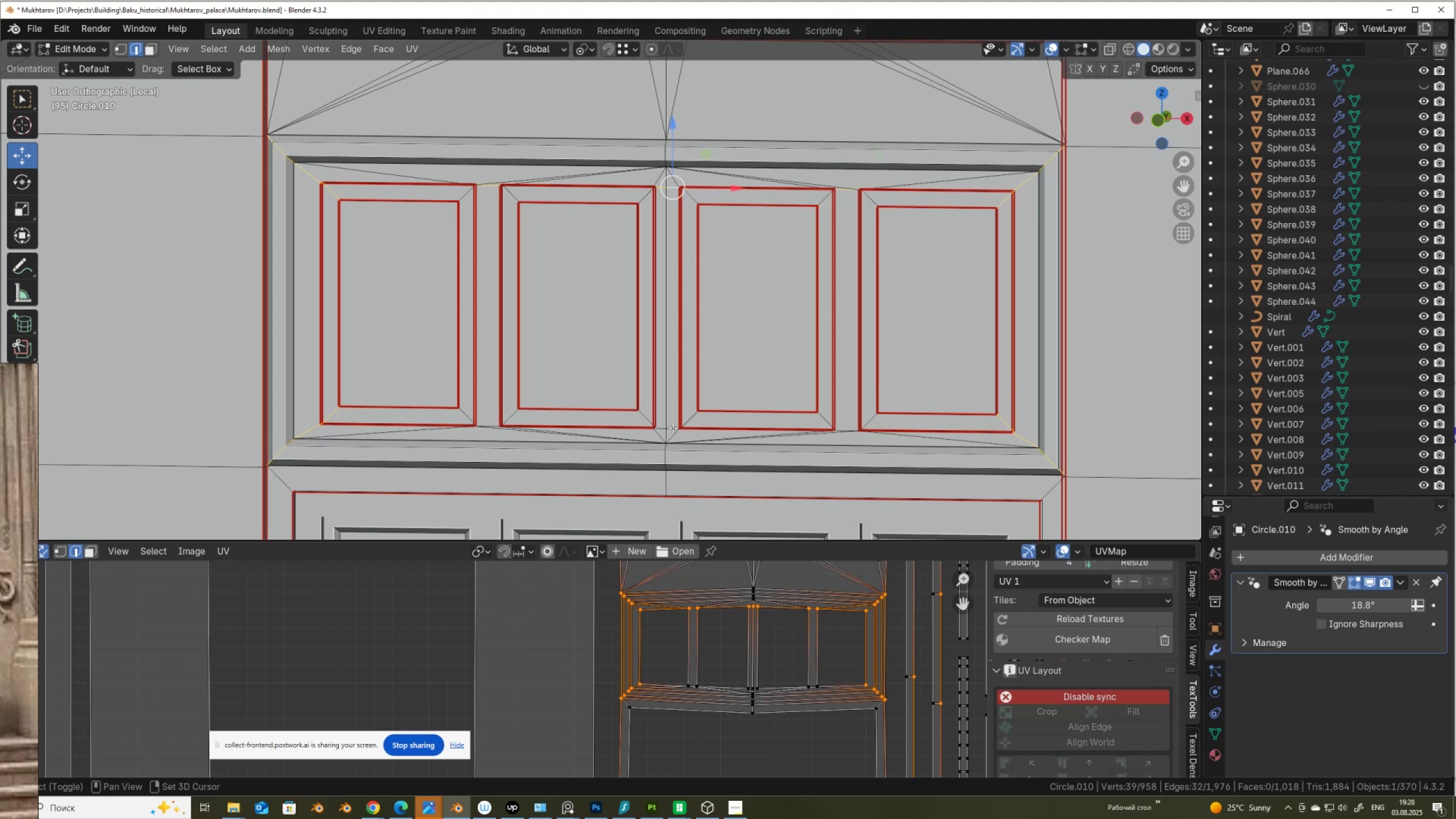 
hold_key(key=AltLeft, duration=1.05)
left_click([672, 429])
 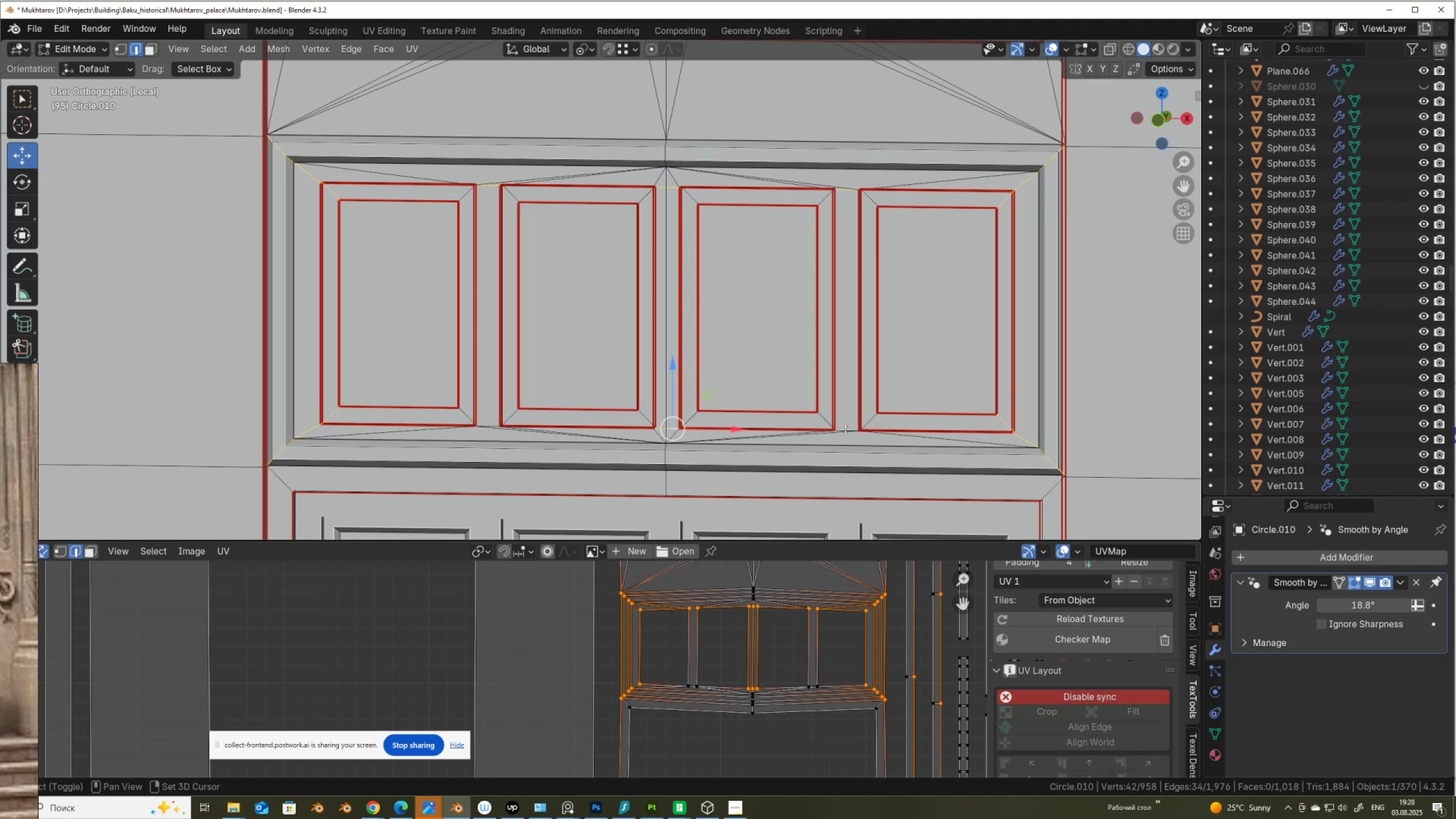 
left_click([846, 428])
 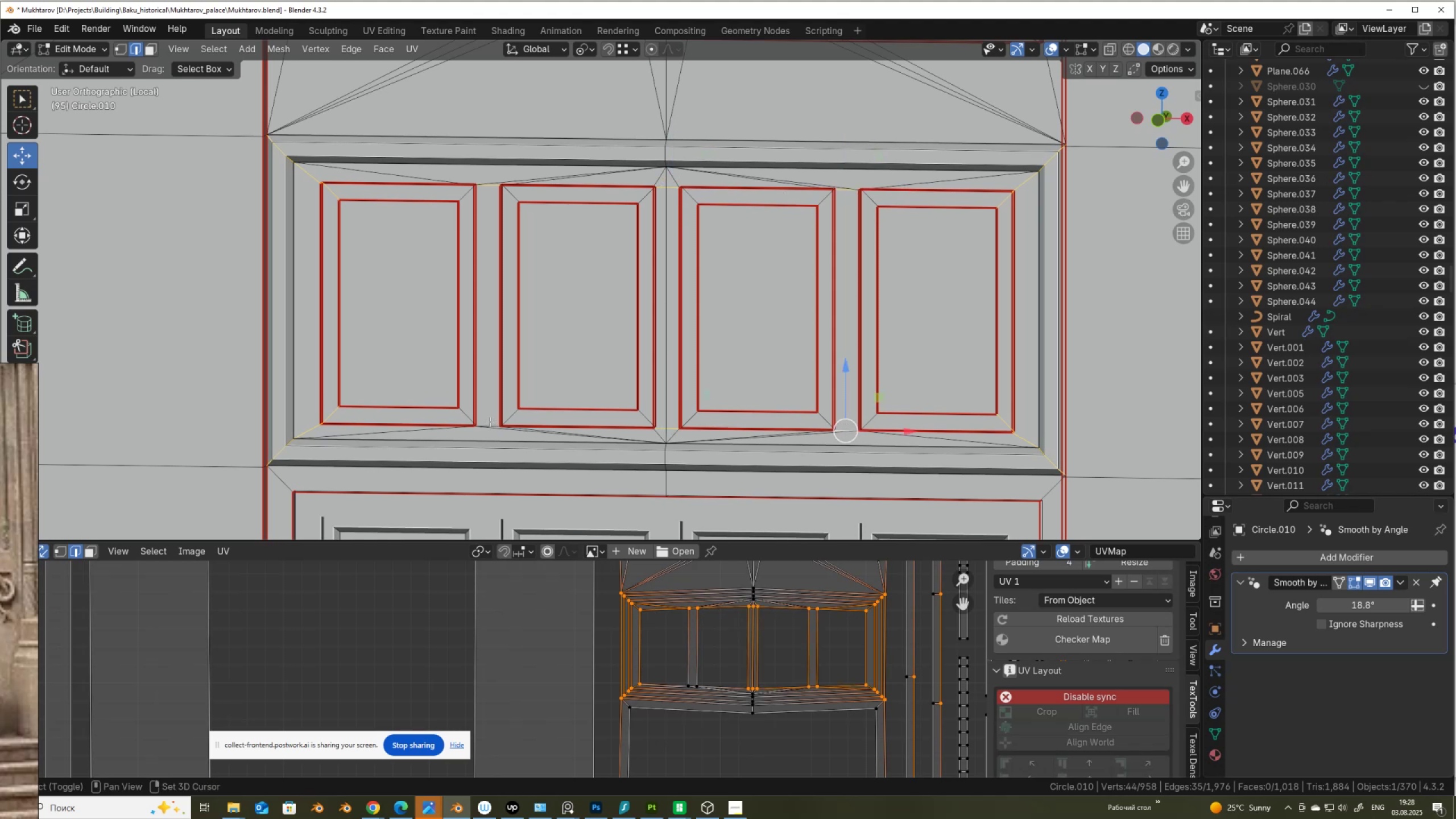 
left_click([491, 419])
 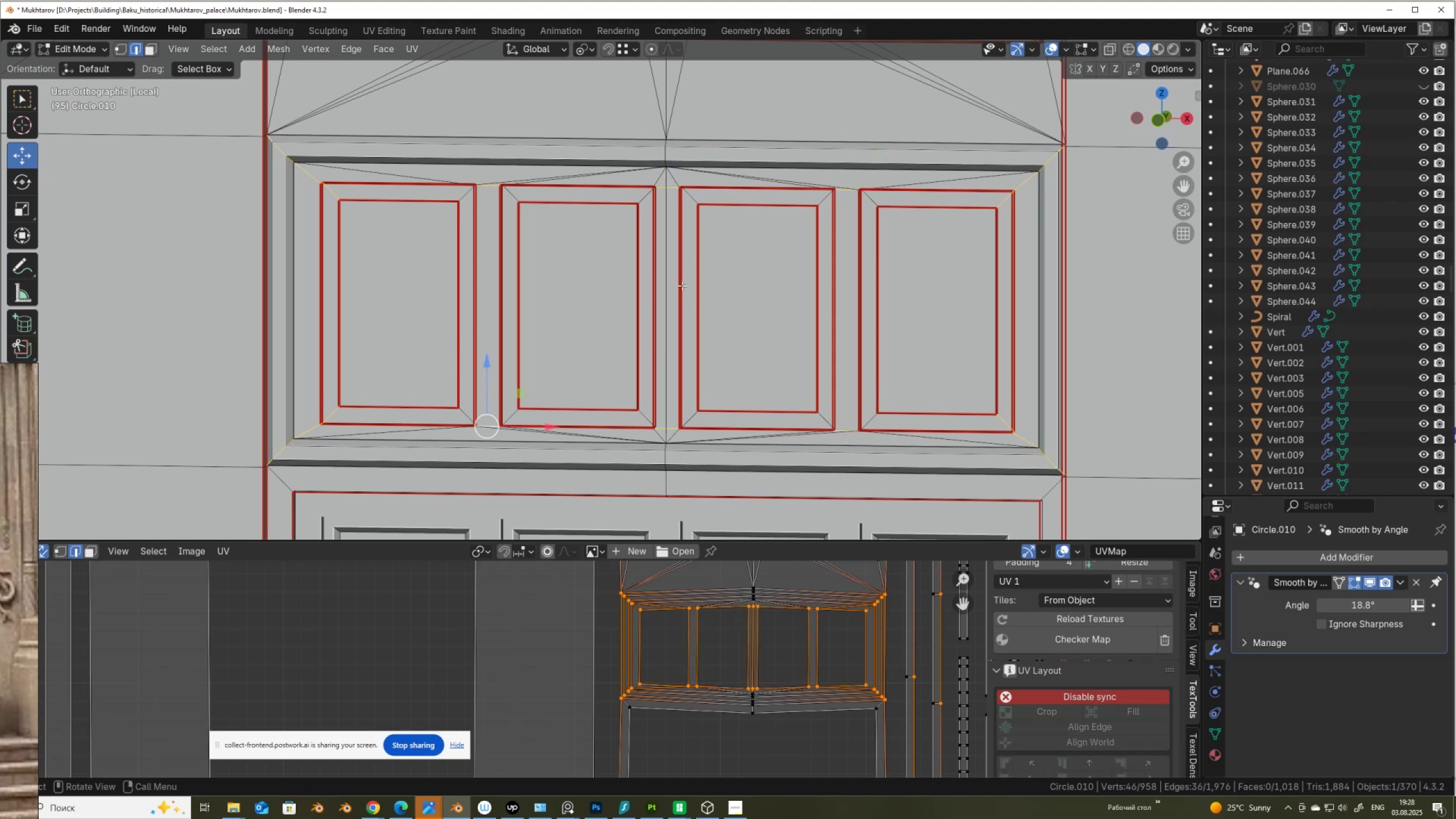 
right_click([682, 286])
 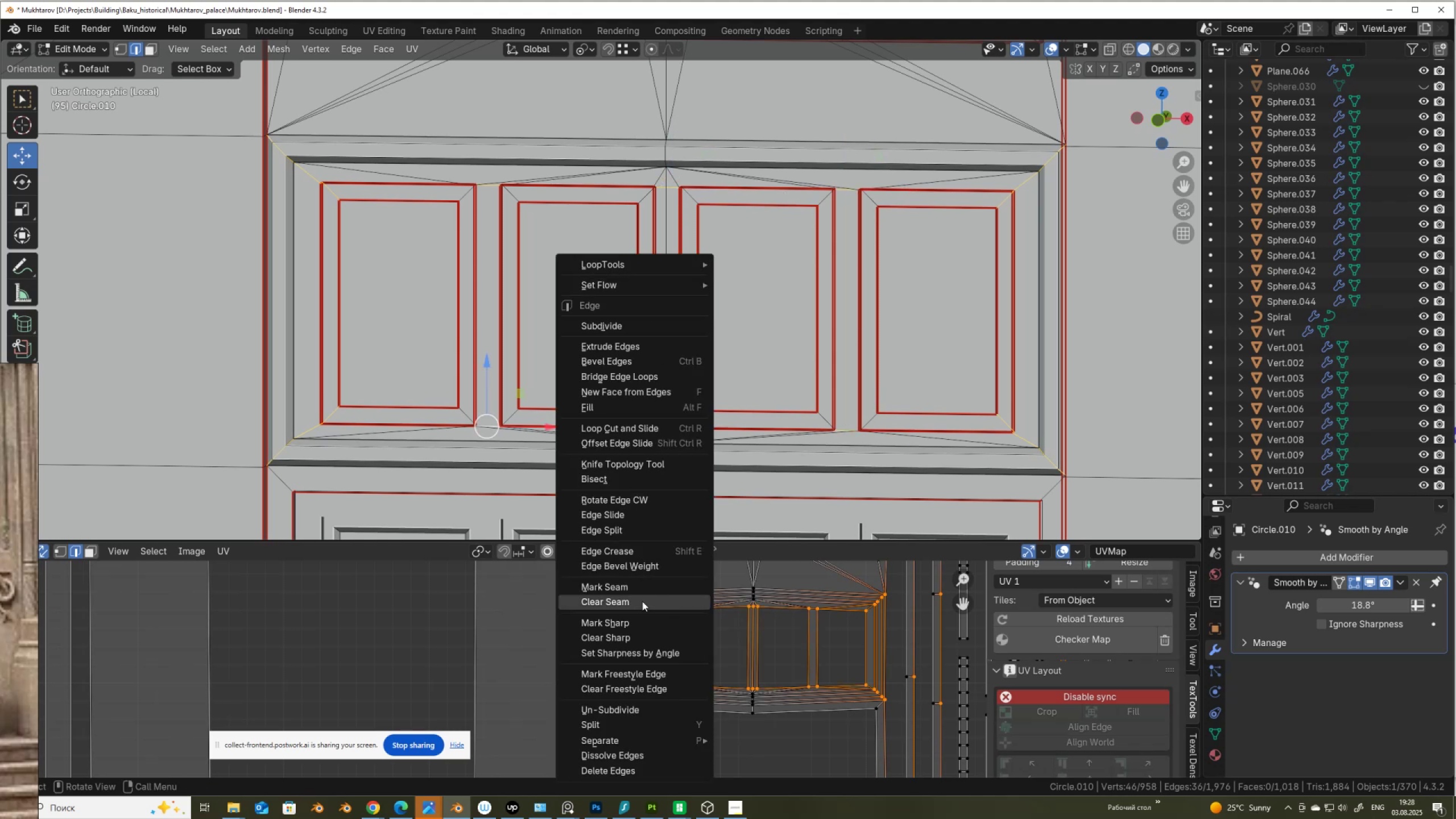 
left_click([643, 586])
 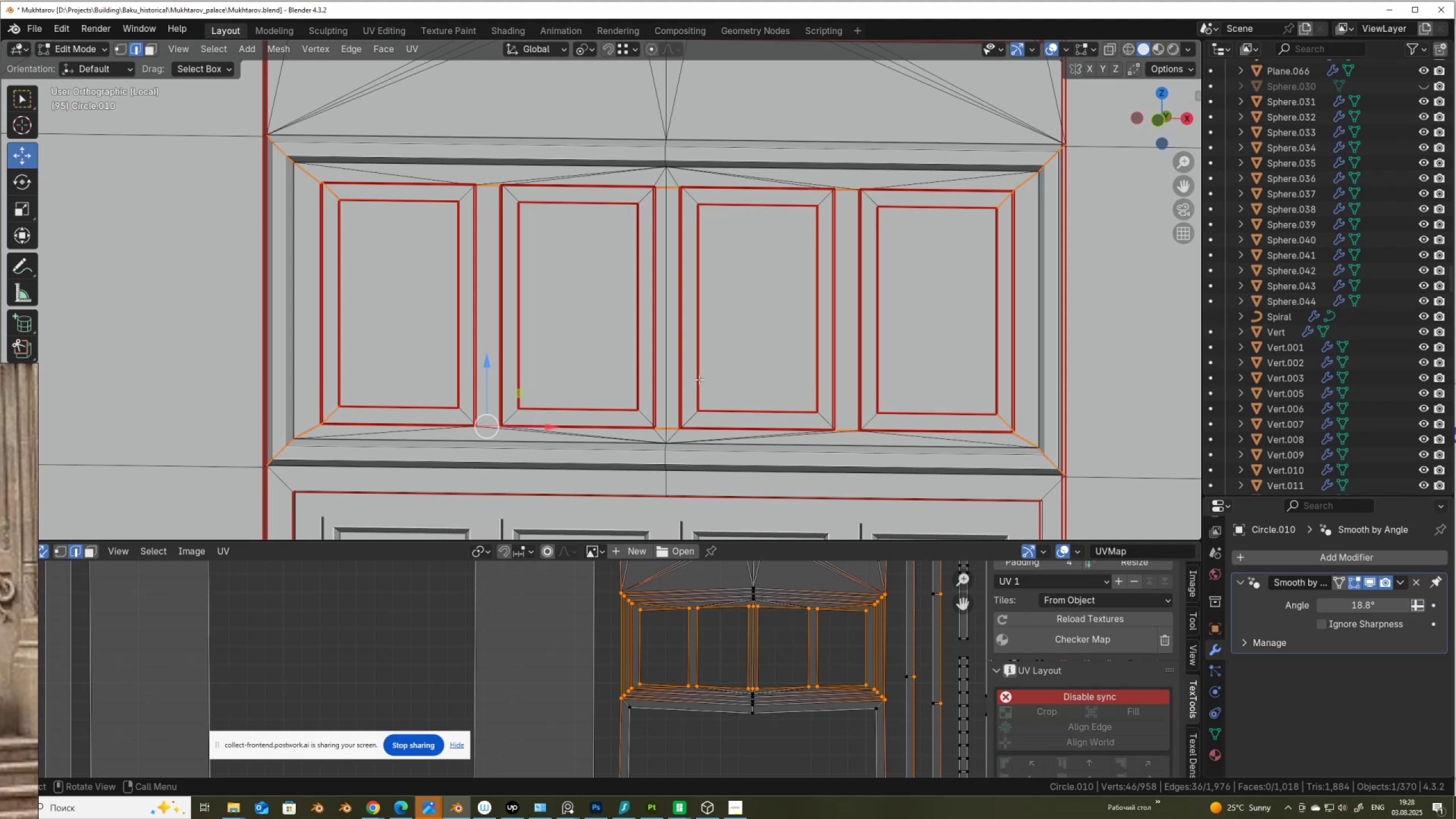 
scroll: coordinate [582, 450], scroll_direction: down, amount: 3.0
 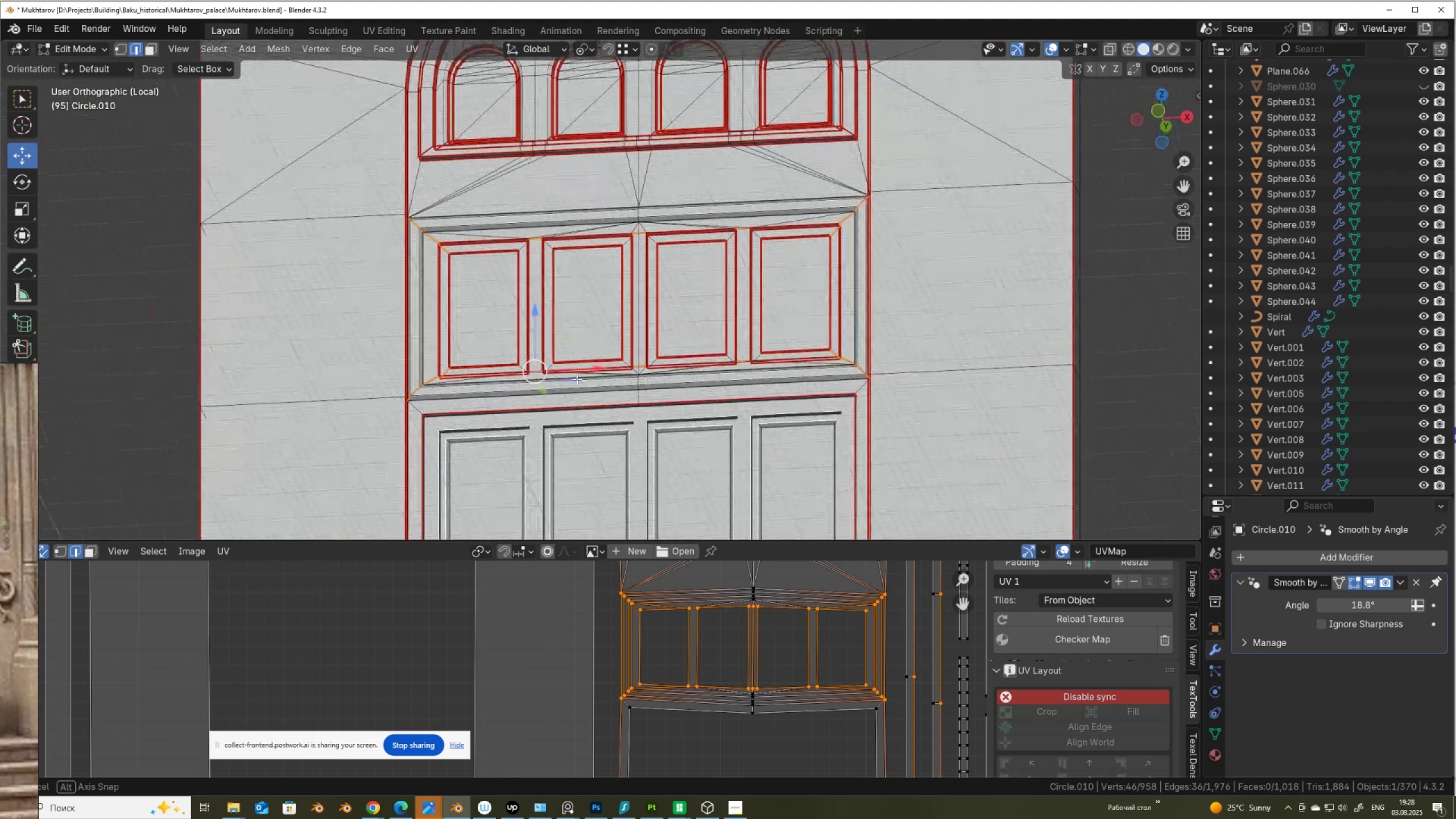 
scroll: coordinate [568, 385], scroll_direction: up, amount: 1.0
 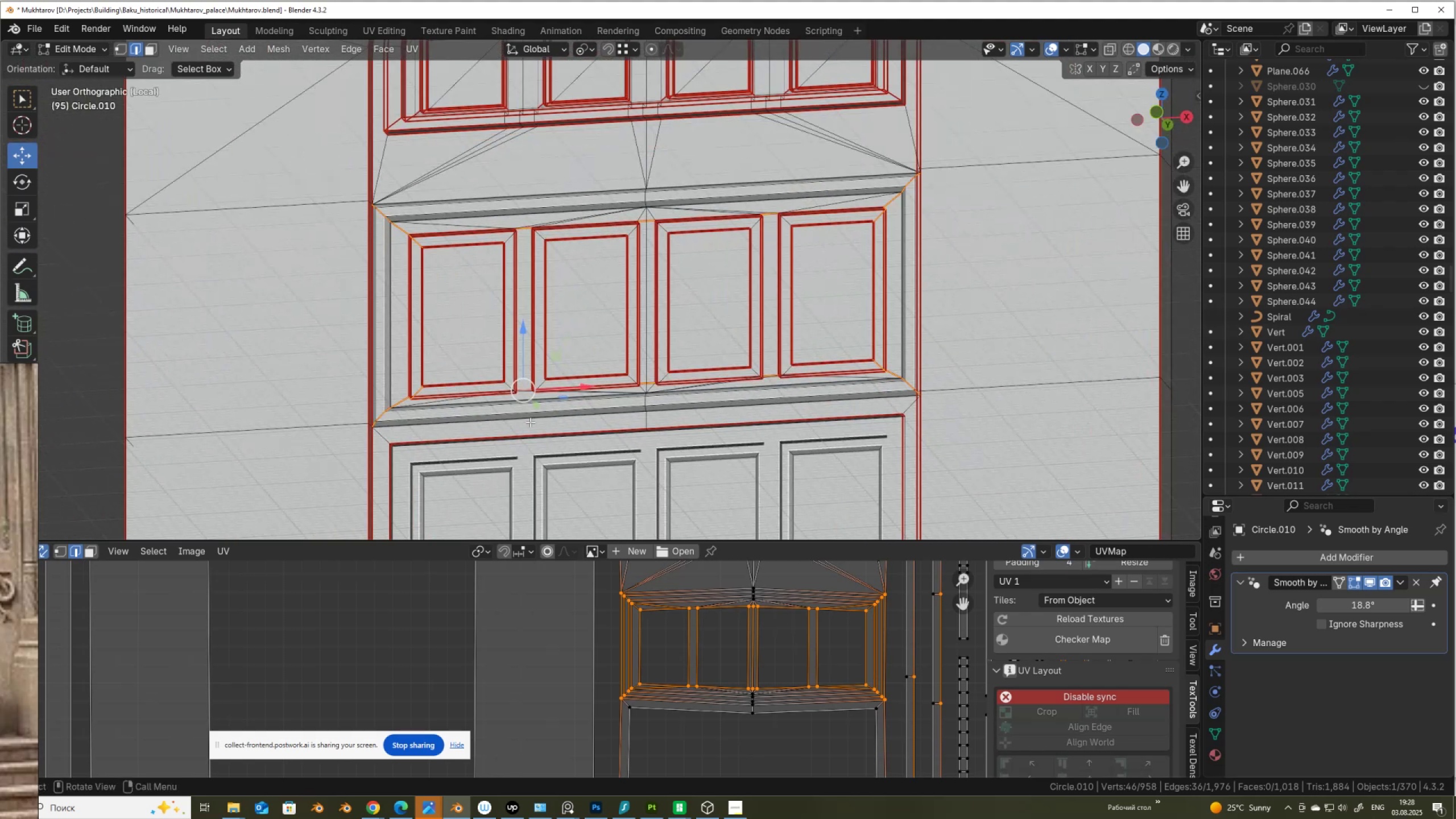 
left_click([531, 422])
 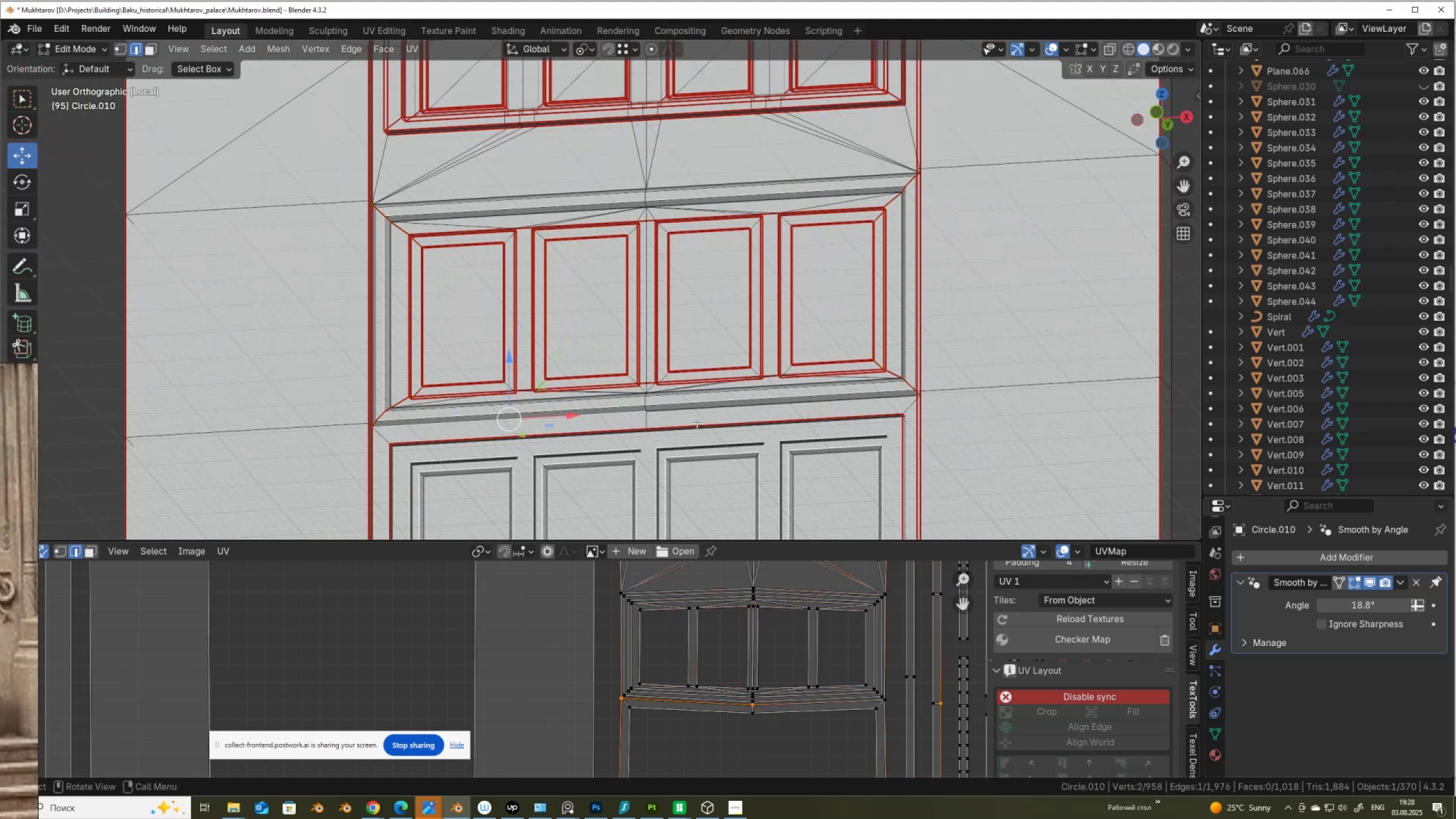 
hold_key(key=ShiftLeft, duration=0.92)
left_click([696, 412])
 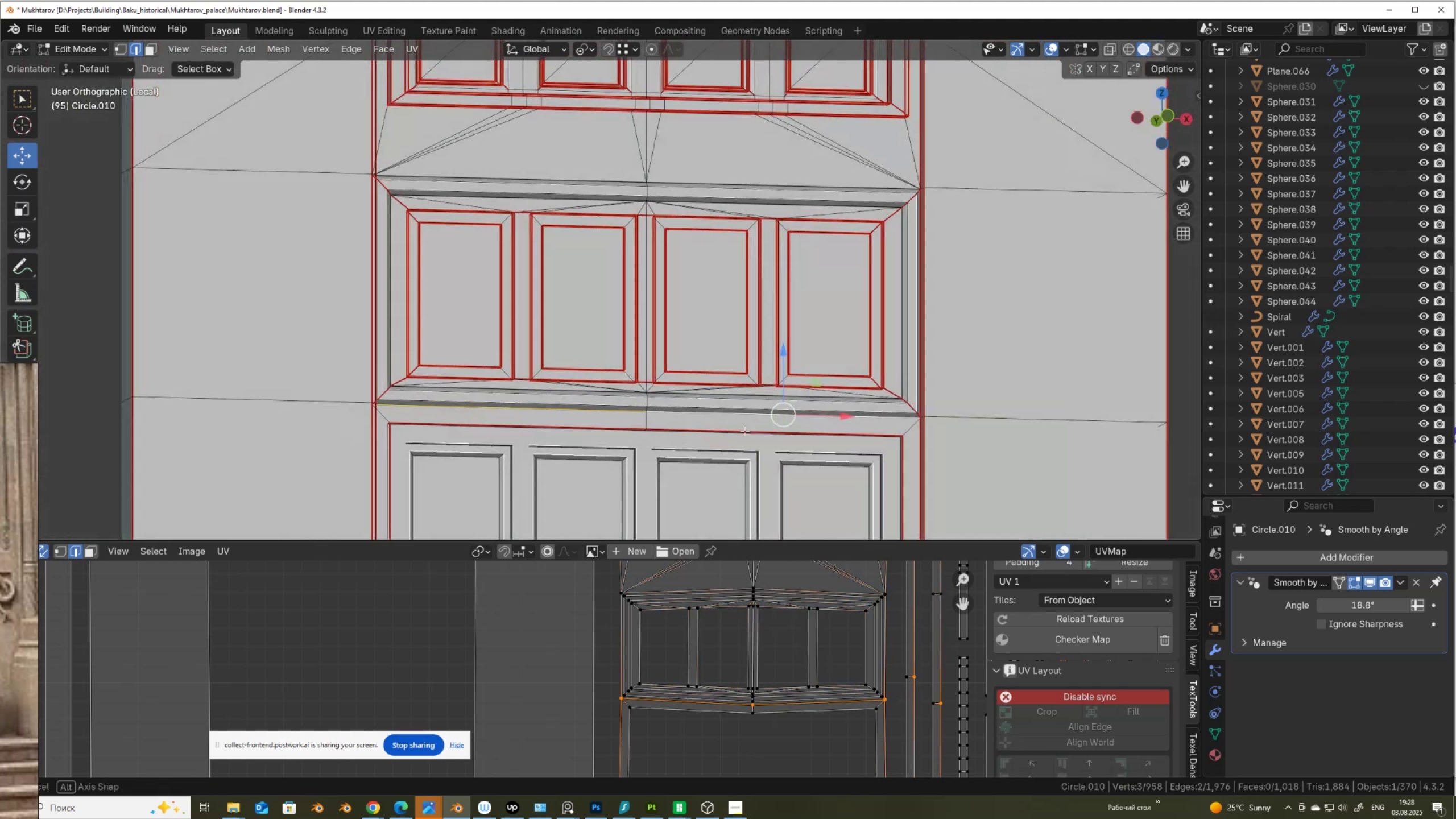 
hold_key(key=ShiftLeft, duration=0.44)
 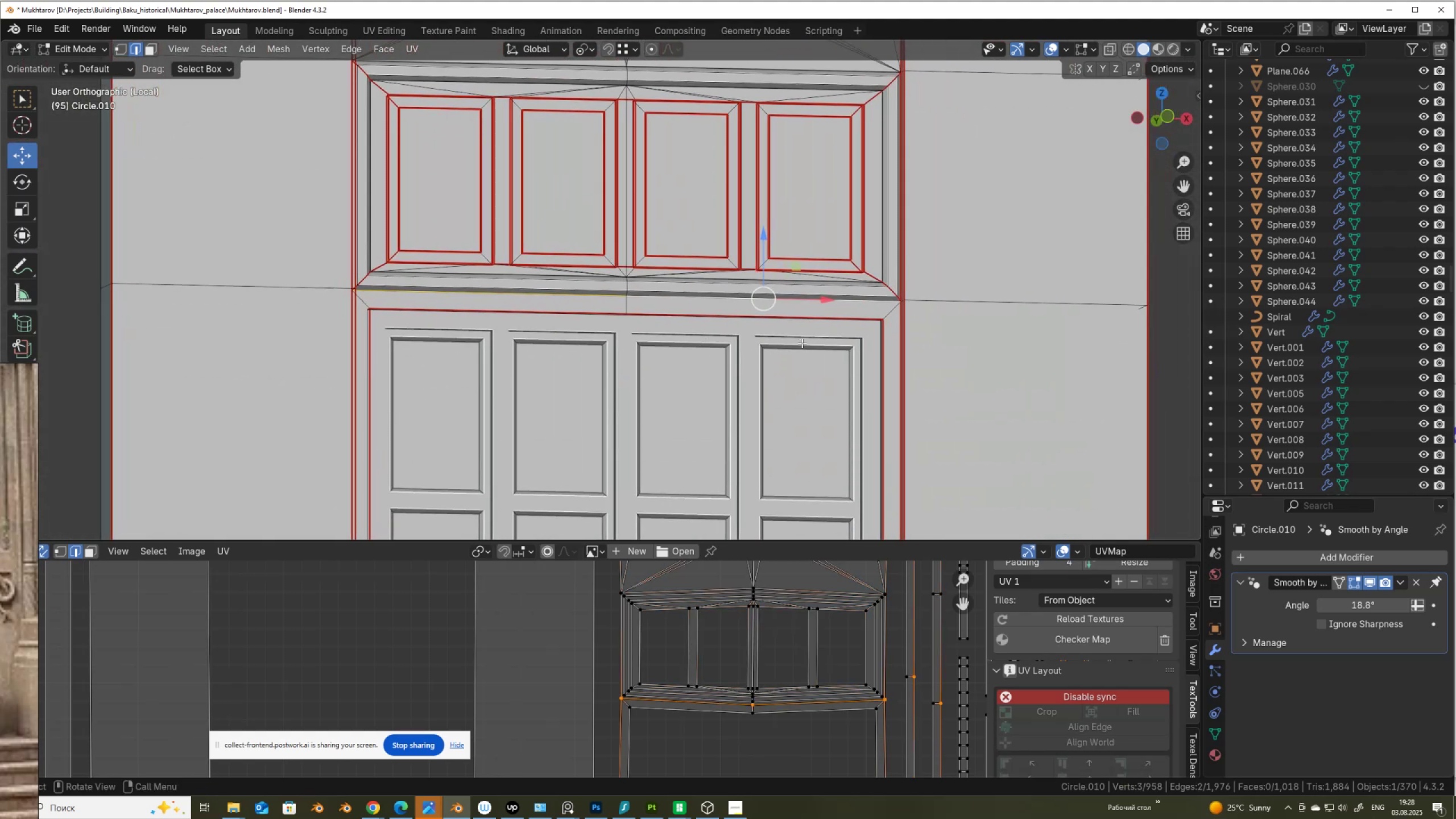 
hold_key(key=AltLeft, duration=1.54)
hold_key(key=ShiftLeft, duration=1.54)
left_click([886, 313])
 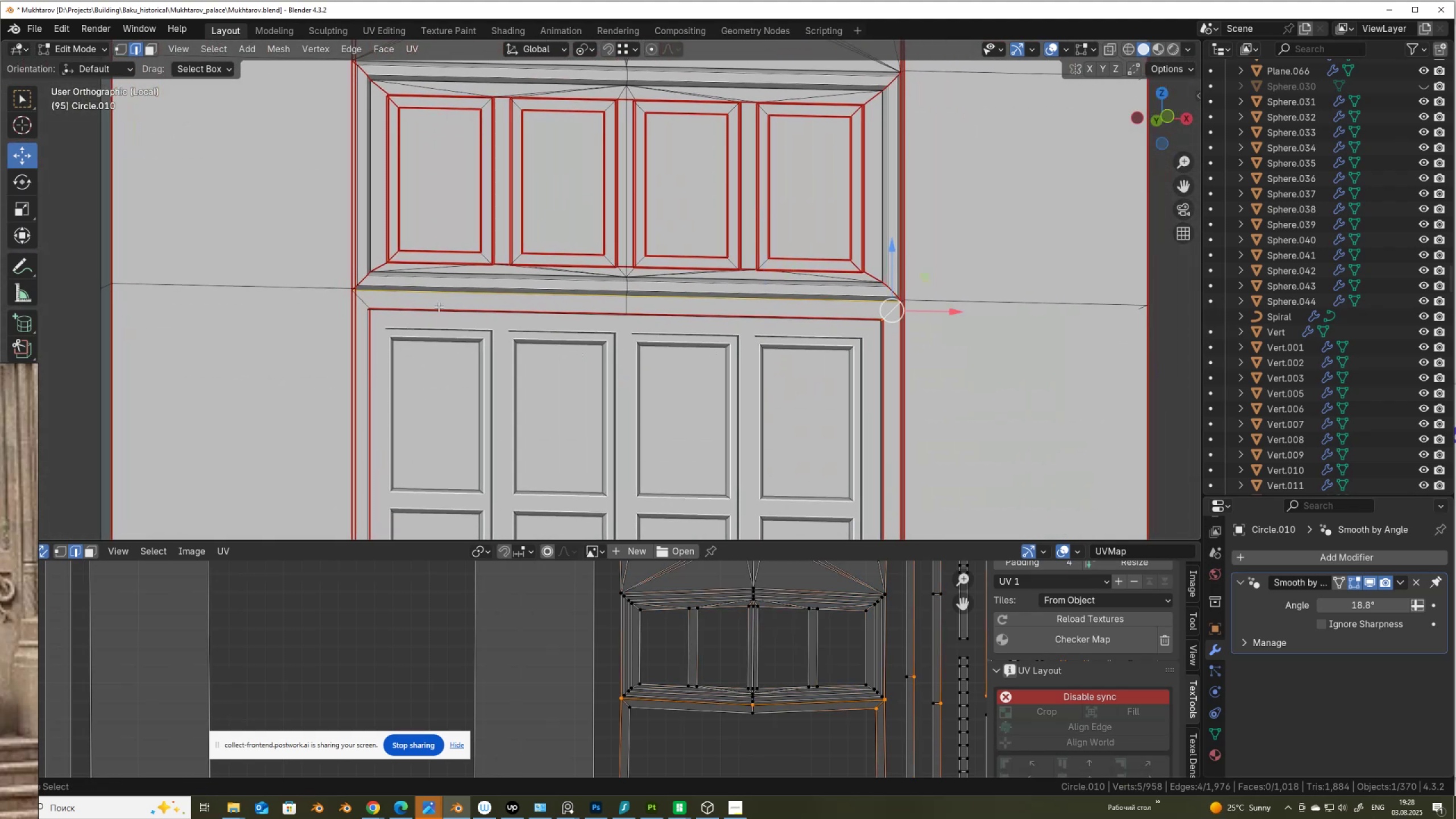 
hold_key(key=ShiftLeft, duration=0.75)
hold_key(key=AltLeft, duration=0.72)
left_click([363, 301])
 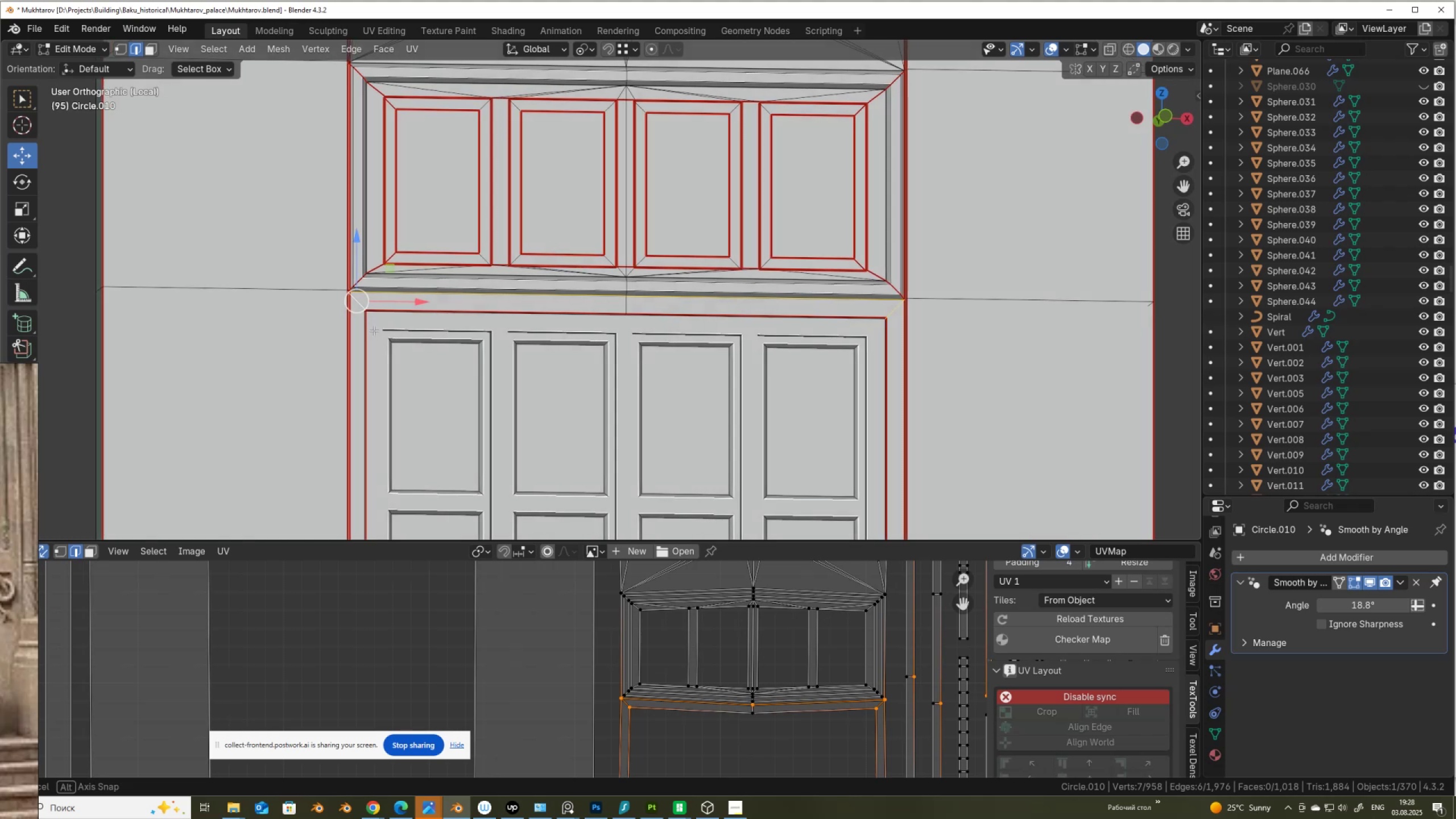 
scroll: coordinate [365, 376], scroll_direction: down, amount: 5.0
 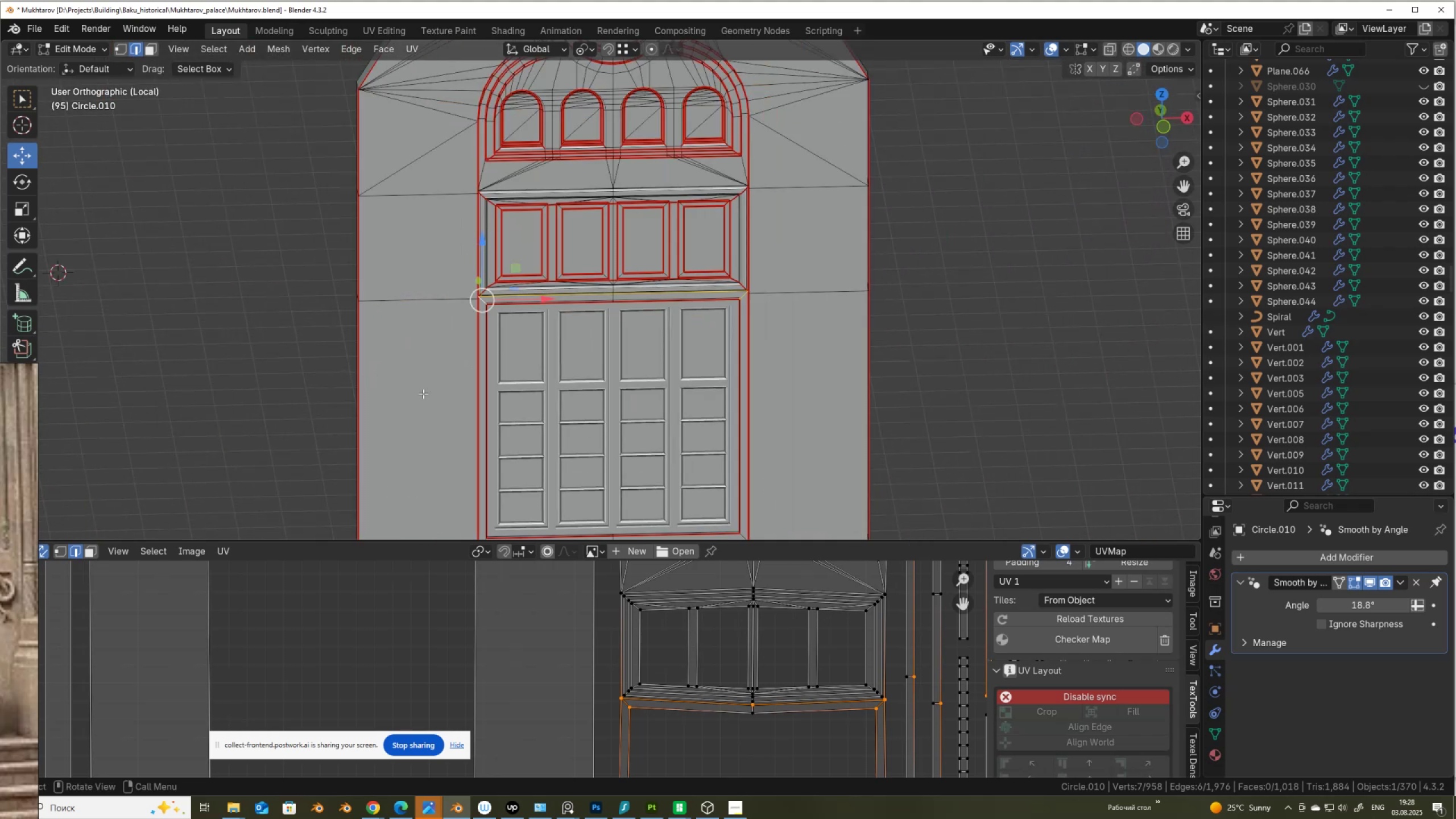 
hold_key(key=ShiftLeft, duration=0.51)
 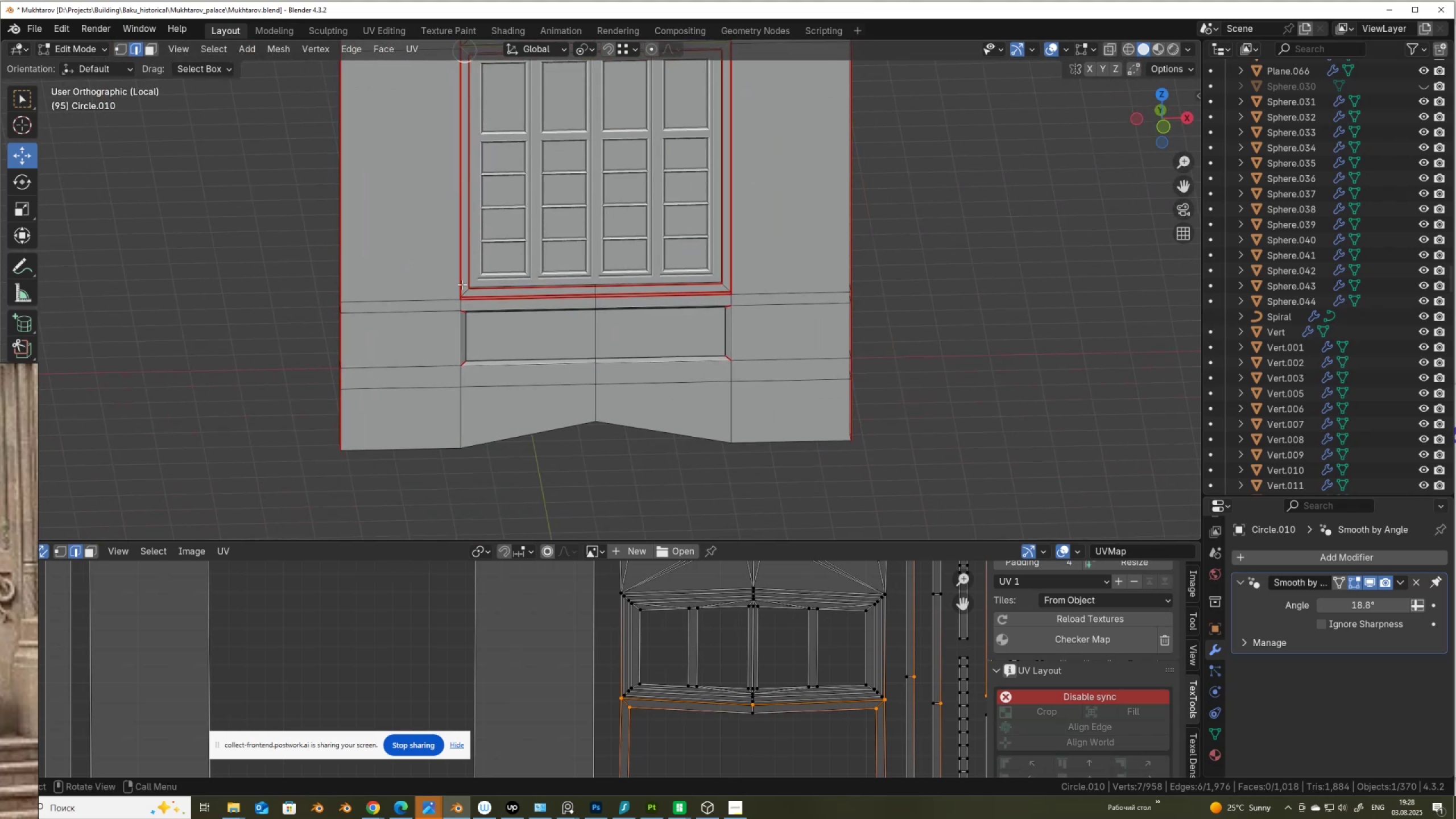 
scroll: coordinate [462, 361], scroll_direction: up, amount: 3.0
 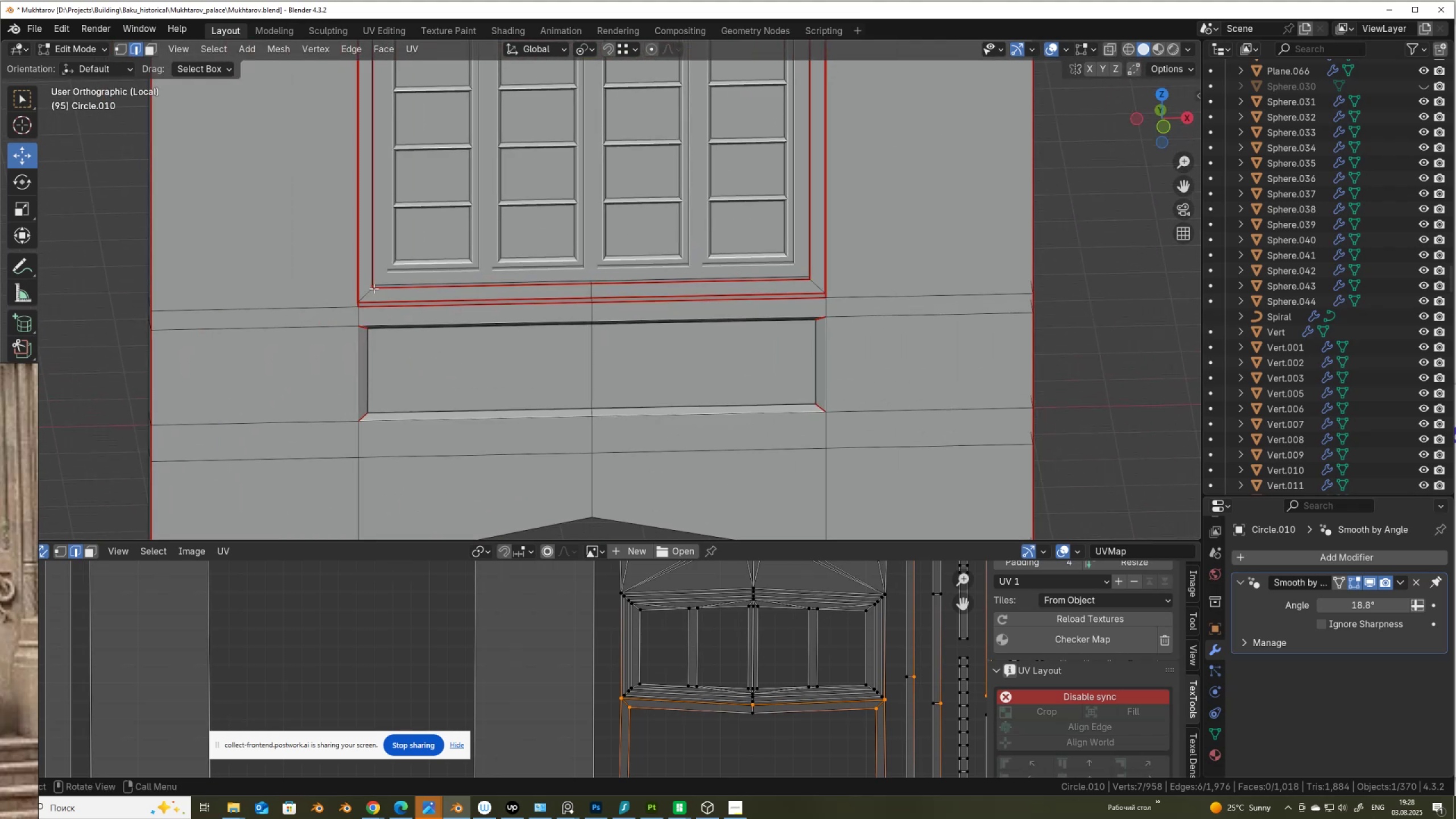 
hold_key(key=ShiftLeft, duration=1.5)
hold_key(key=AltLeft, duration=1.5)
left_click([366, 295])
 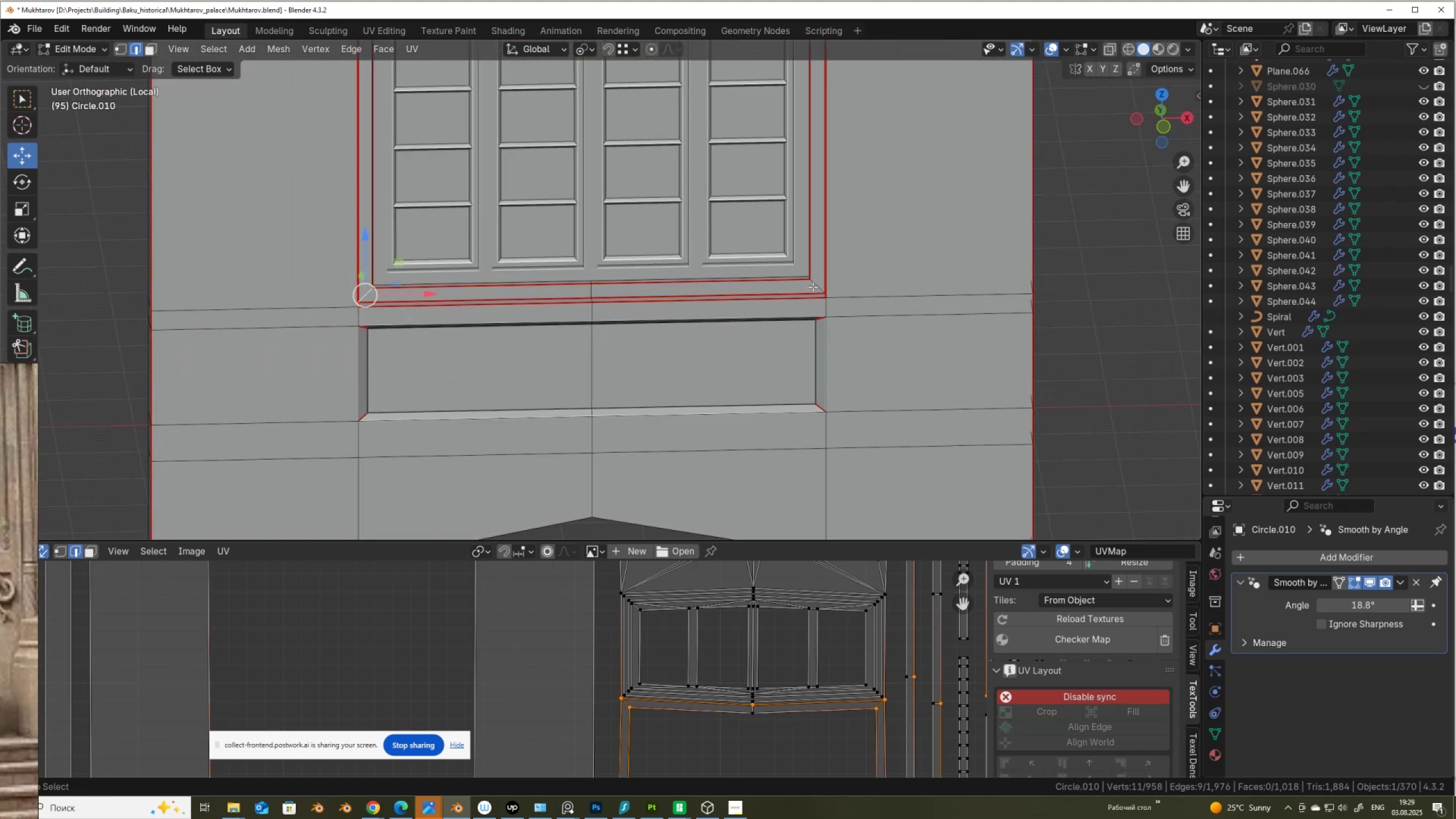 
key(Alt+Shift+ShiftLeft)
 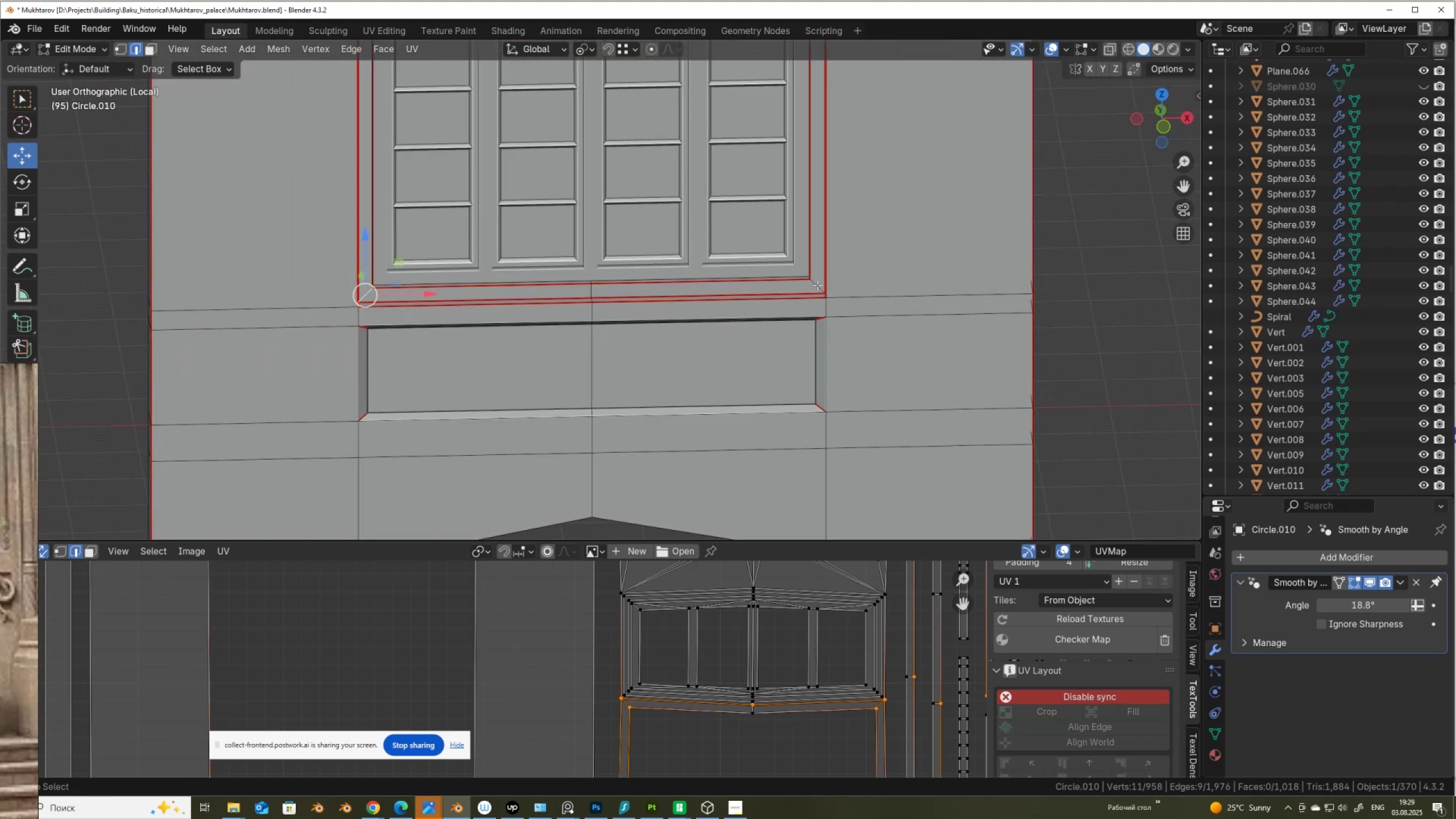 
key(Alt+Shift+AltLeft)
 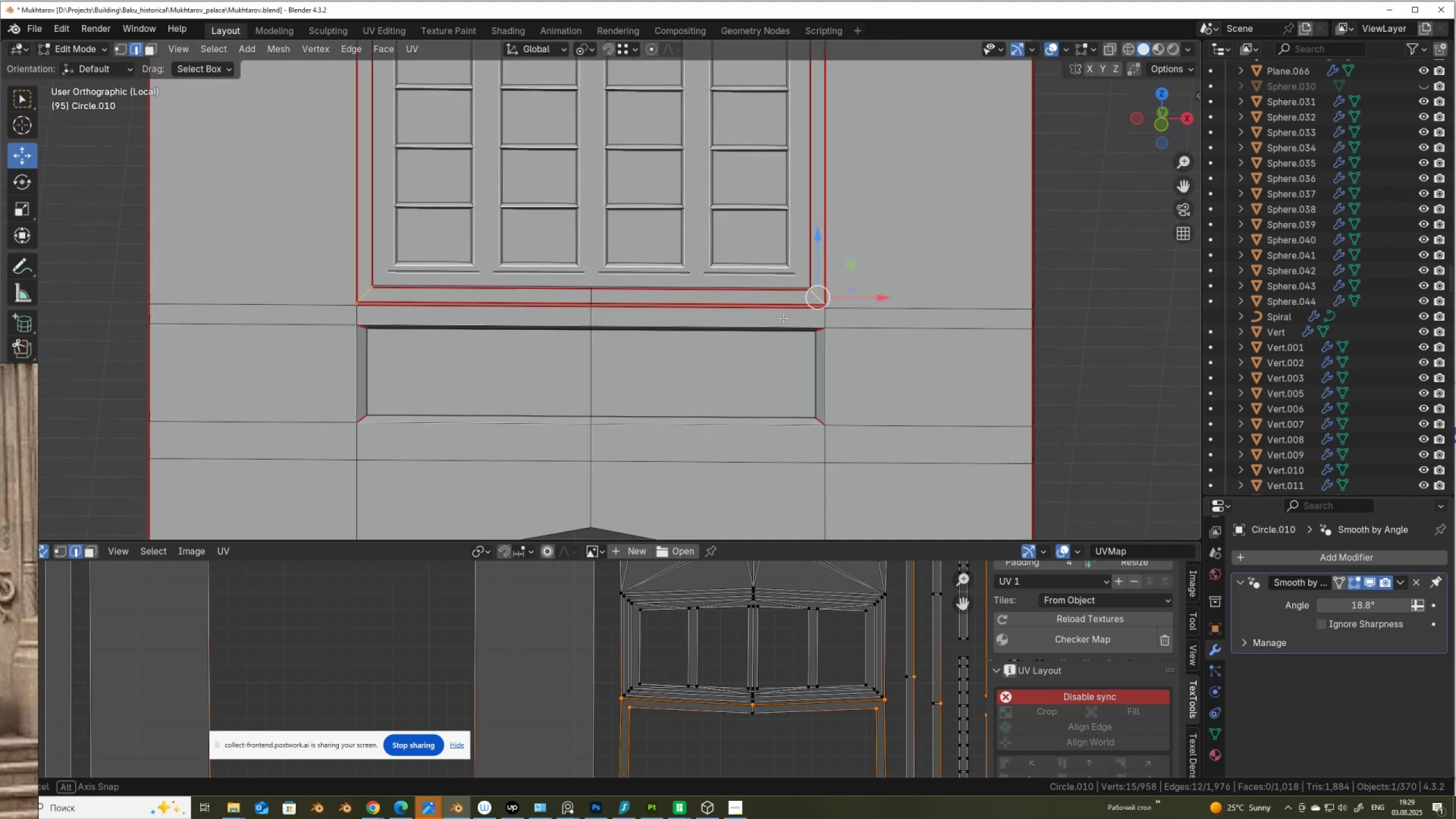 
left_click([817, 285])
 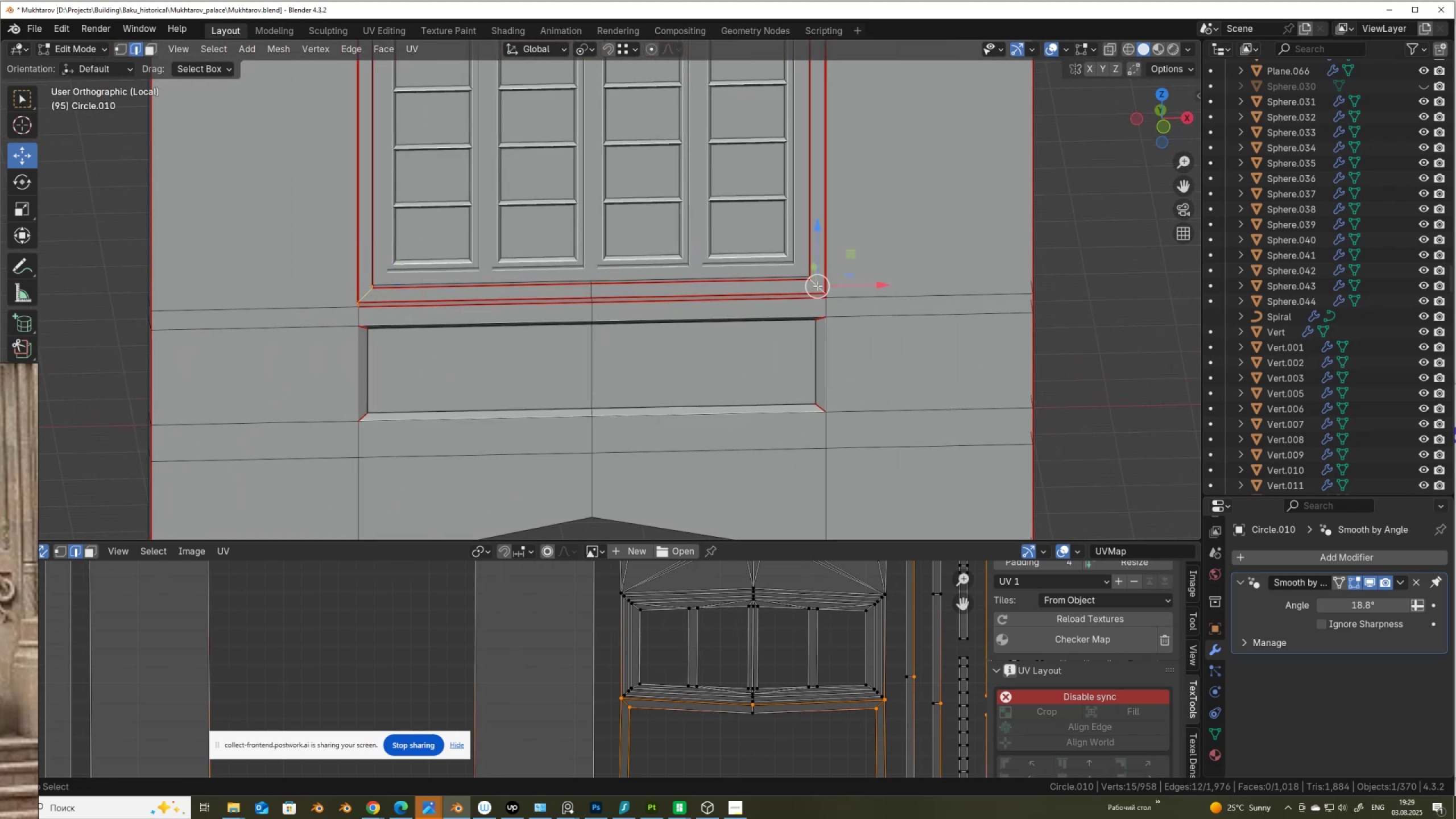 
key(Alt+Shift+ShiftLeft)
 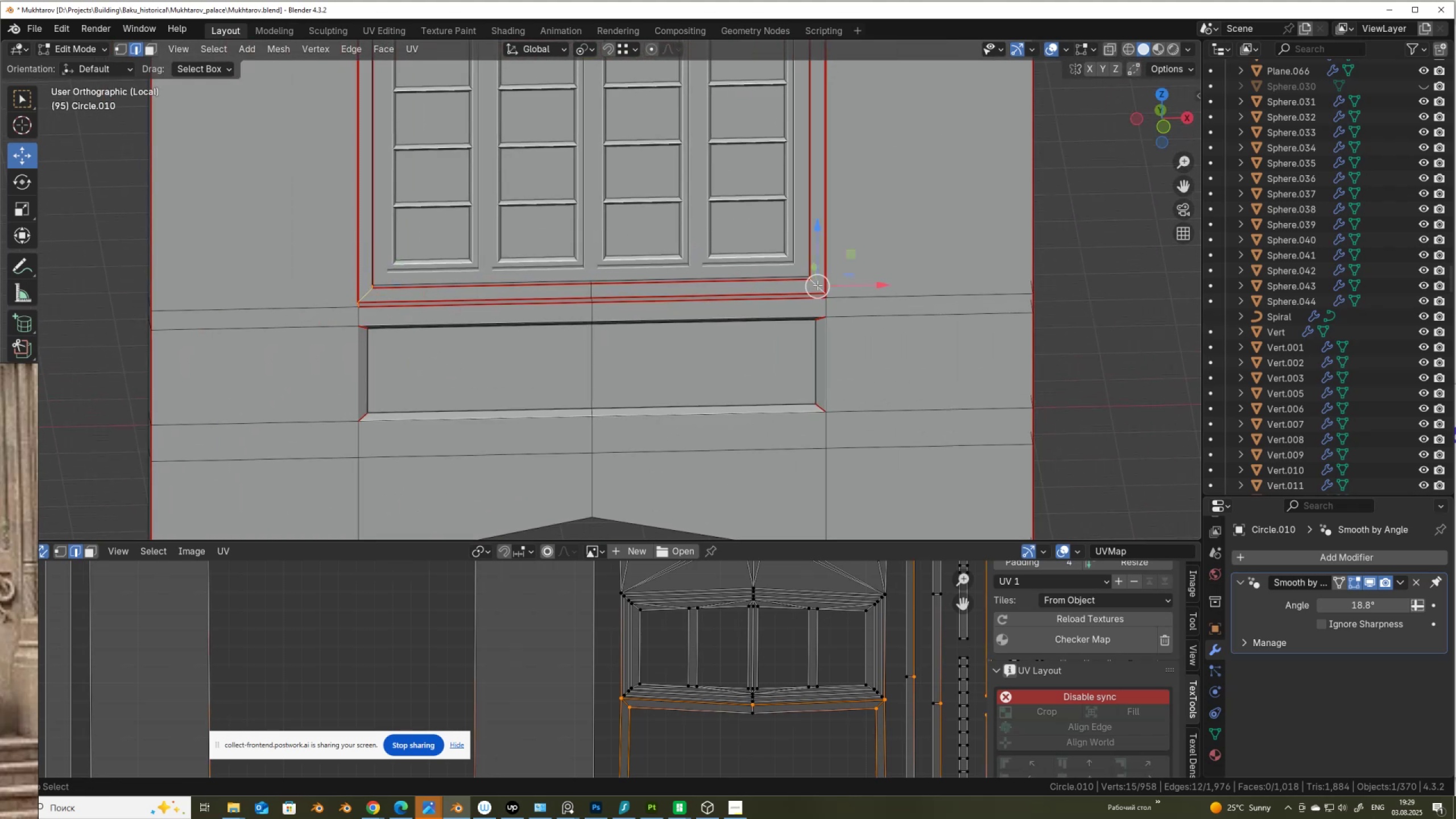 
key(Alt+Shift+AltLeft)
 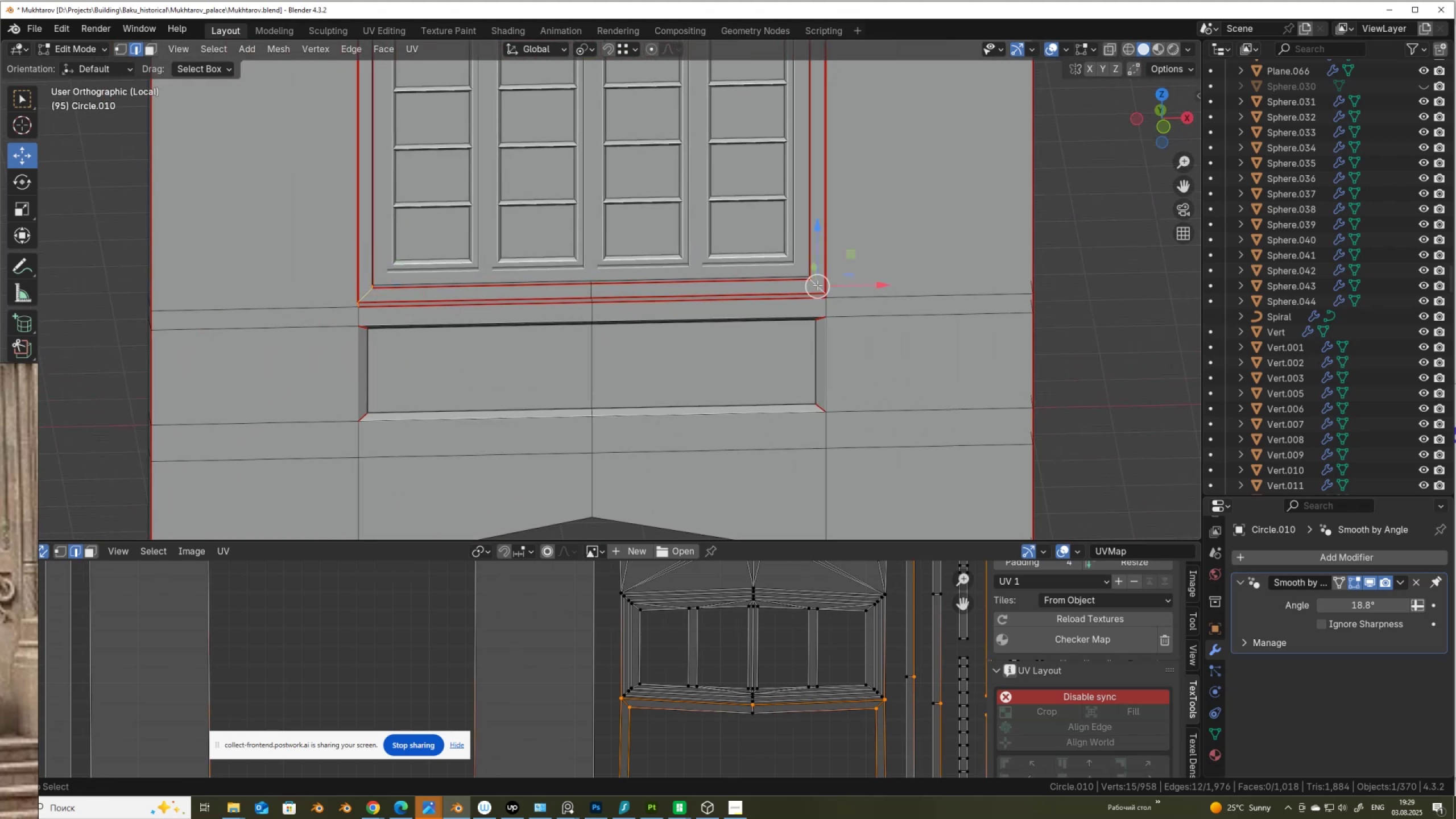 
key(Alt+Shift+ShiftLeft)
 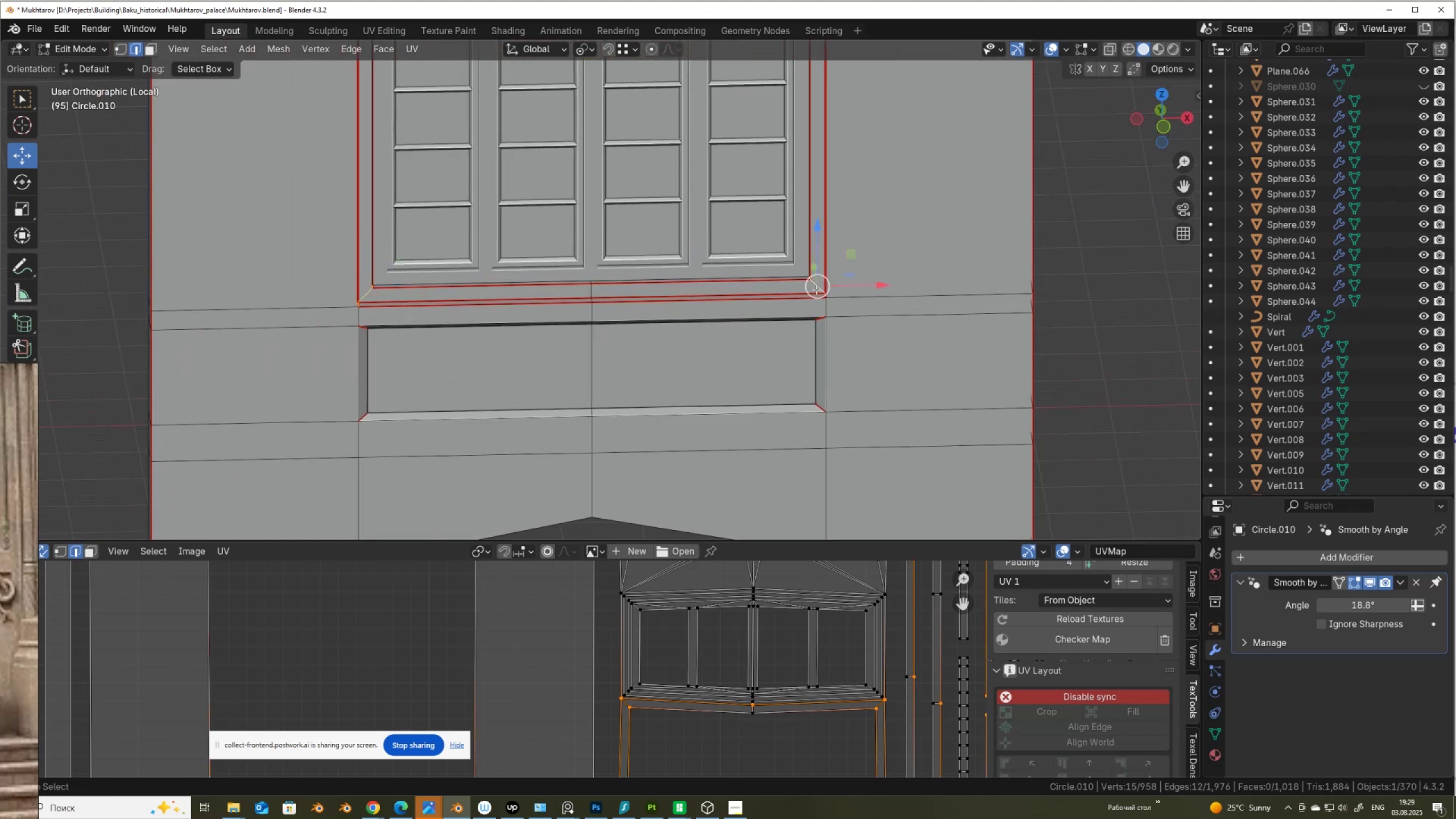 
key(Alt+Shift+AltLeft)
 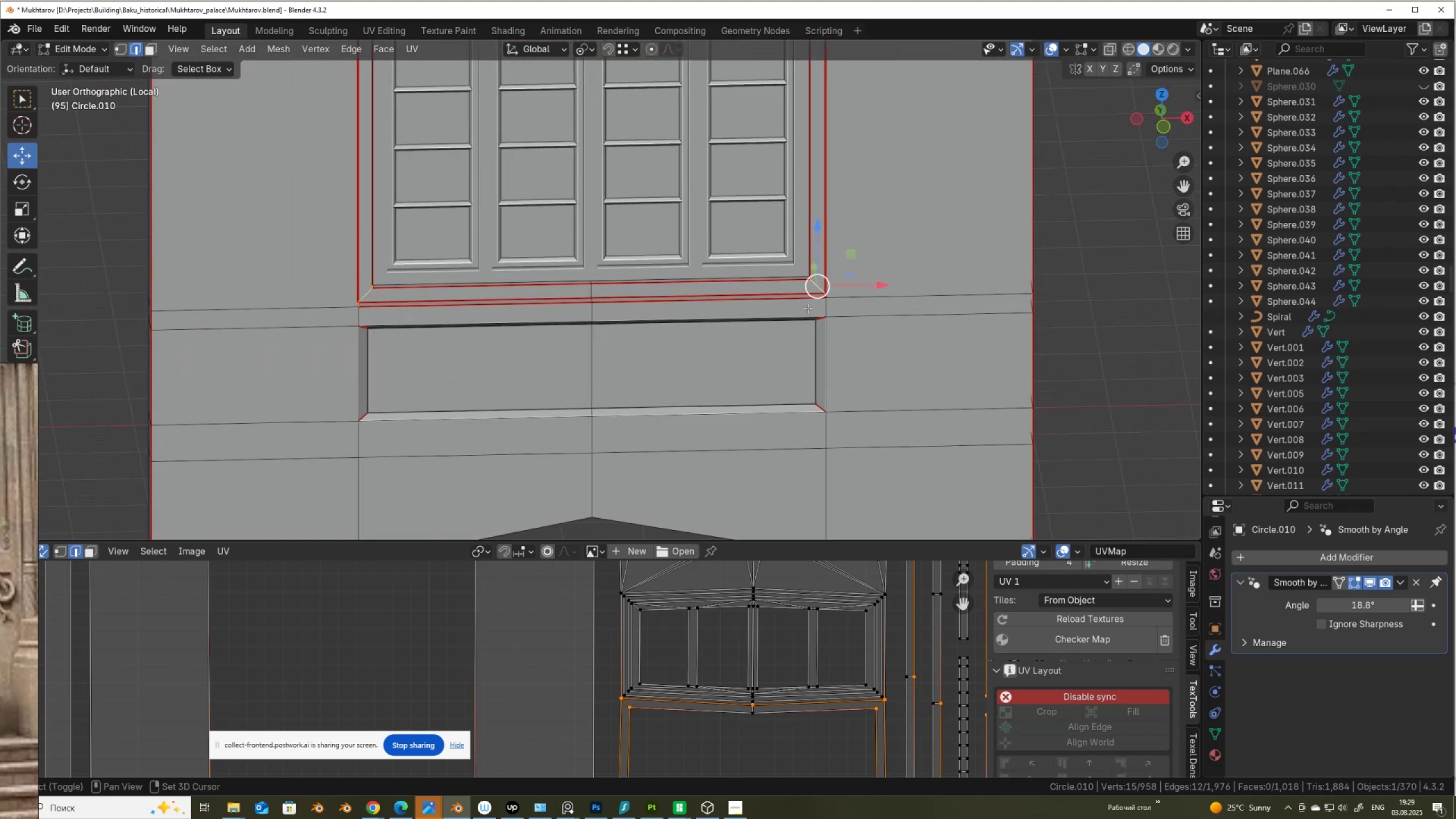 
key(Alt+Shift+ShiftLeft)
 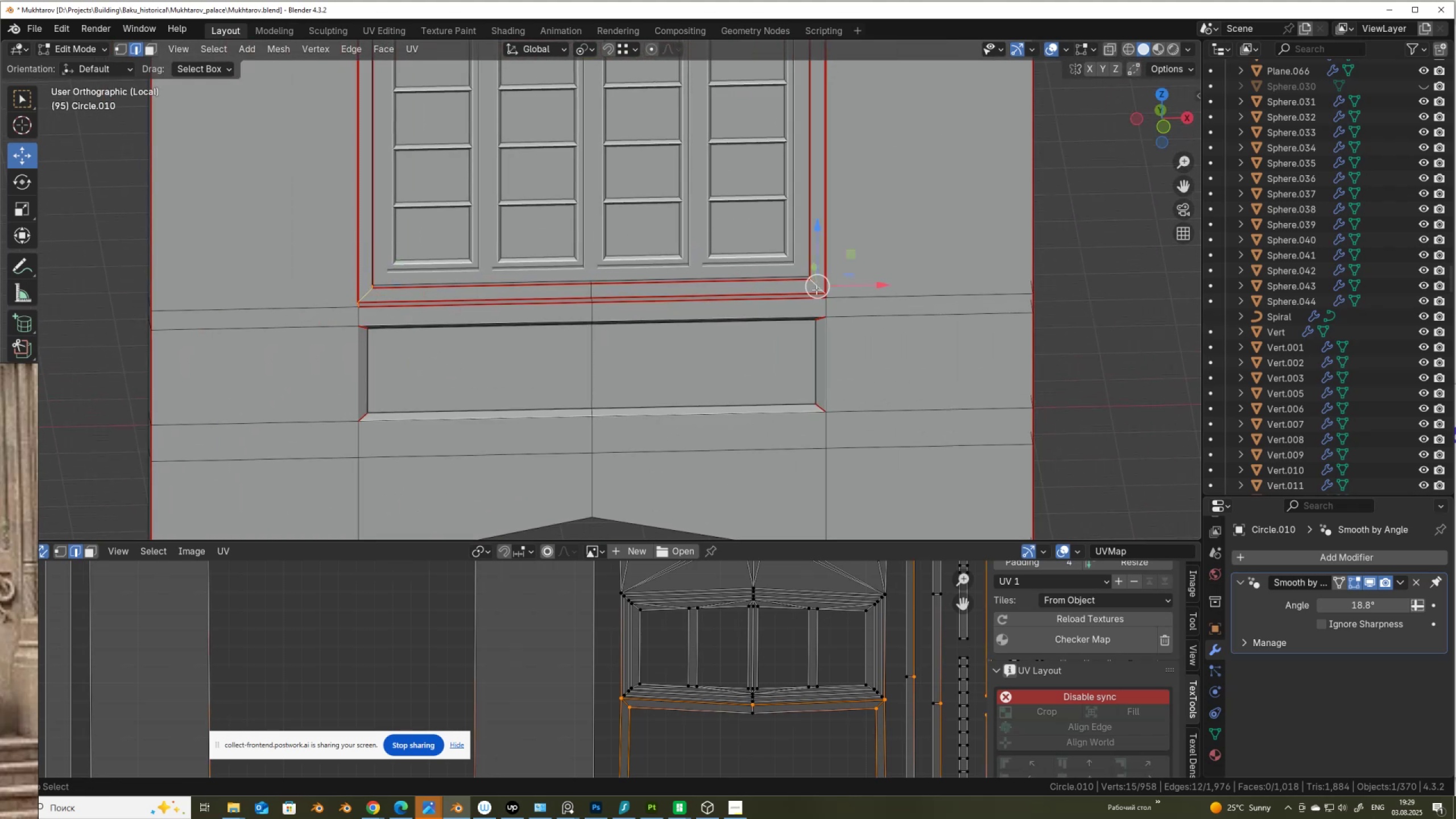 
key(Alt+Shift+AltLeft)
 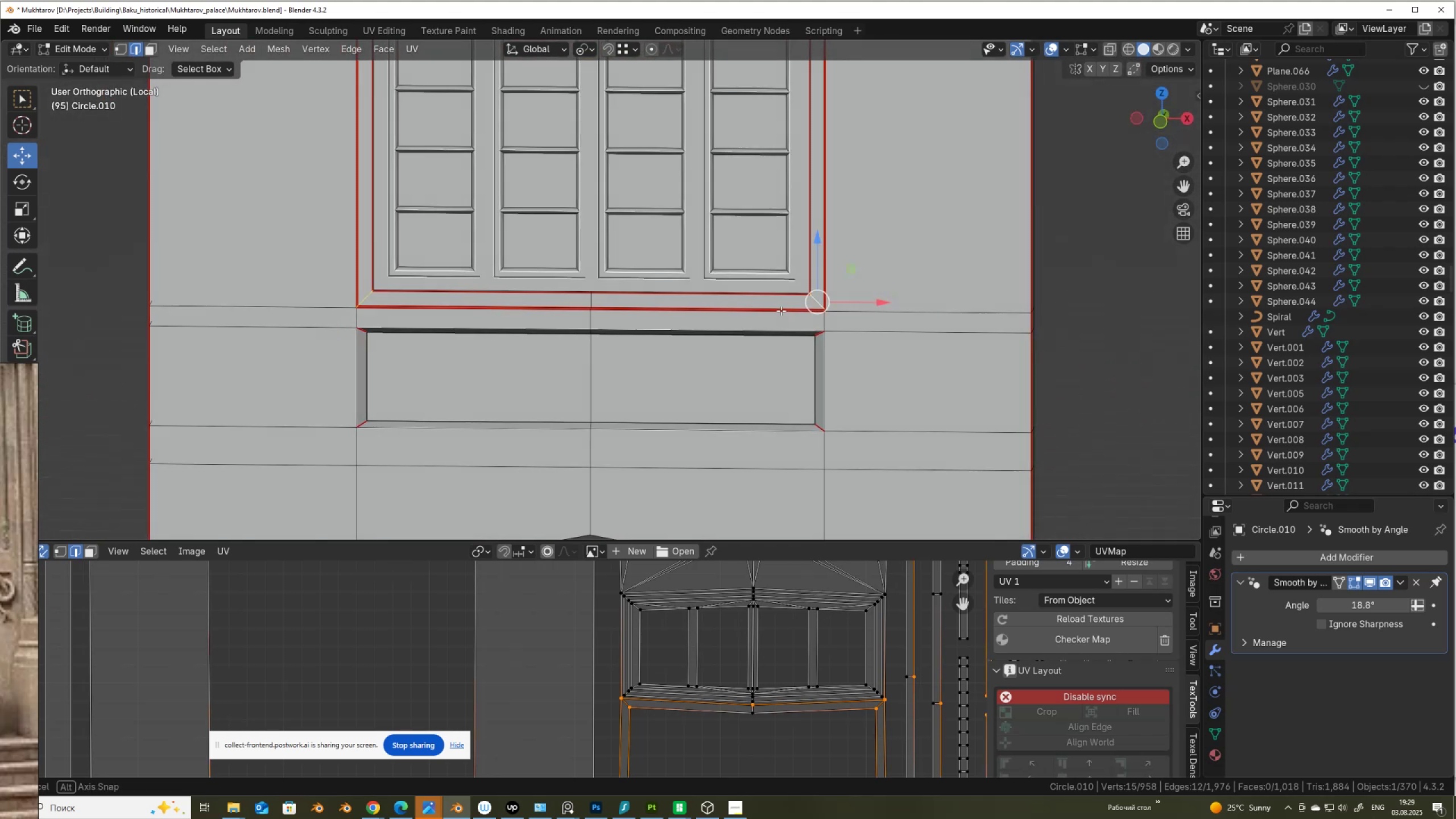 
key(Alt+Shift+ShiftLeft)
 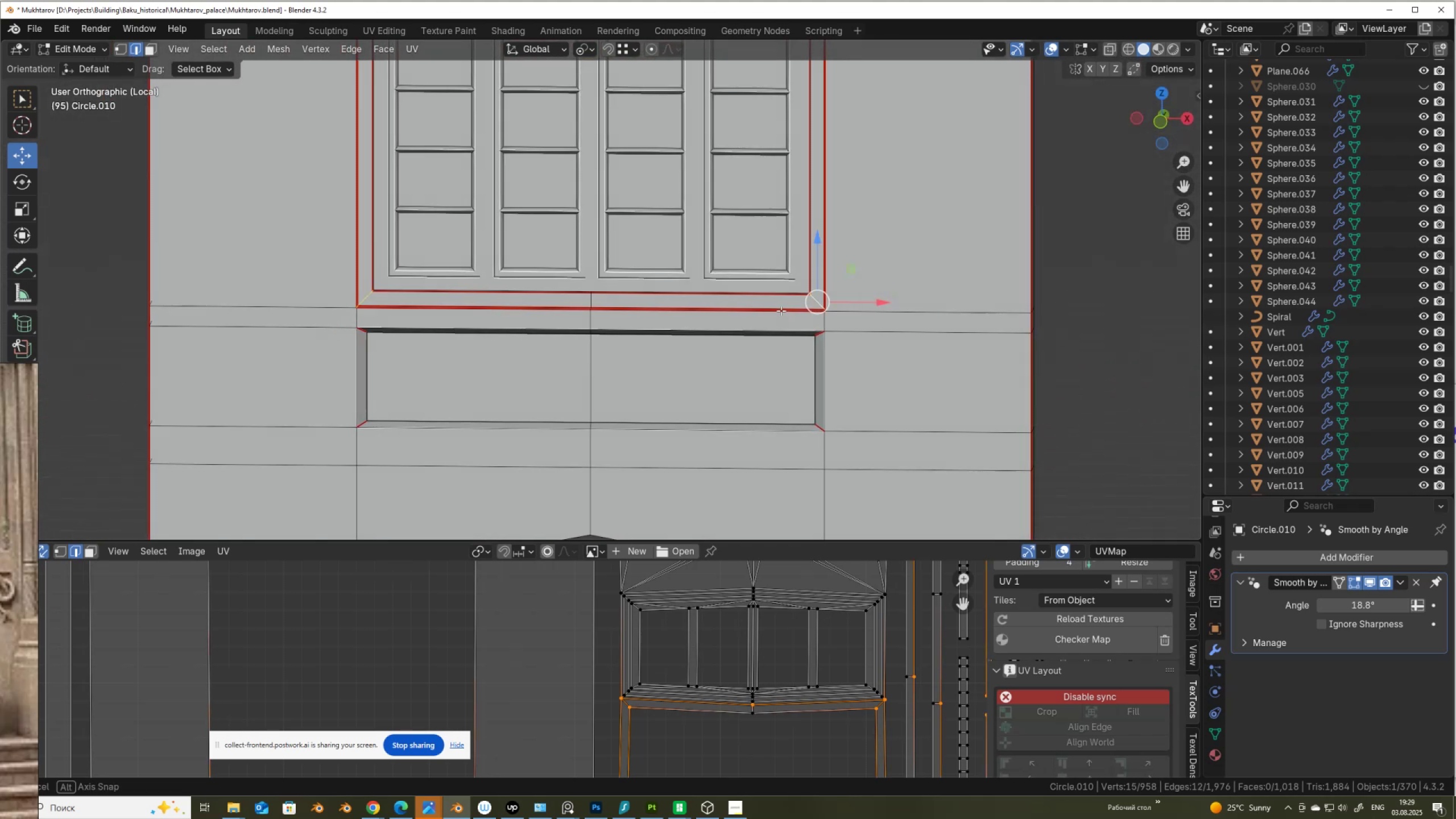 
key(Alt+Shift+AltLeft)
 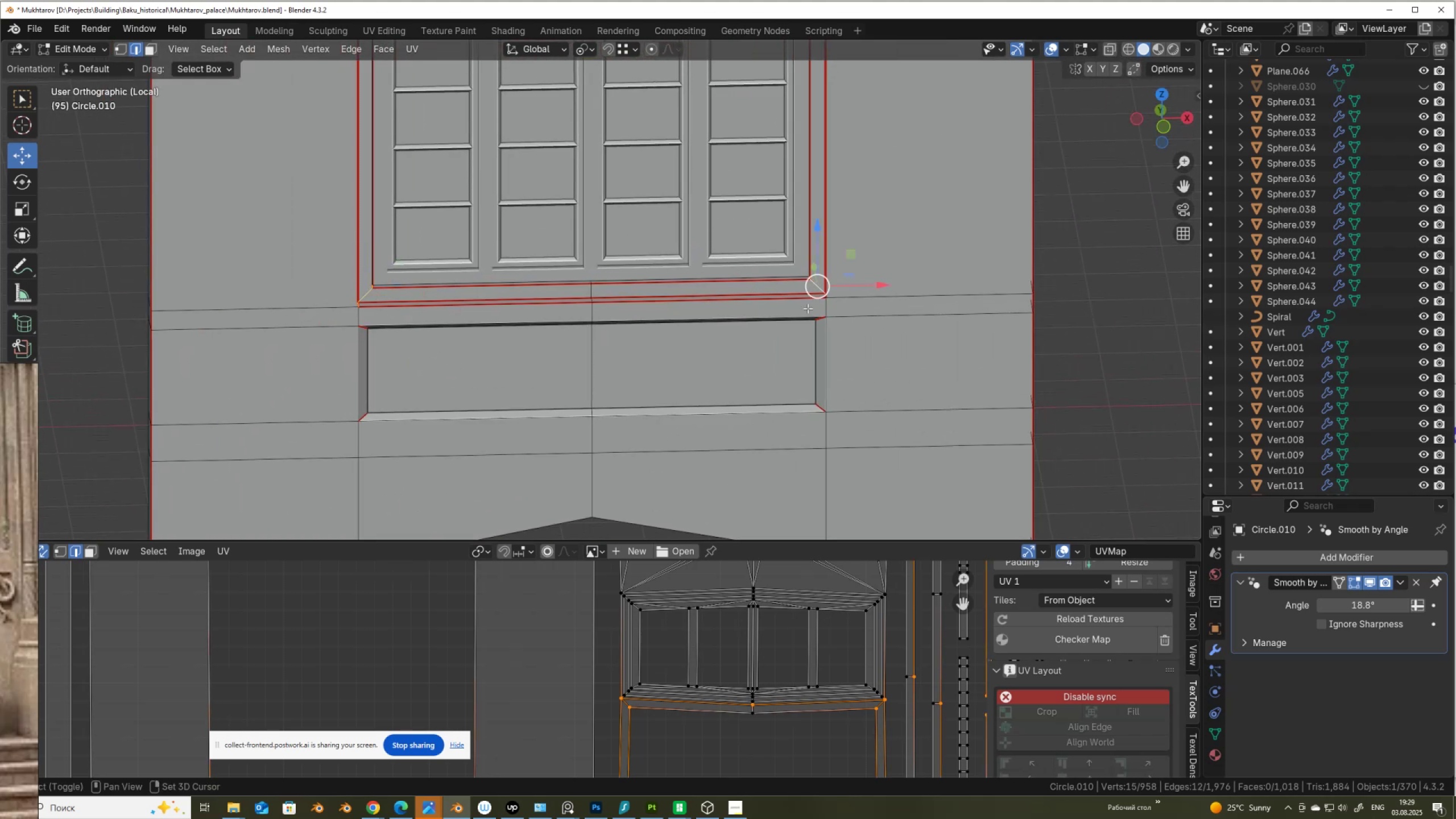 
key(Alt+Shift+ShiftLeft)
 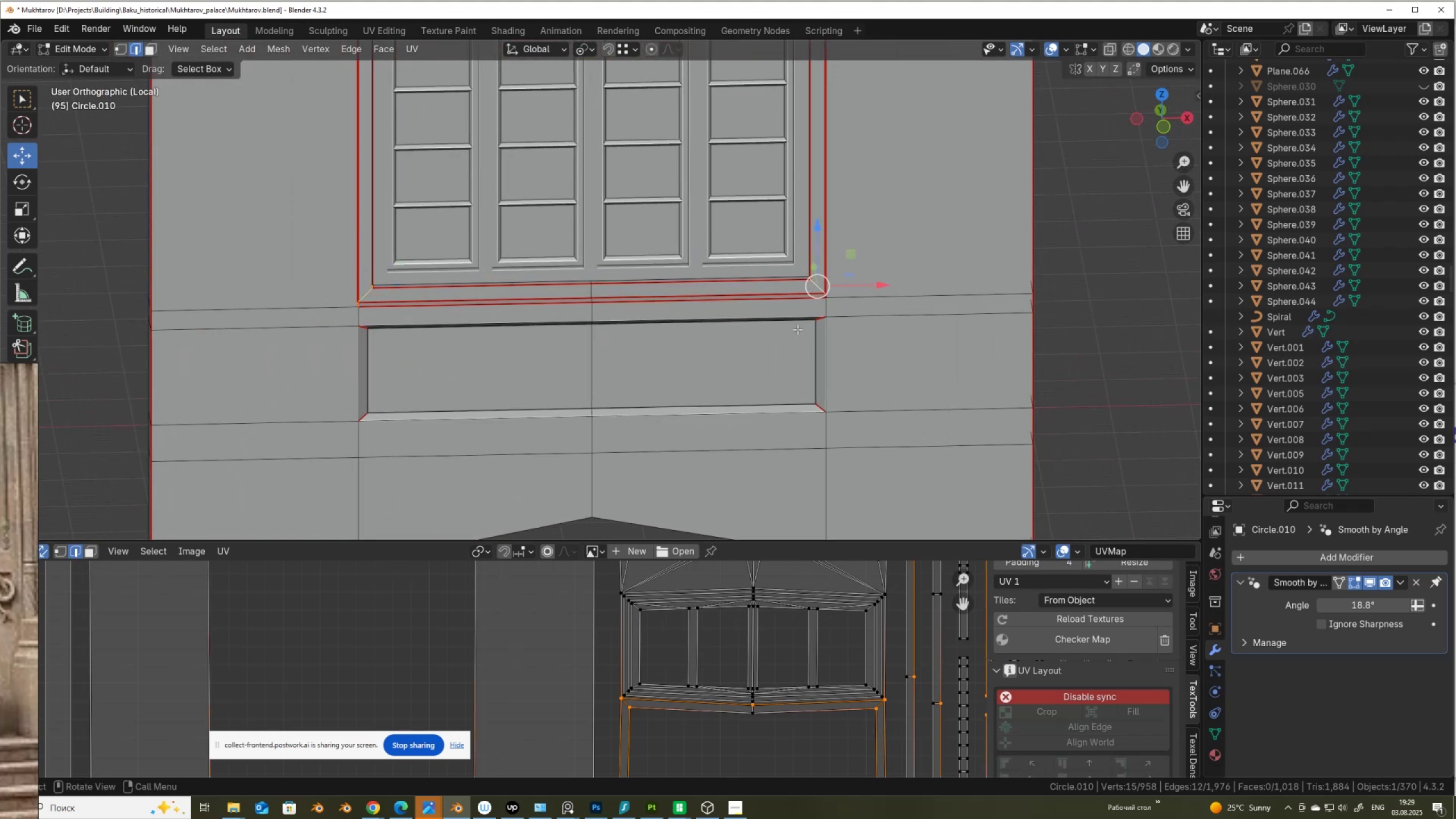 
key(Alt+Shift+AltLeft)
 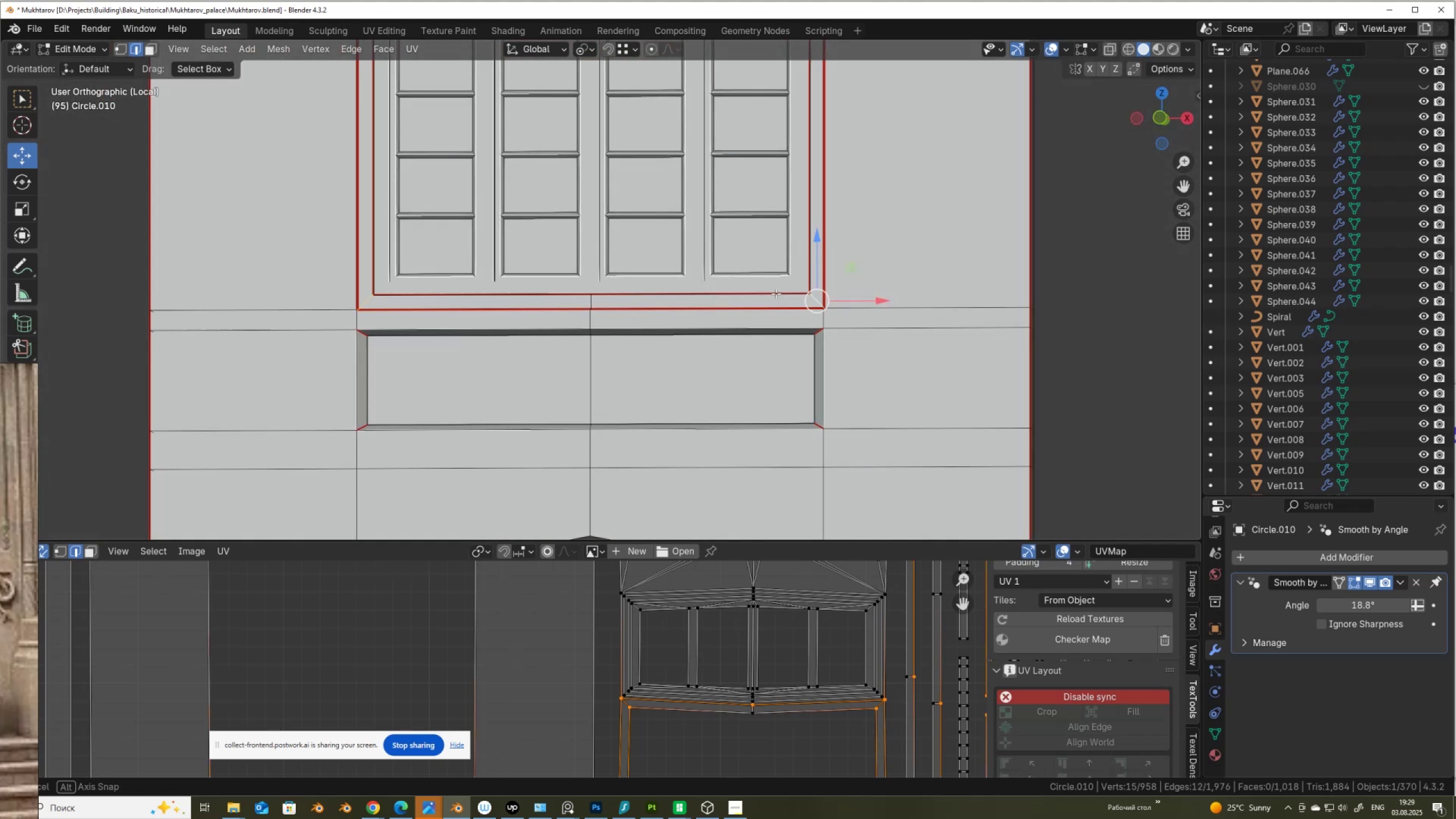 
hold_key(key=ShiftLeft, duration=1.53)
left_click([354, 390])
 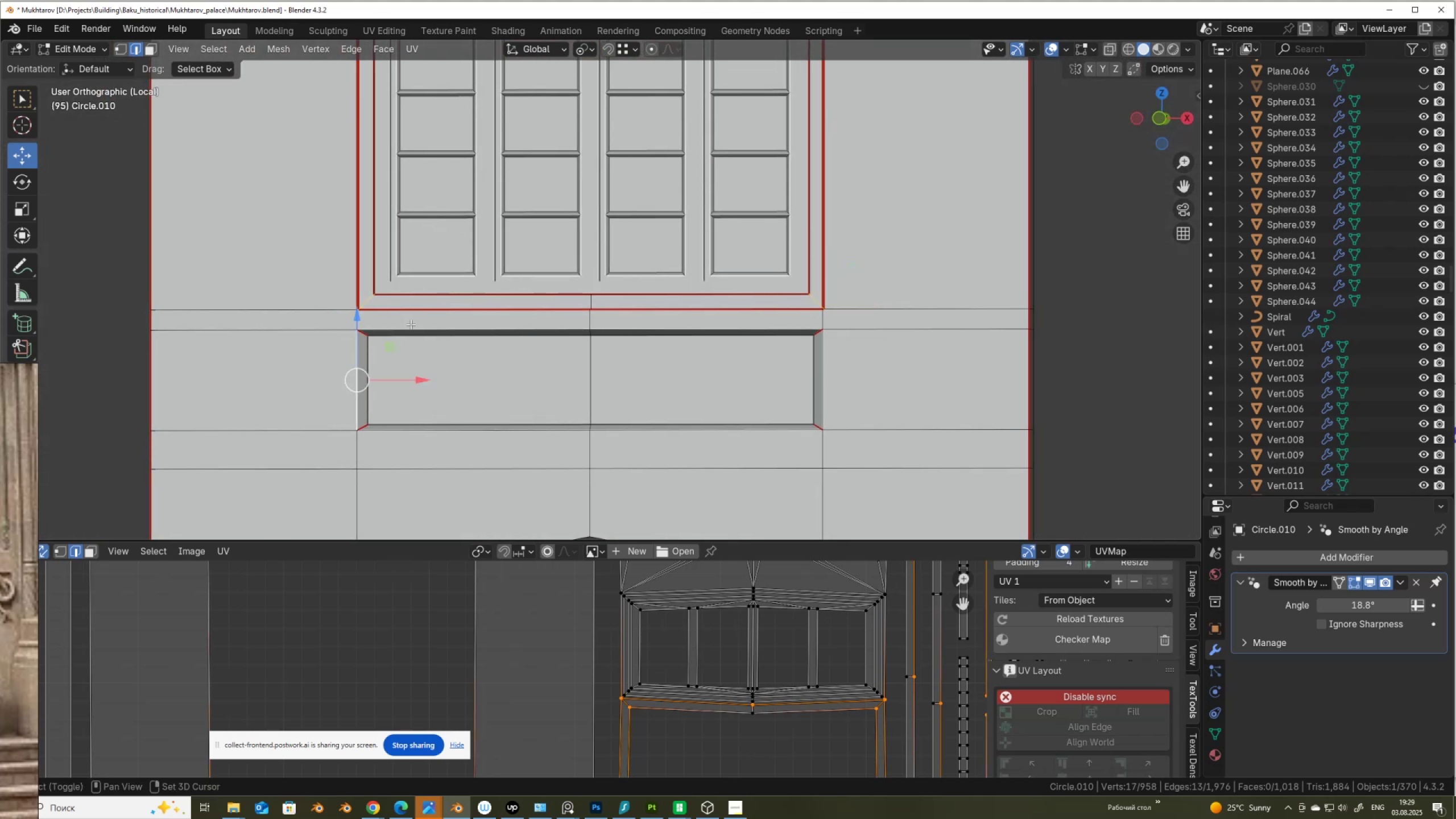 
hold_key(key=ShiftLeft, duration=1.52)
left_click([410, 329])
 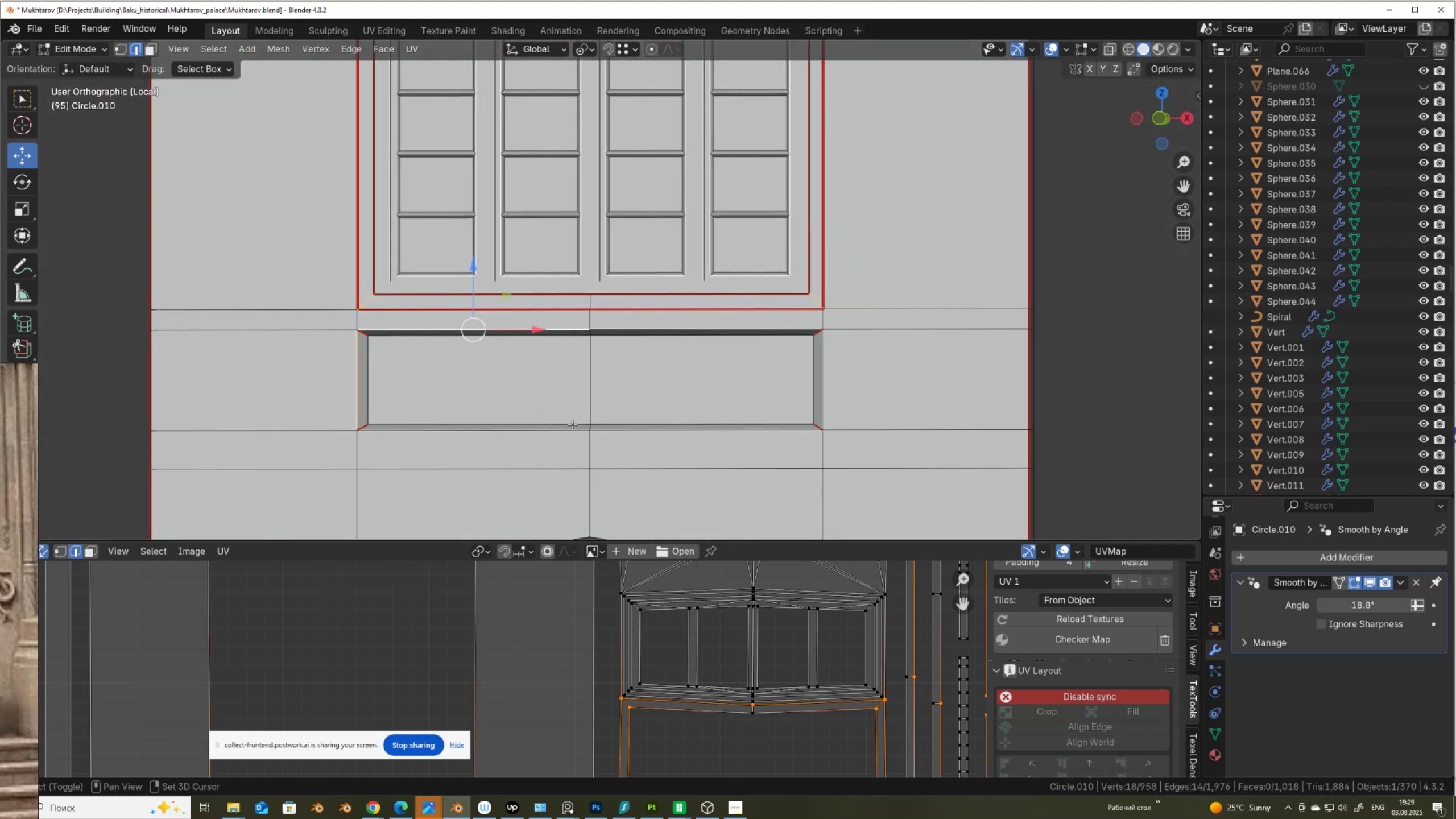 
hold_key(key=ShiftLeft, duration=2.42)
hold_key(key=AltLeft, duration=0.35)
left_click([544, 432])
 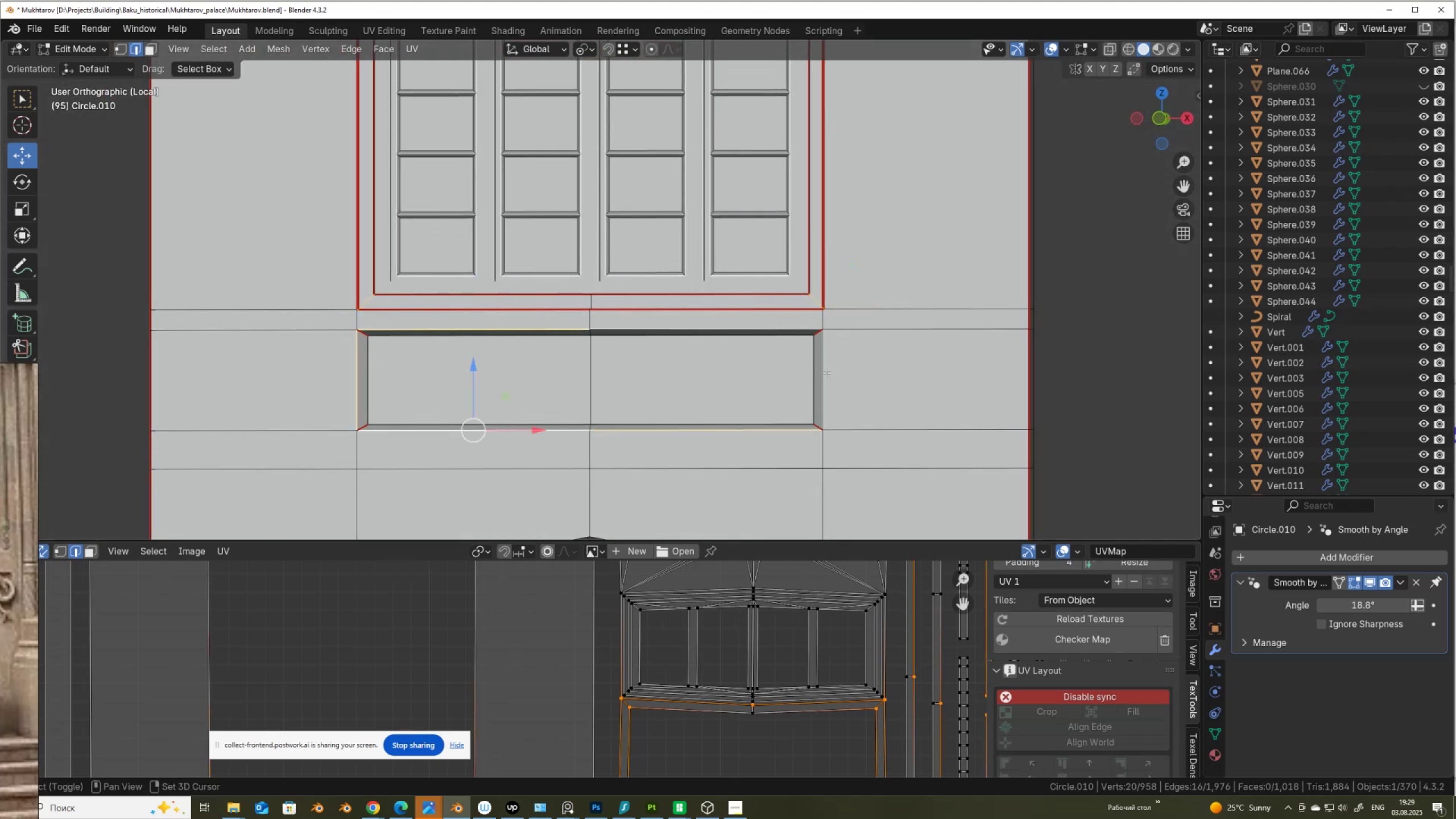 
left_click([826, 373])
 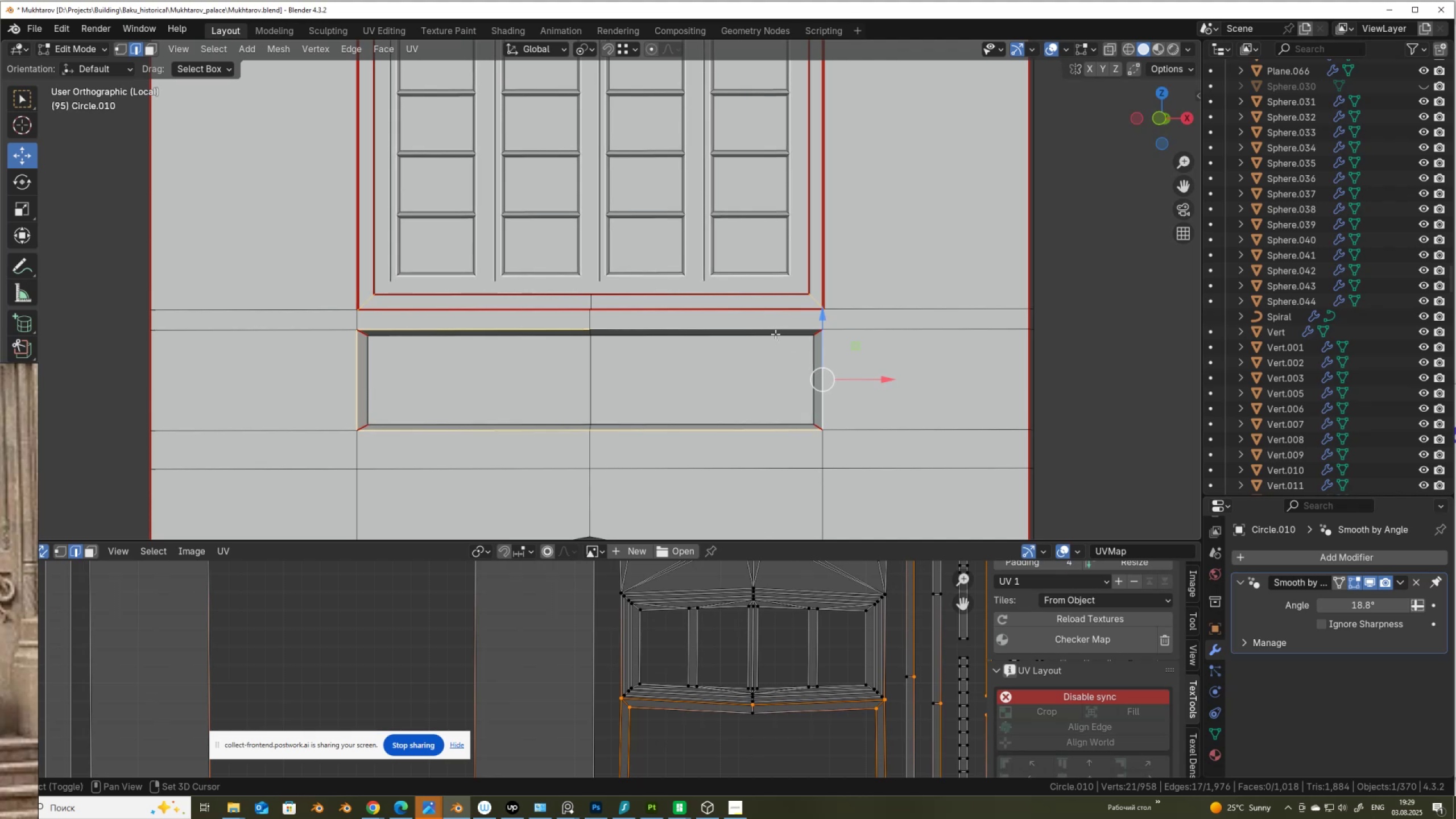 
hold_key(key=AltLeft, duration=0.6)
left_click([759, 329])
 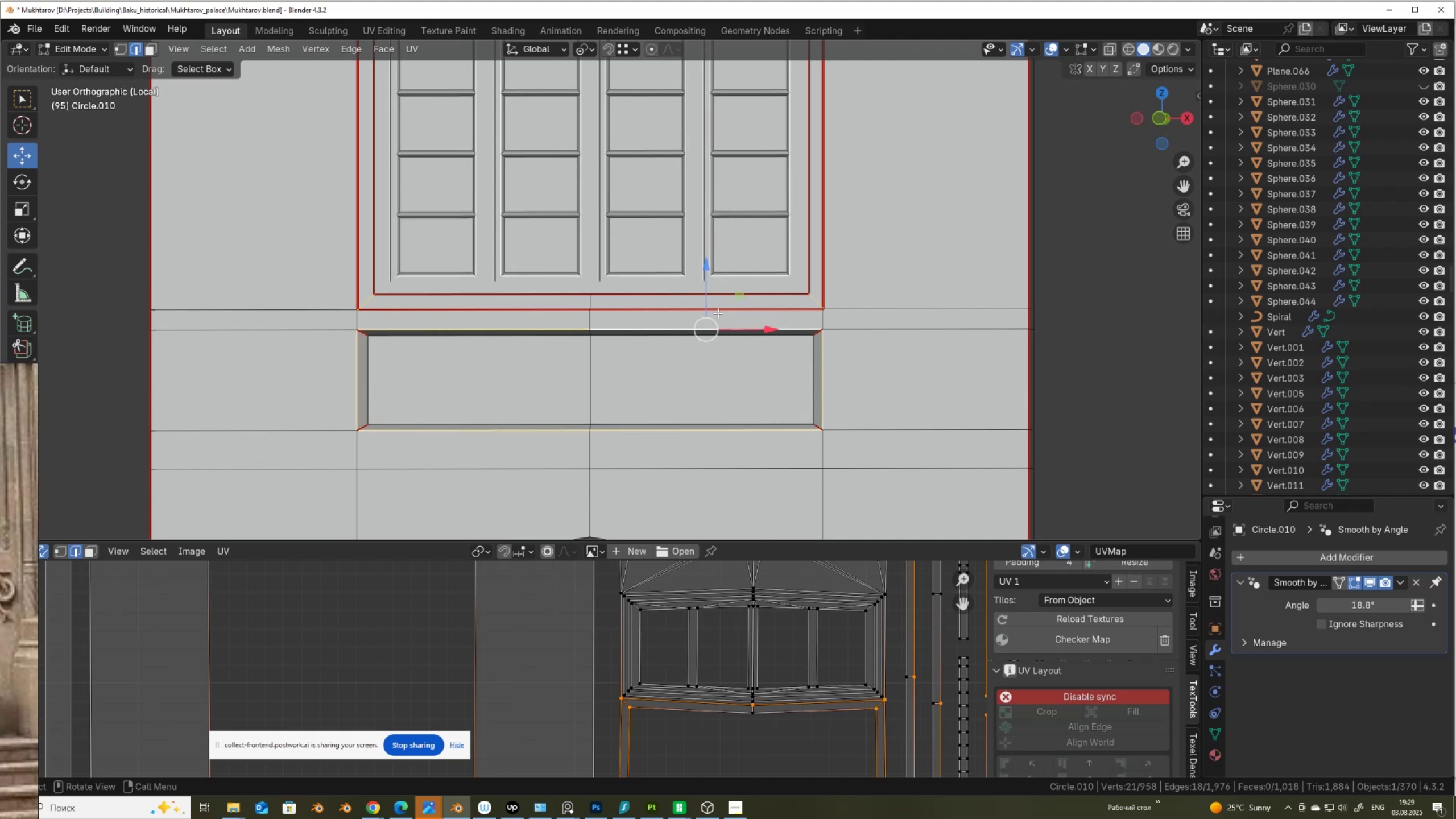 
right_click([619, 284])
 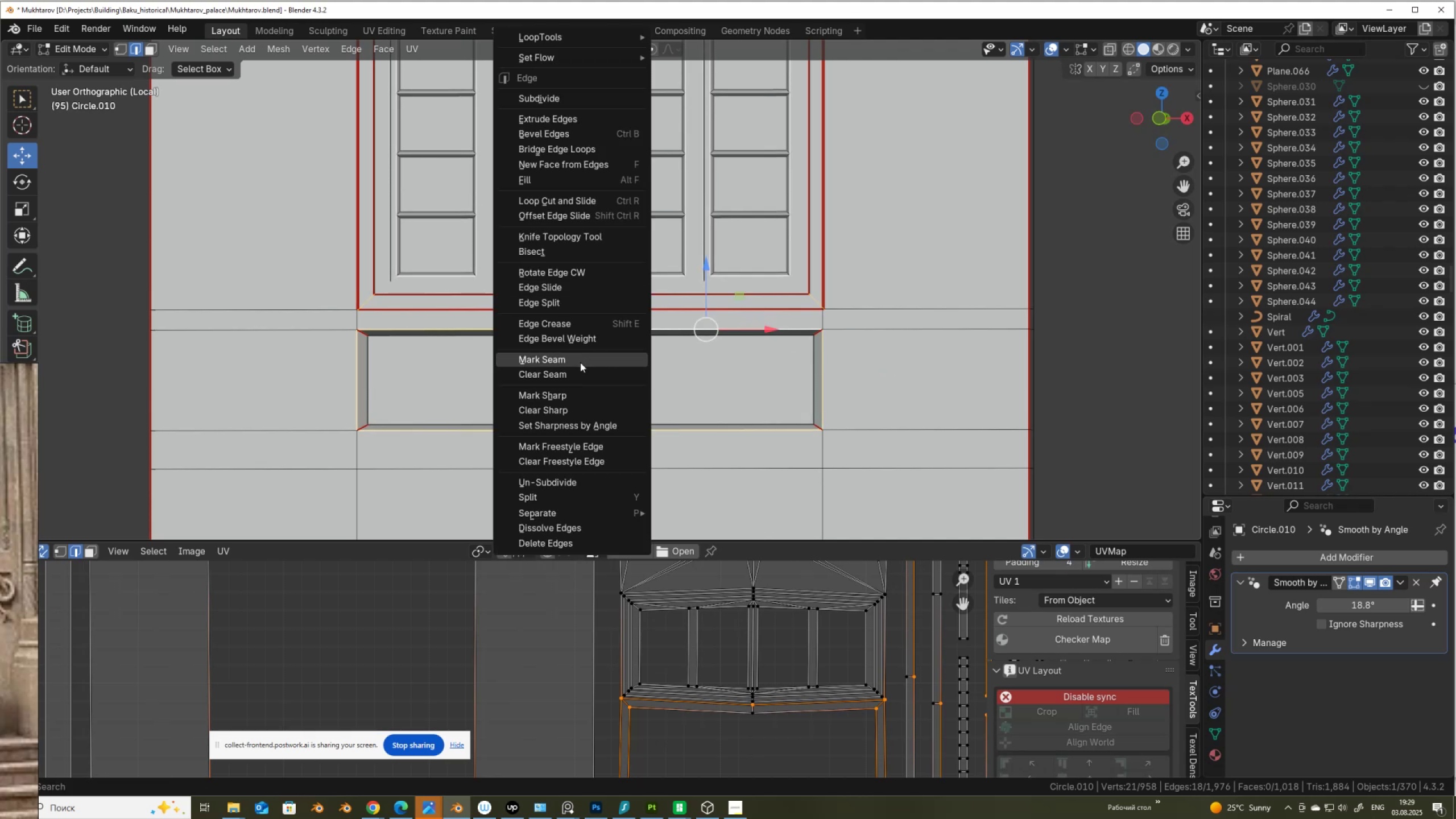 
left_click([580, 360])
 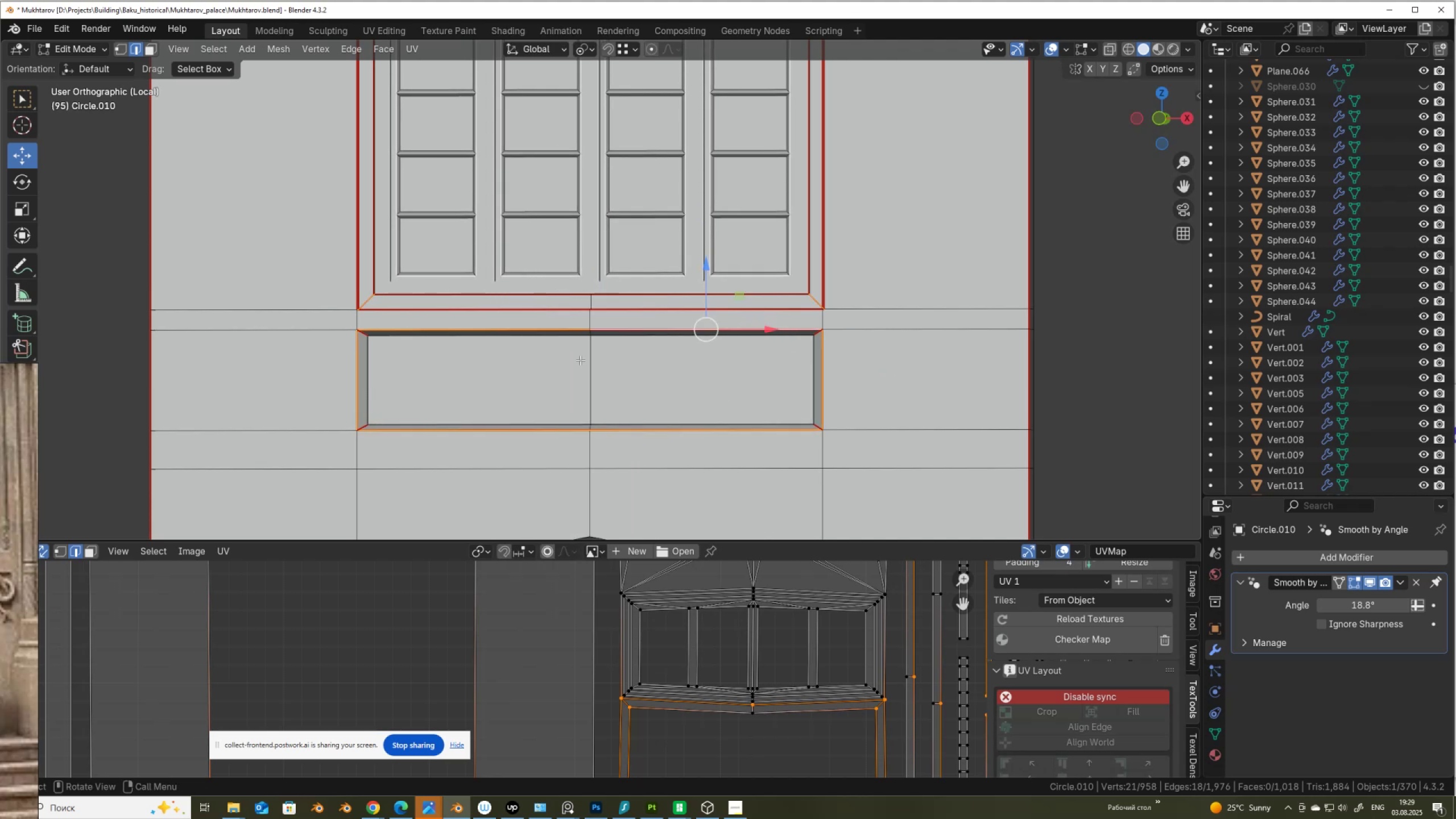 
type(AU)
 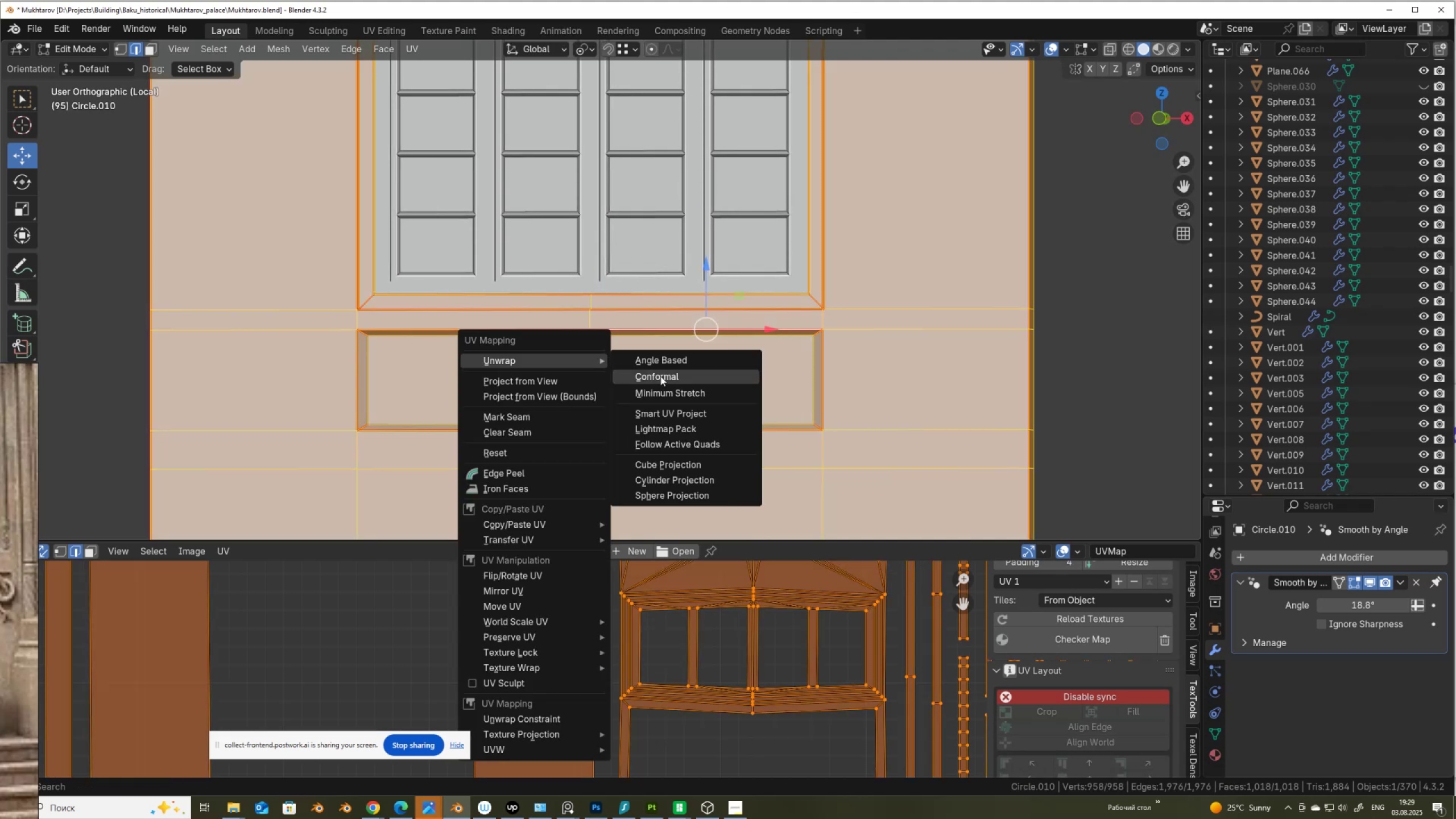 
left_click([666, 361])
 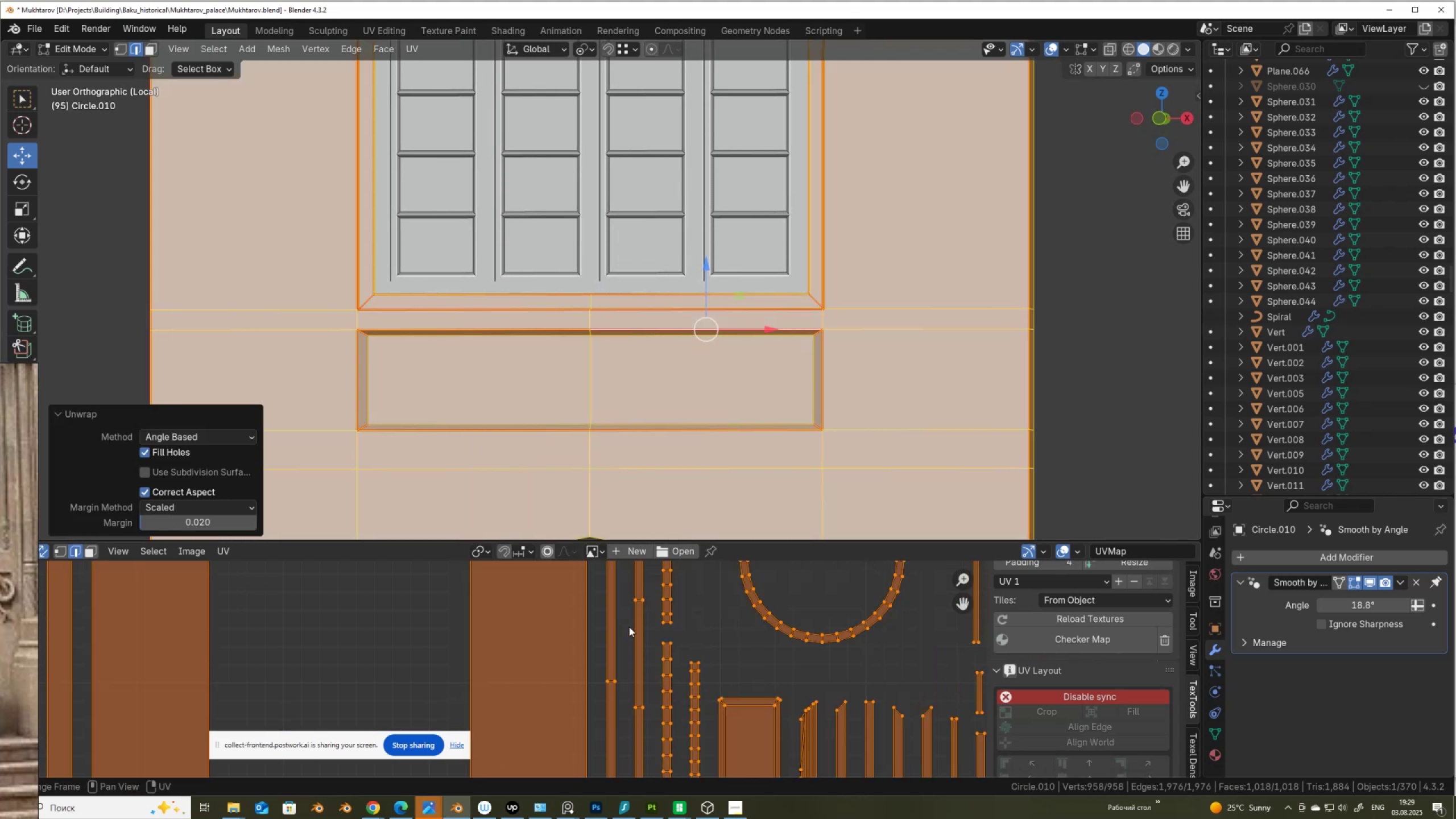 
scroll: coordinate [593, 626], scroll_direction: down, amount: 4.0
 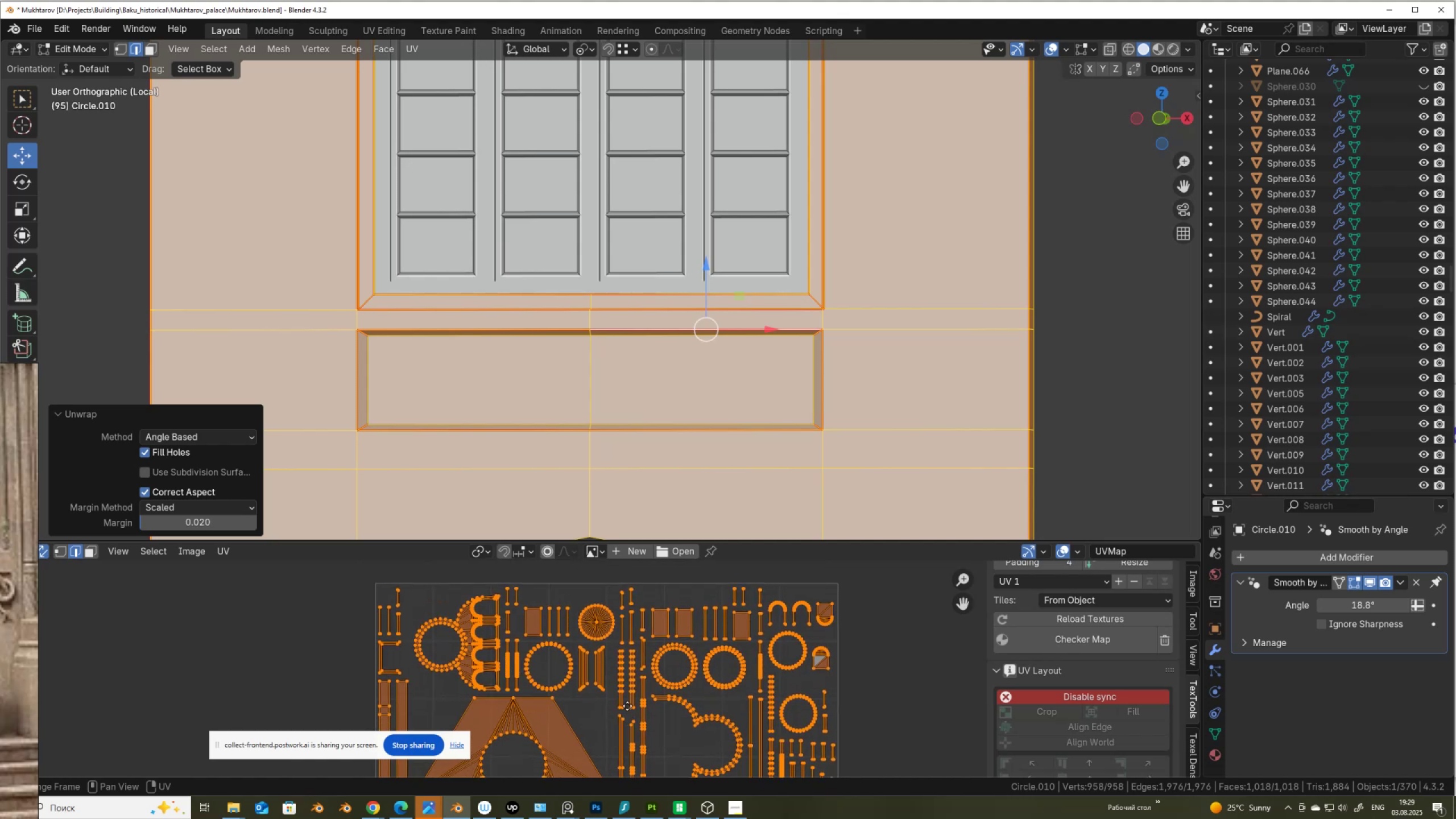 
wait(5.11)
 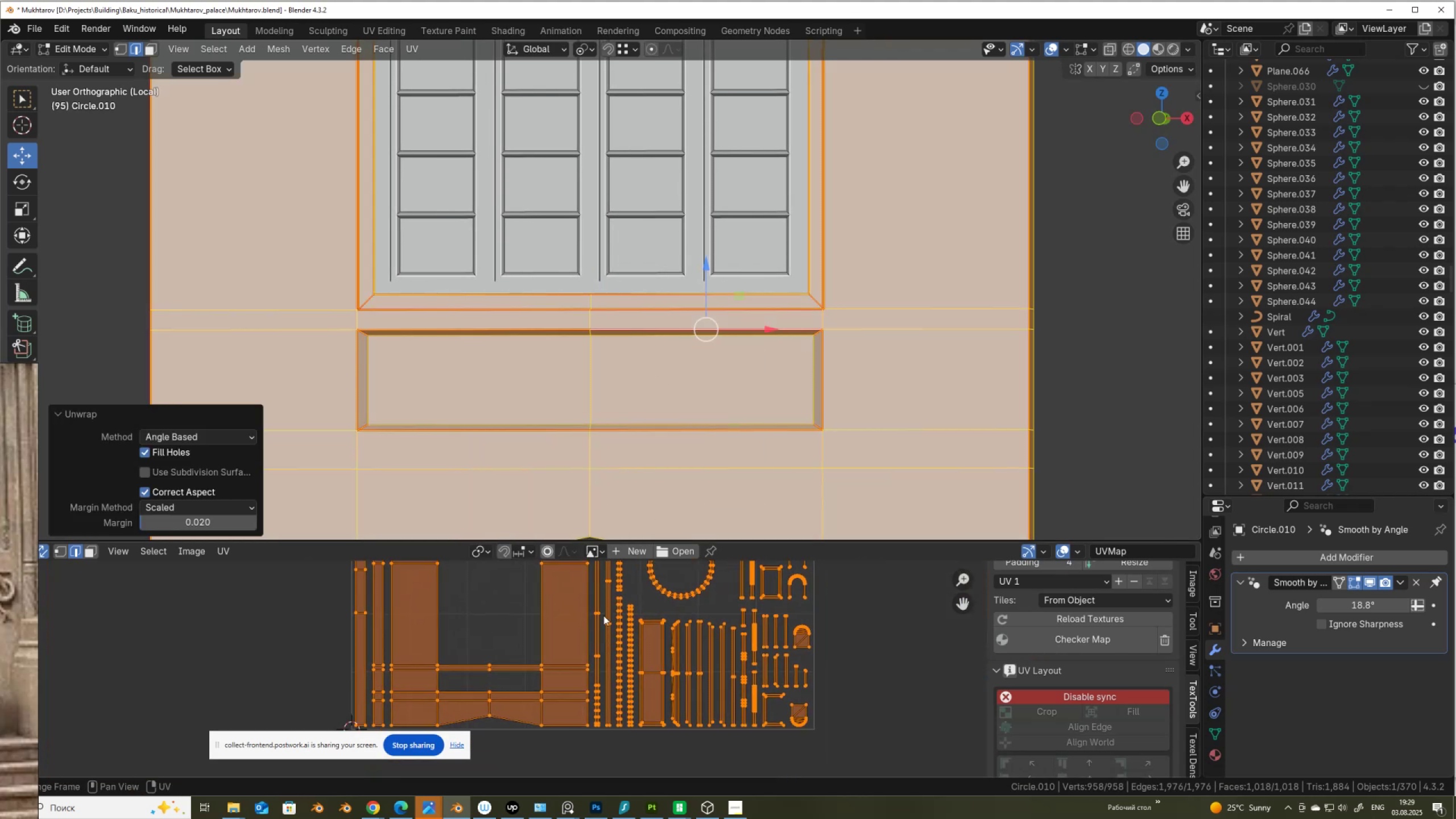 
scroll: coordinate [675, 648], scroll_direction: up, amount: 9.0
 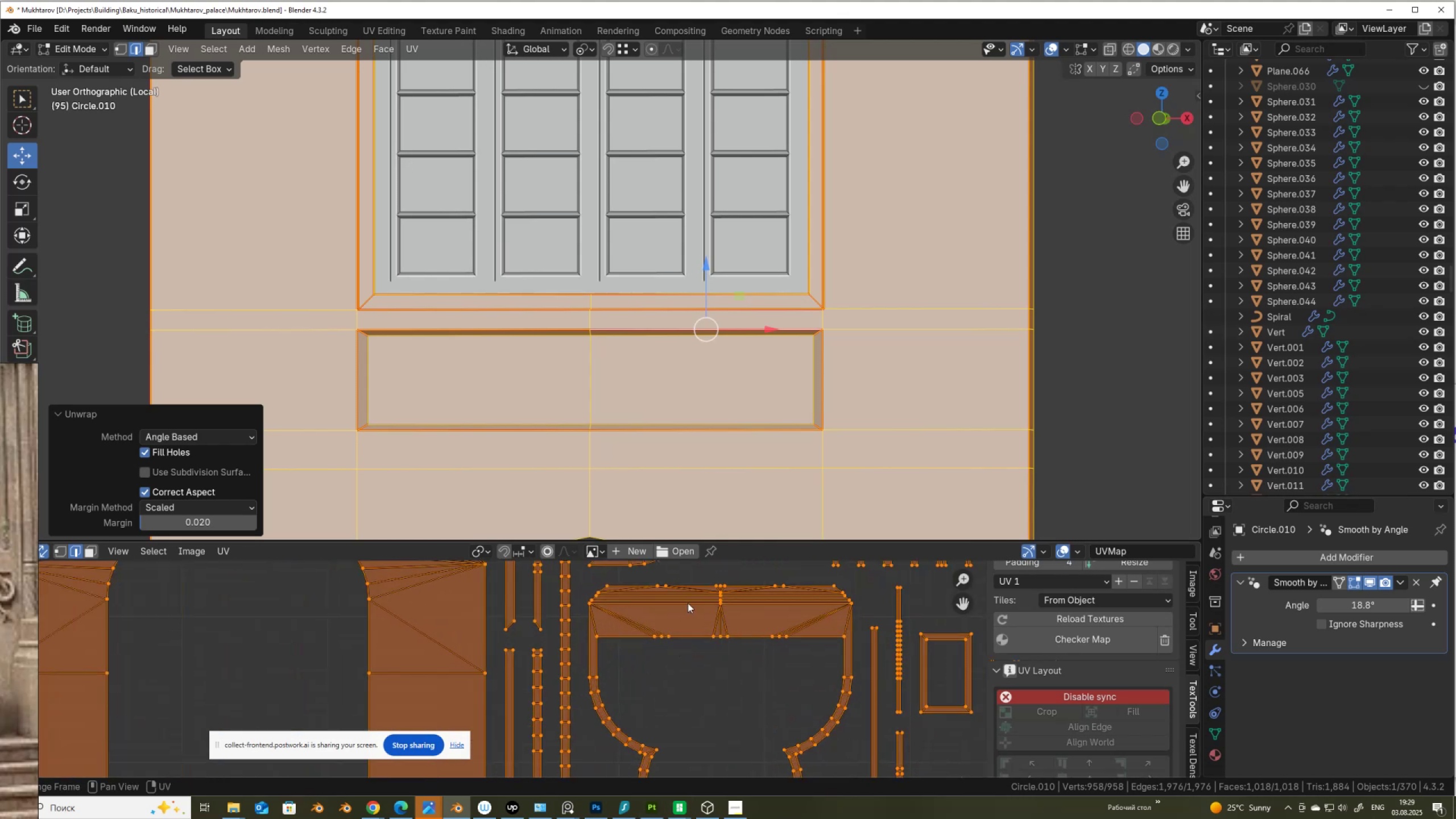 
scroll: coordinate [651, 599], scroll_direction: down, amount: 4.0
 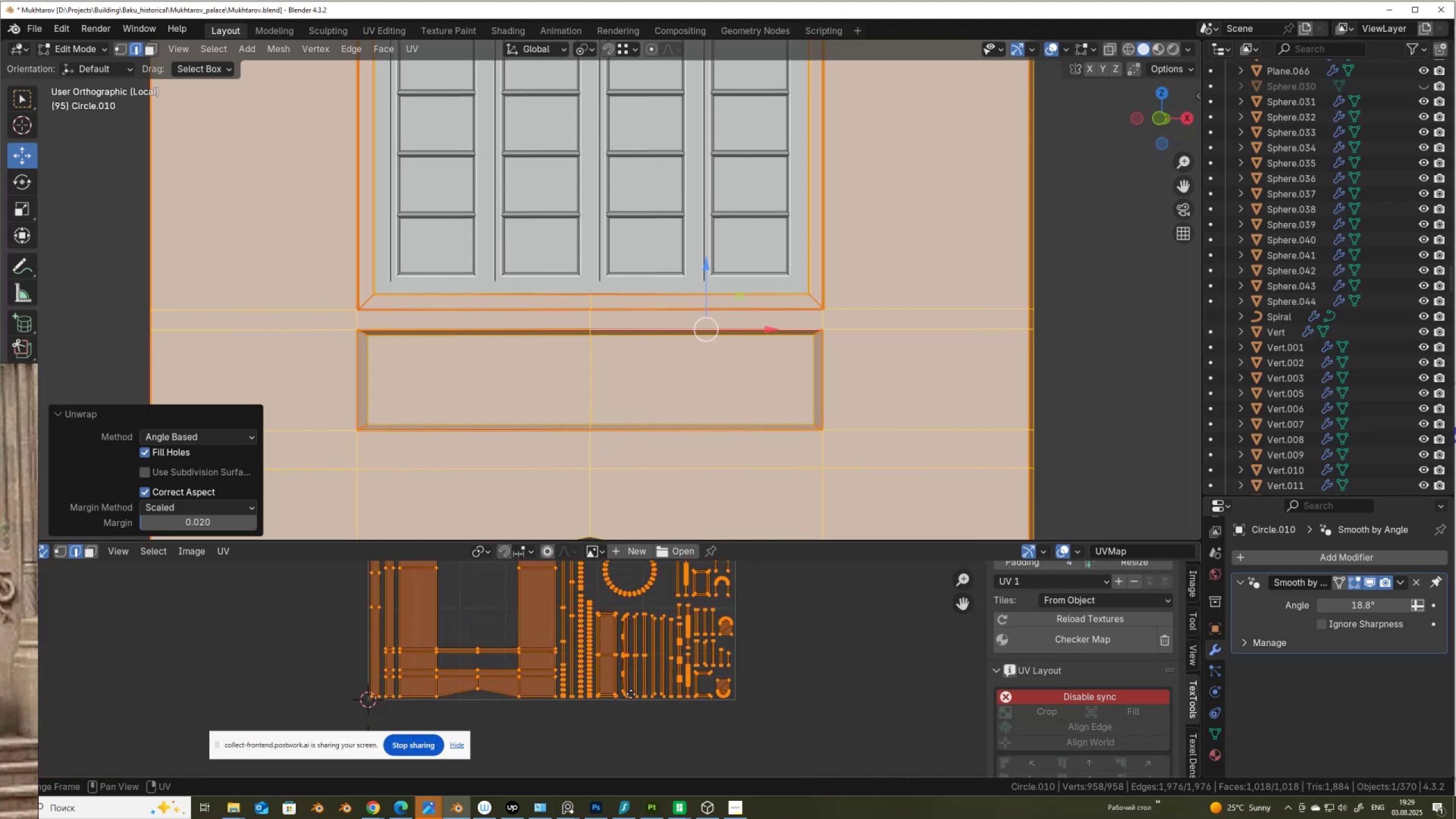 
scroll: coordinate [633, 702], scroll_direction: up, amount: 4.0
 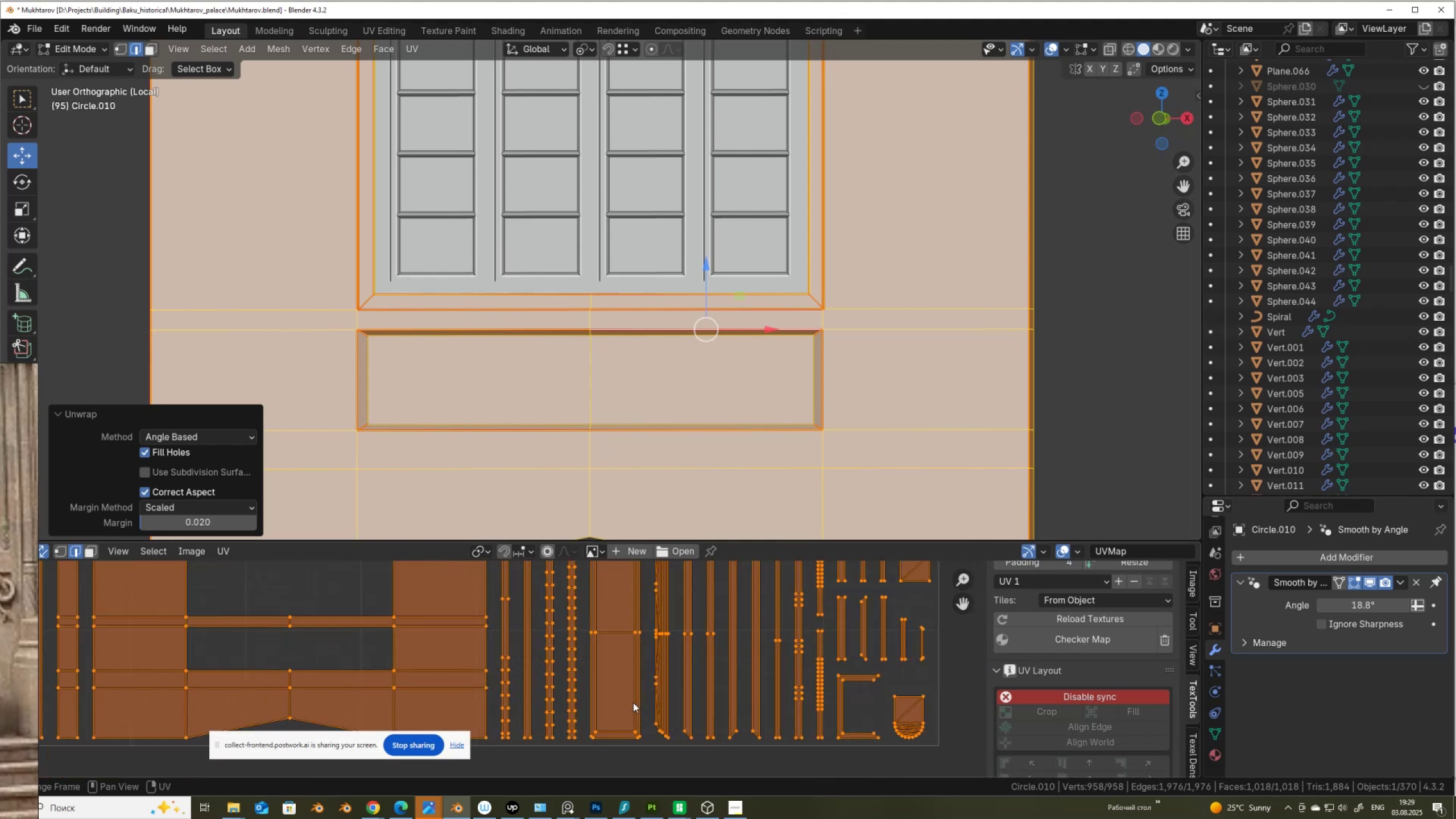 
scroll: coordinate [651, 671], scroll_direction: down, amount: 11.0
 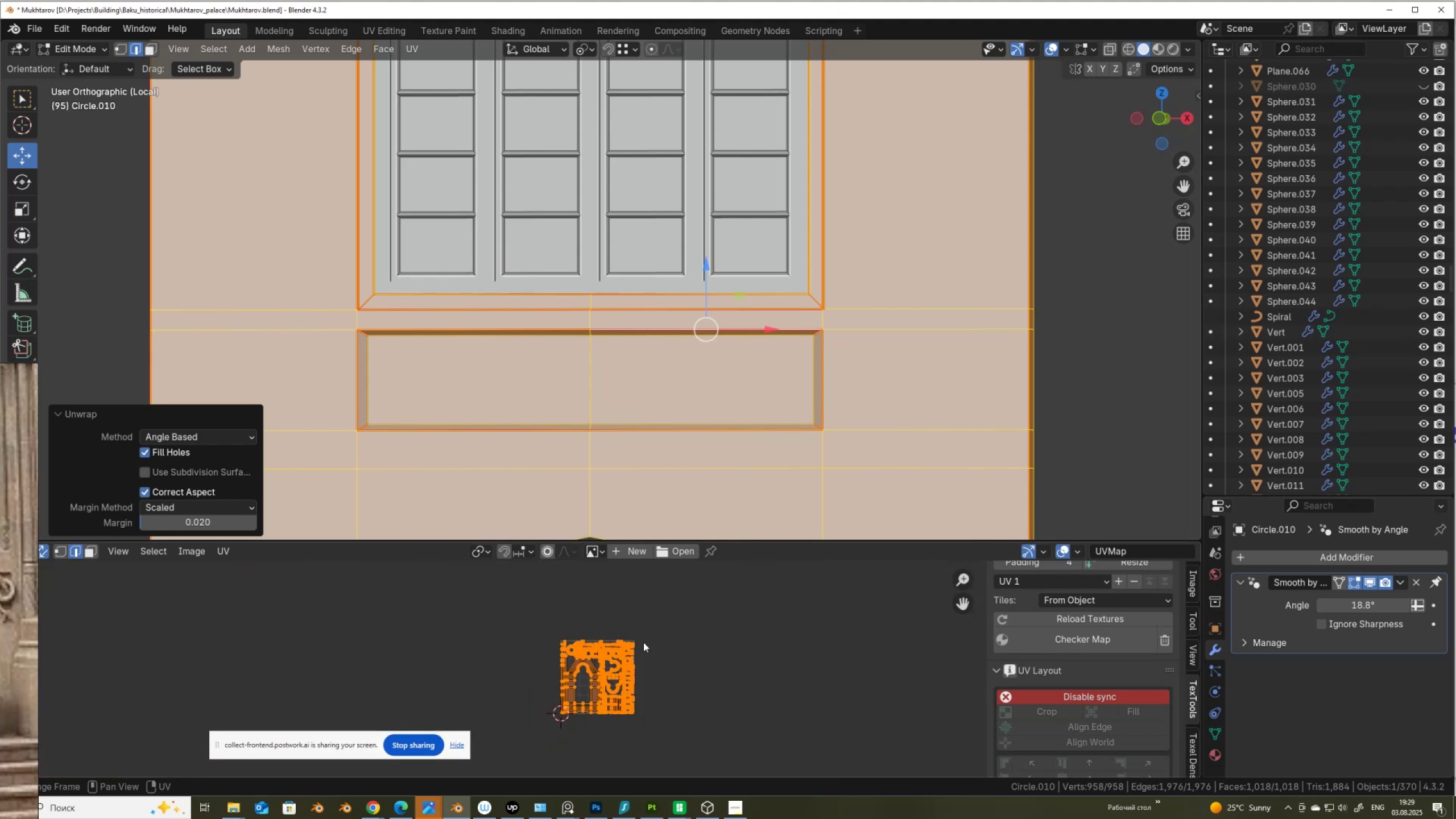 
type(AS)
 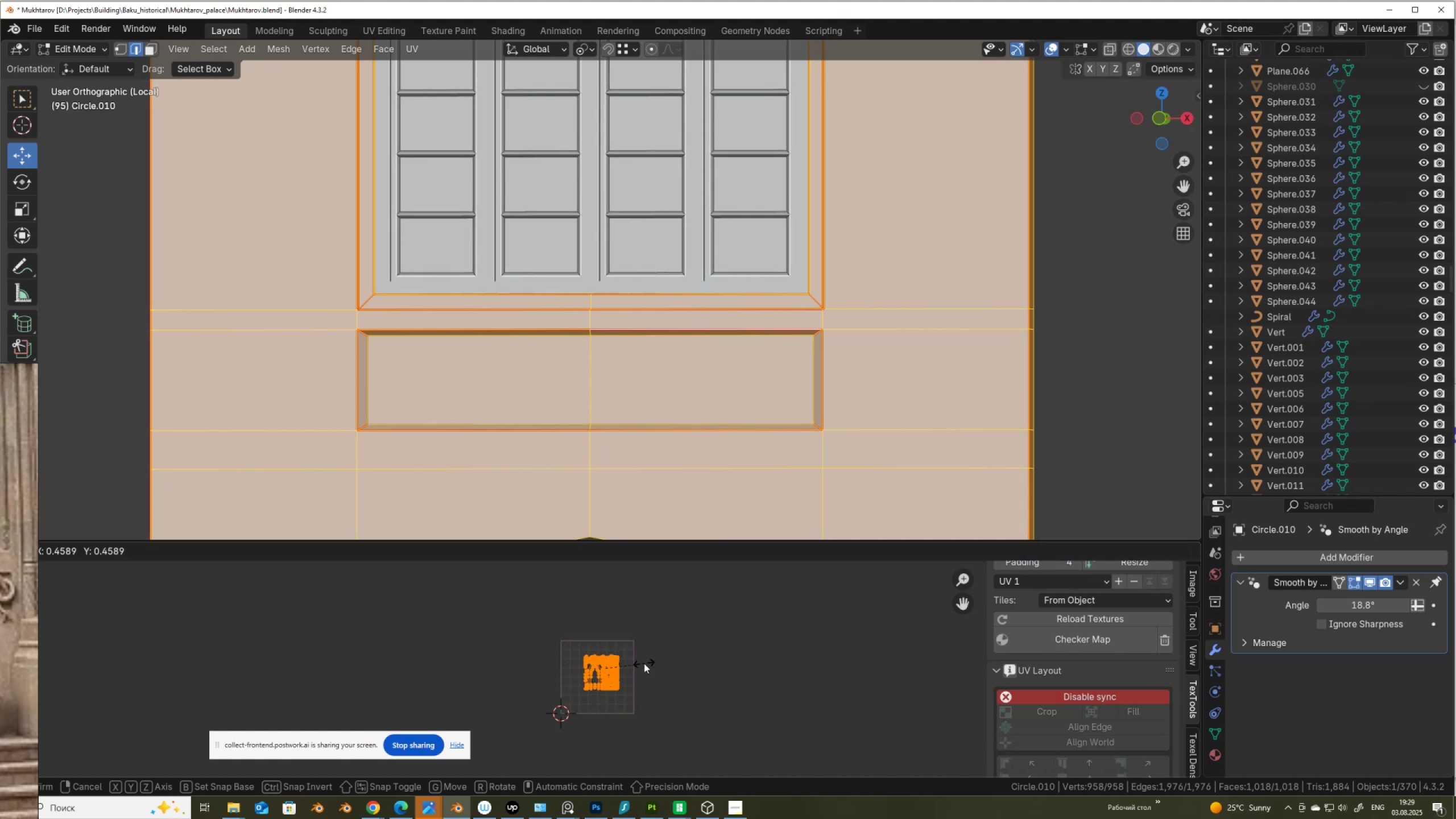 
left_click([644, 663])
 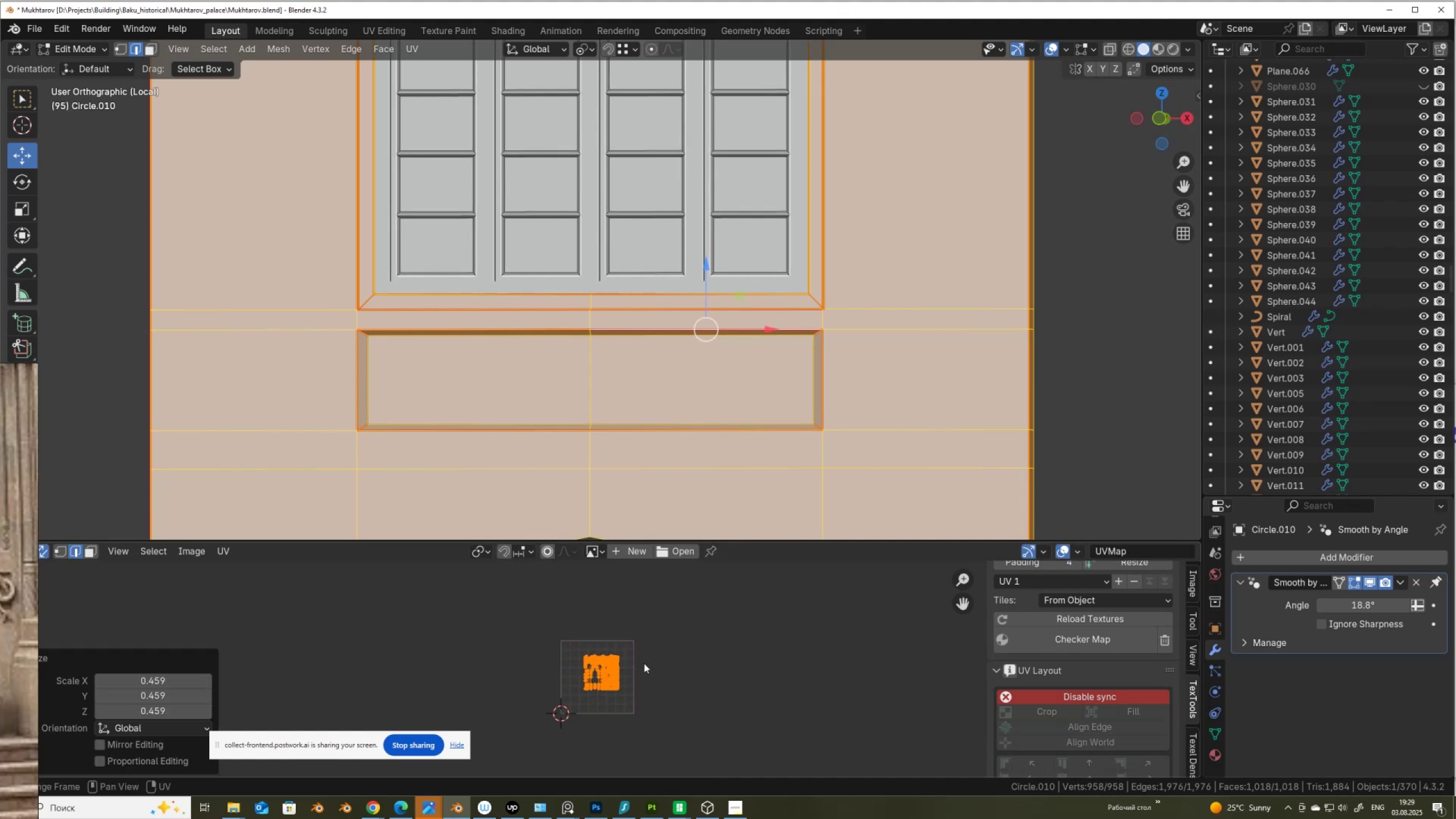 
key(G)
 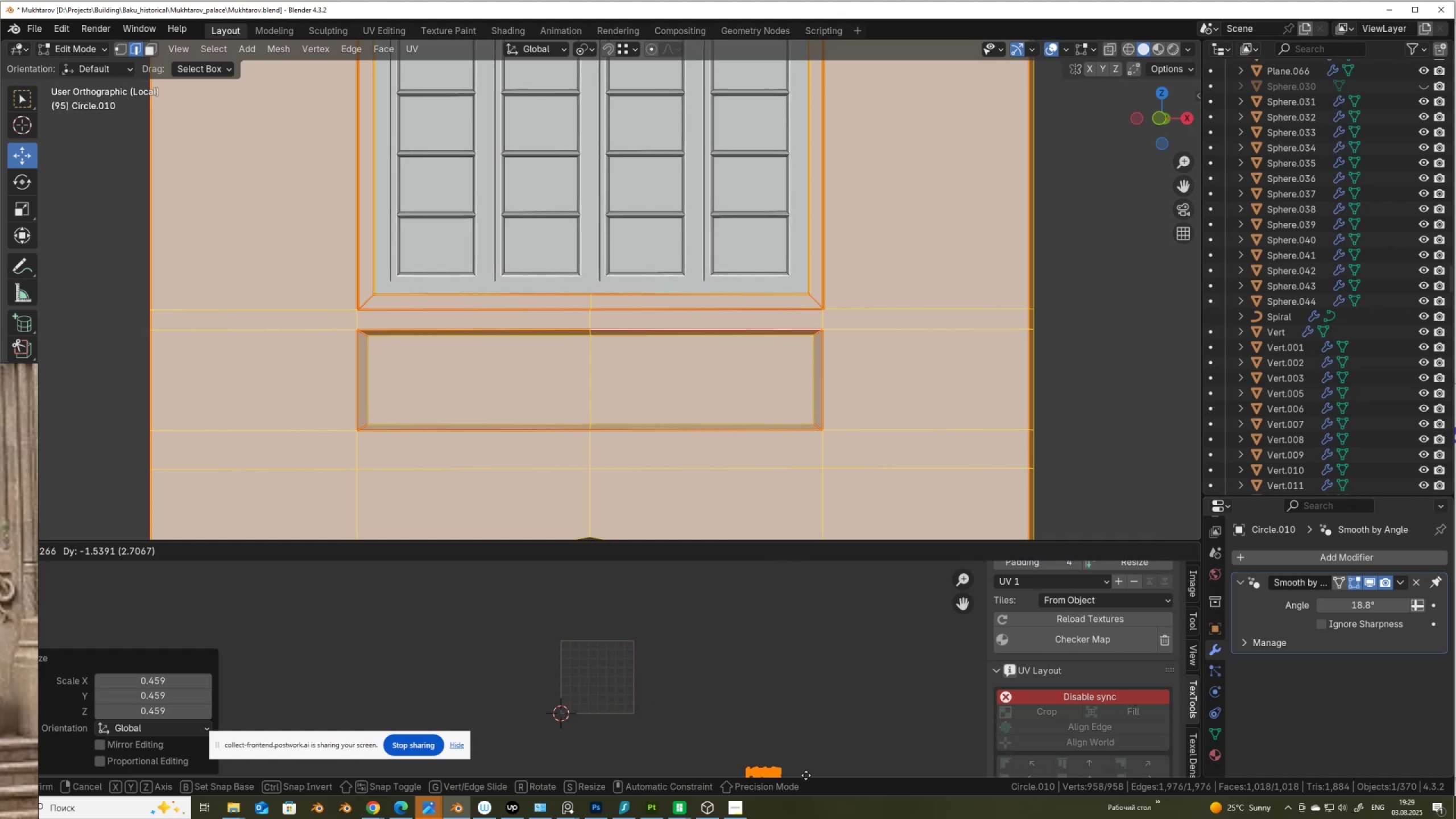 
left_click([805, 775])
 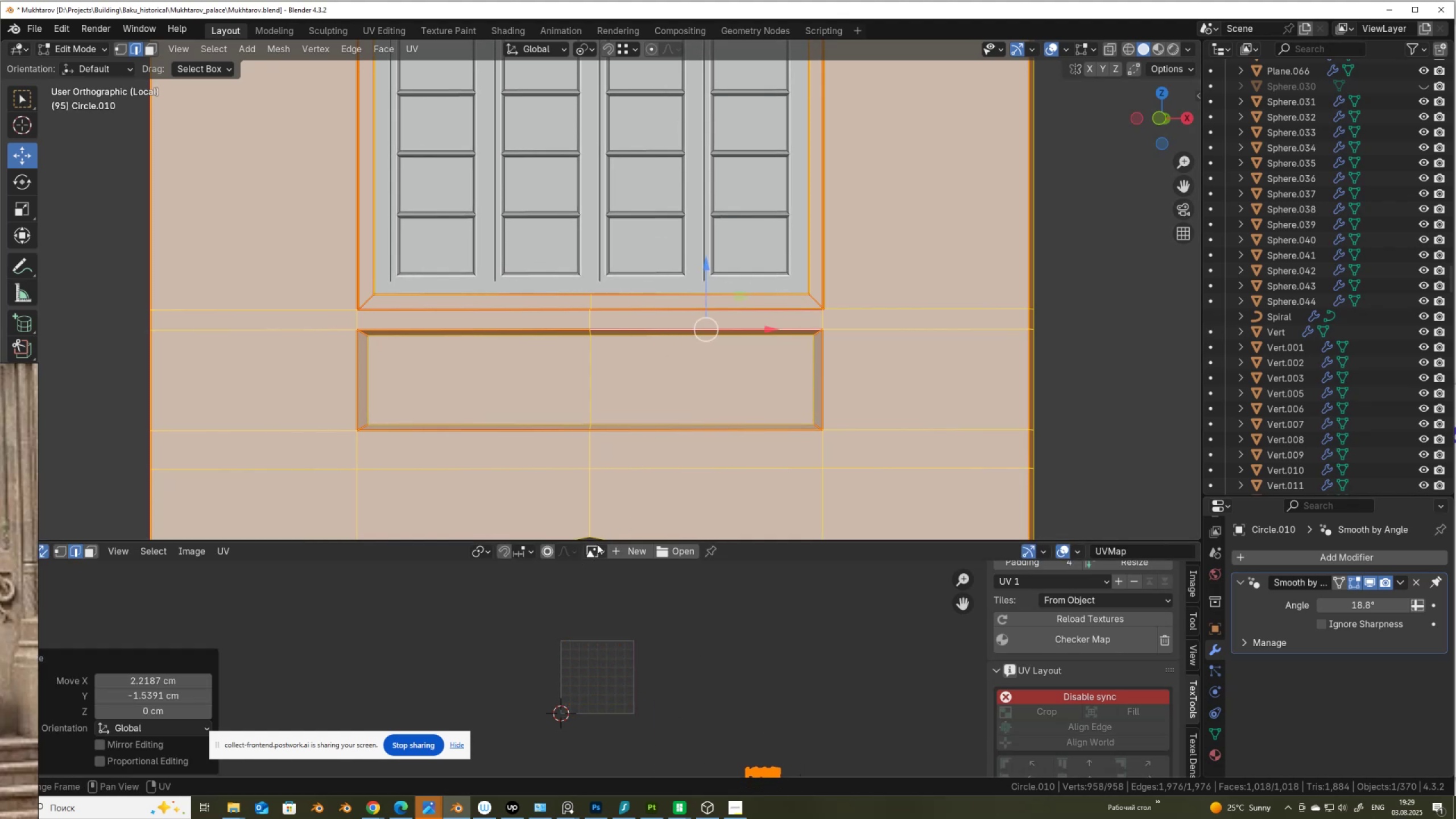 
left_click_drag(start_coordinate=[600, 538], to_coordinate=[609, 668])
 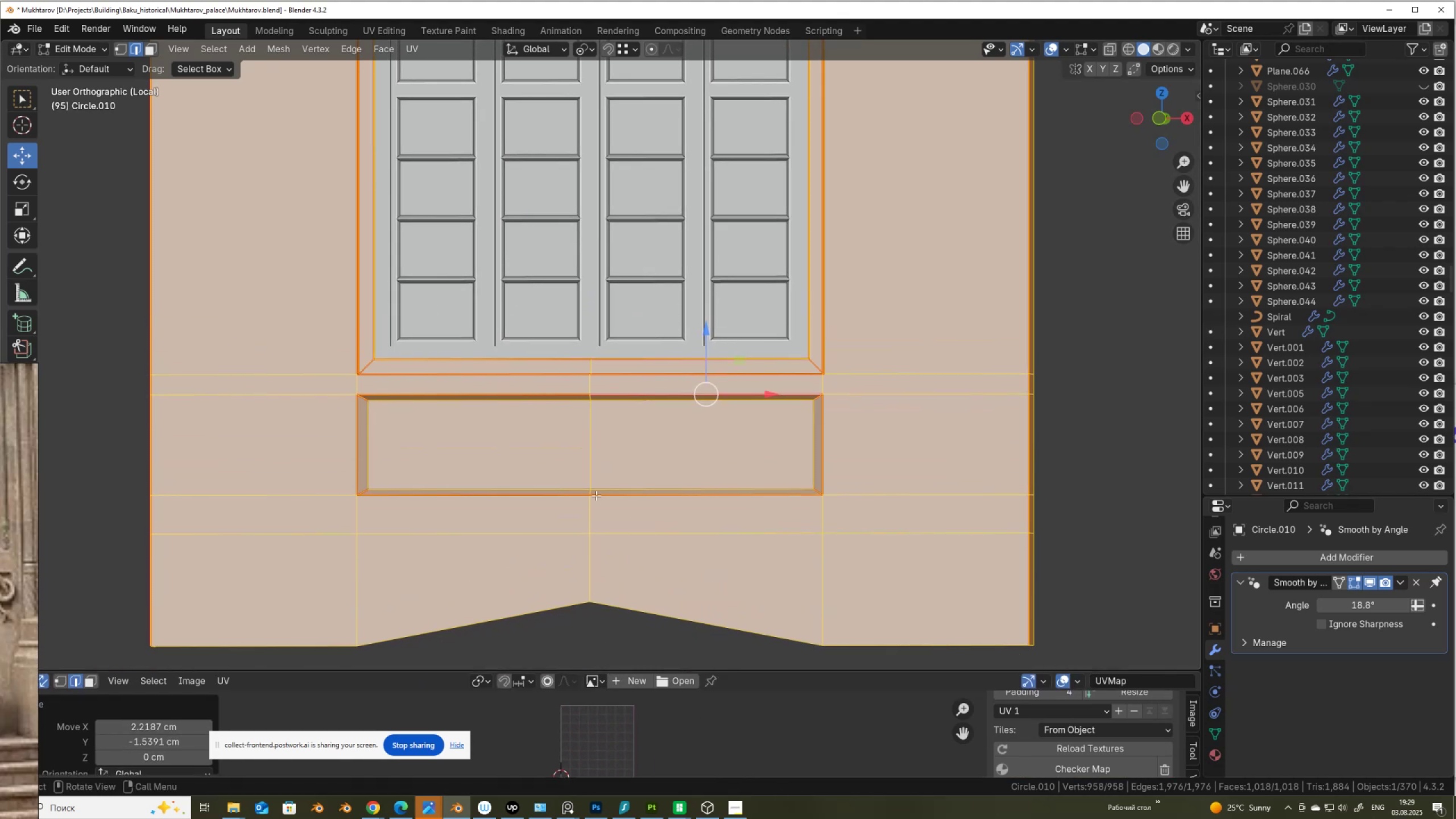 
scroll: coordinate [596, 489], scroll_direction: down, amount: 4.0
 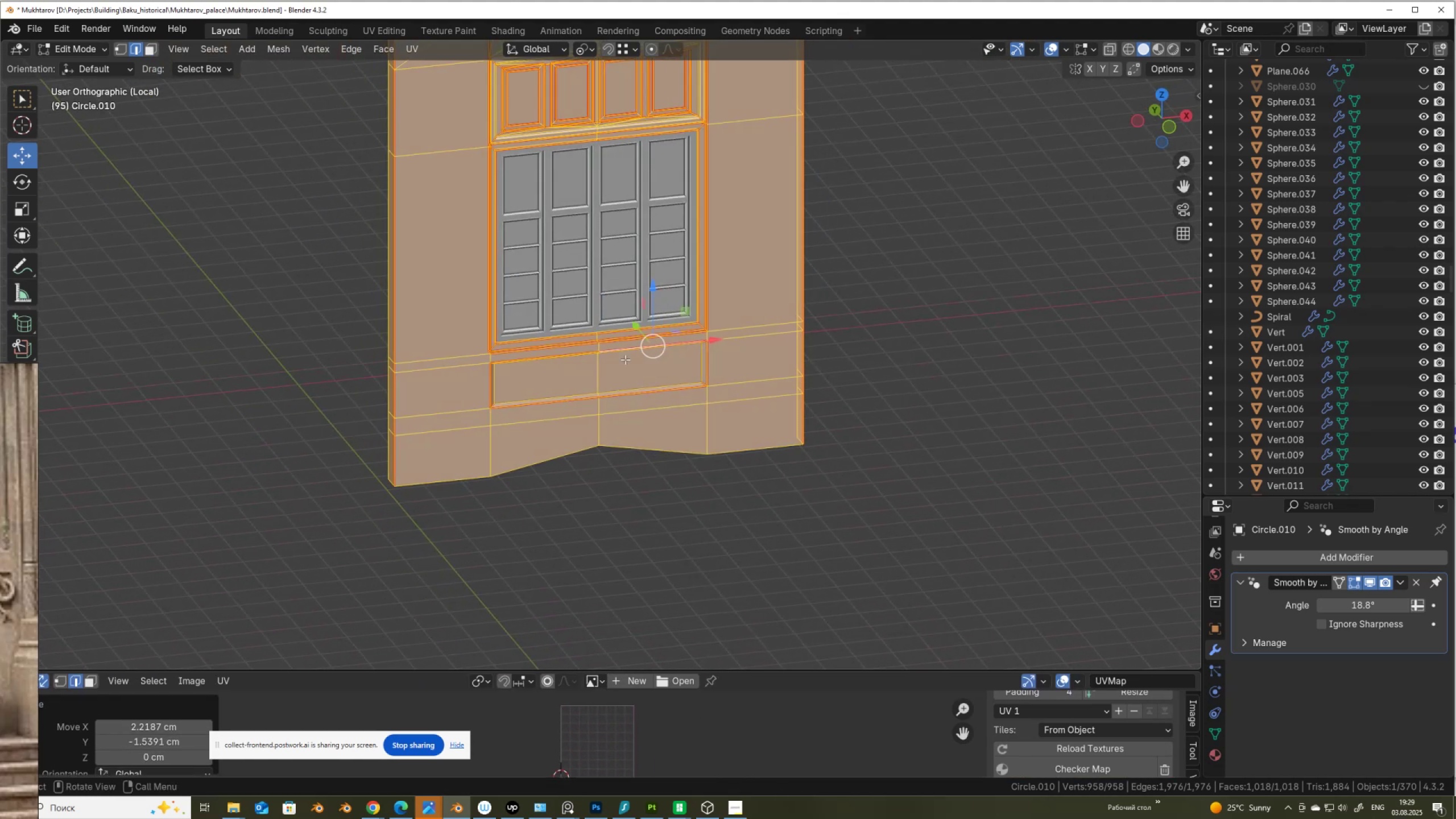 
hold_key(key=ShiftLeft, duration=0.79)
 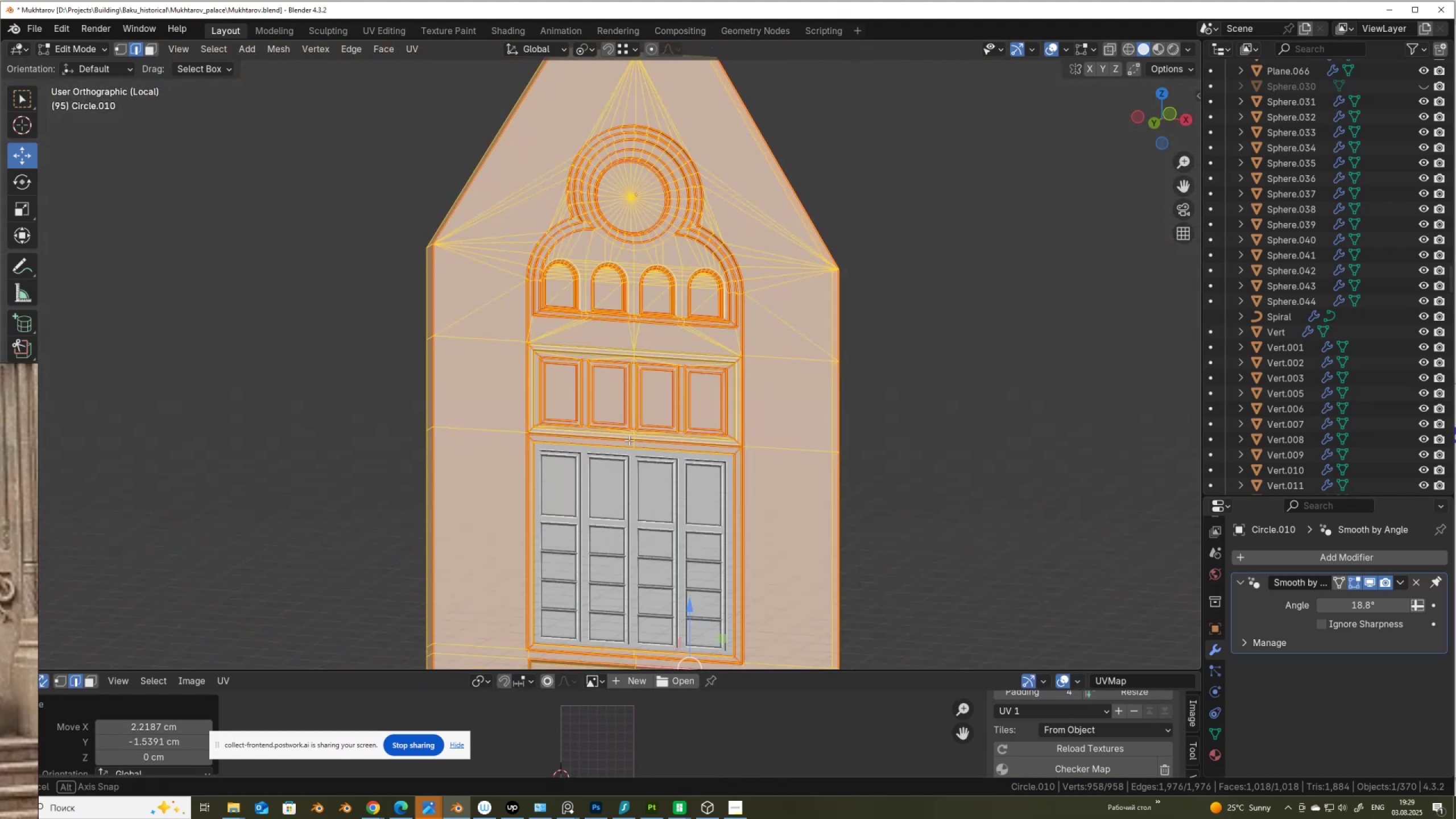 
scroll: coordinate [648, 419], scroll_direction: up, amount: 5.0
 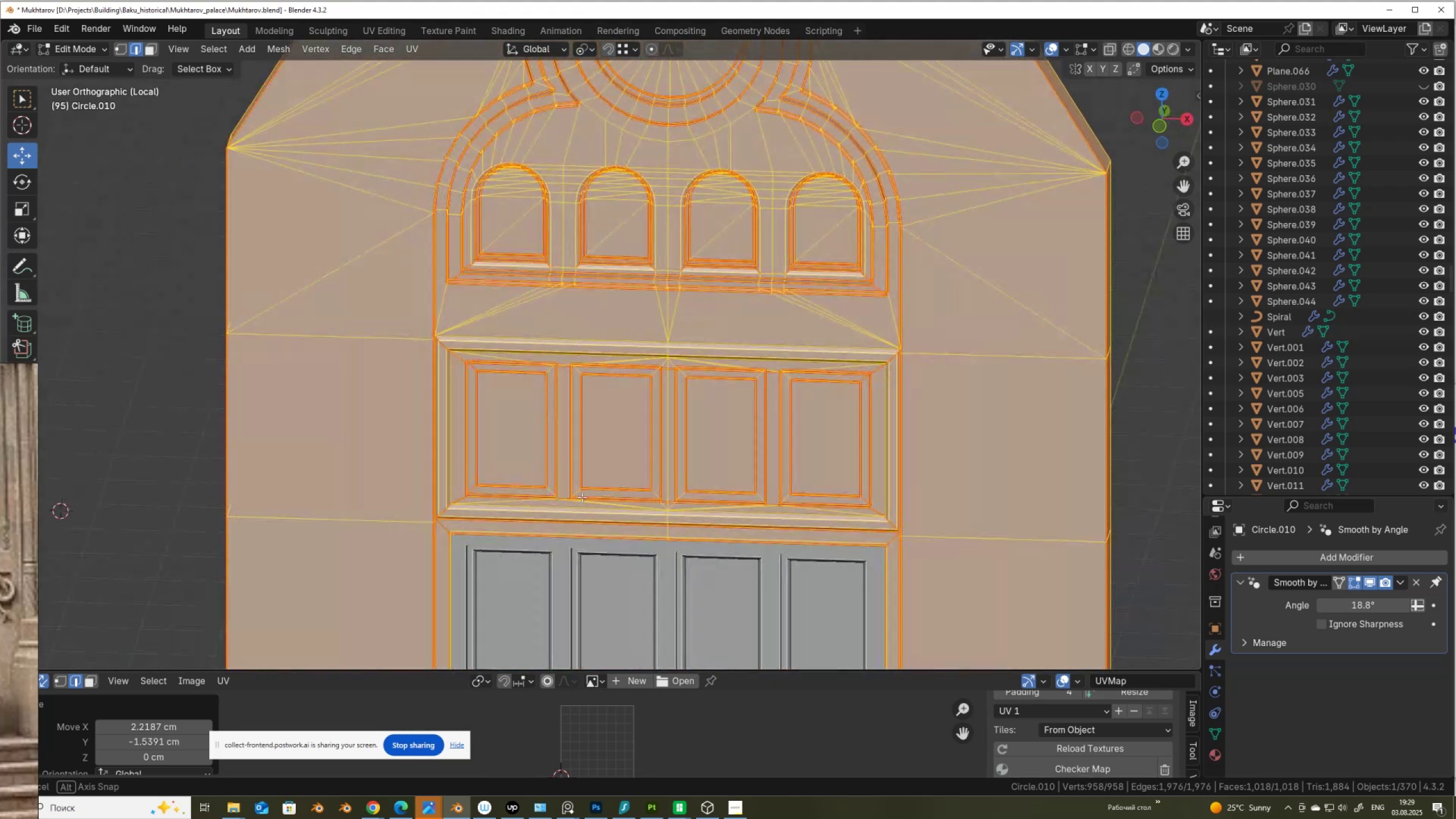 
scroll: coordinate [582, 497], scroll_direction: down, amount: 2.0
 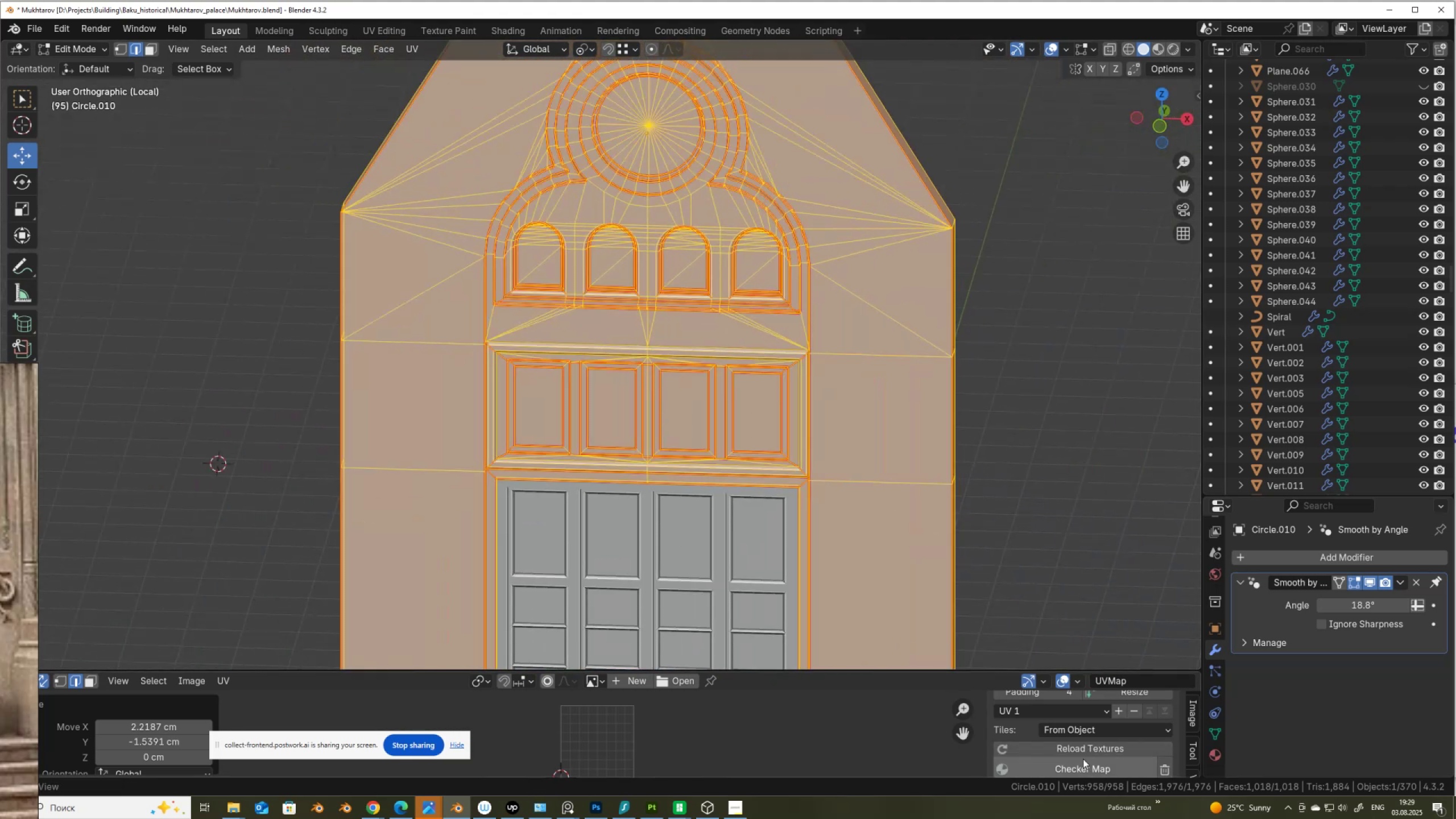 
left_click([1083, 762])
 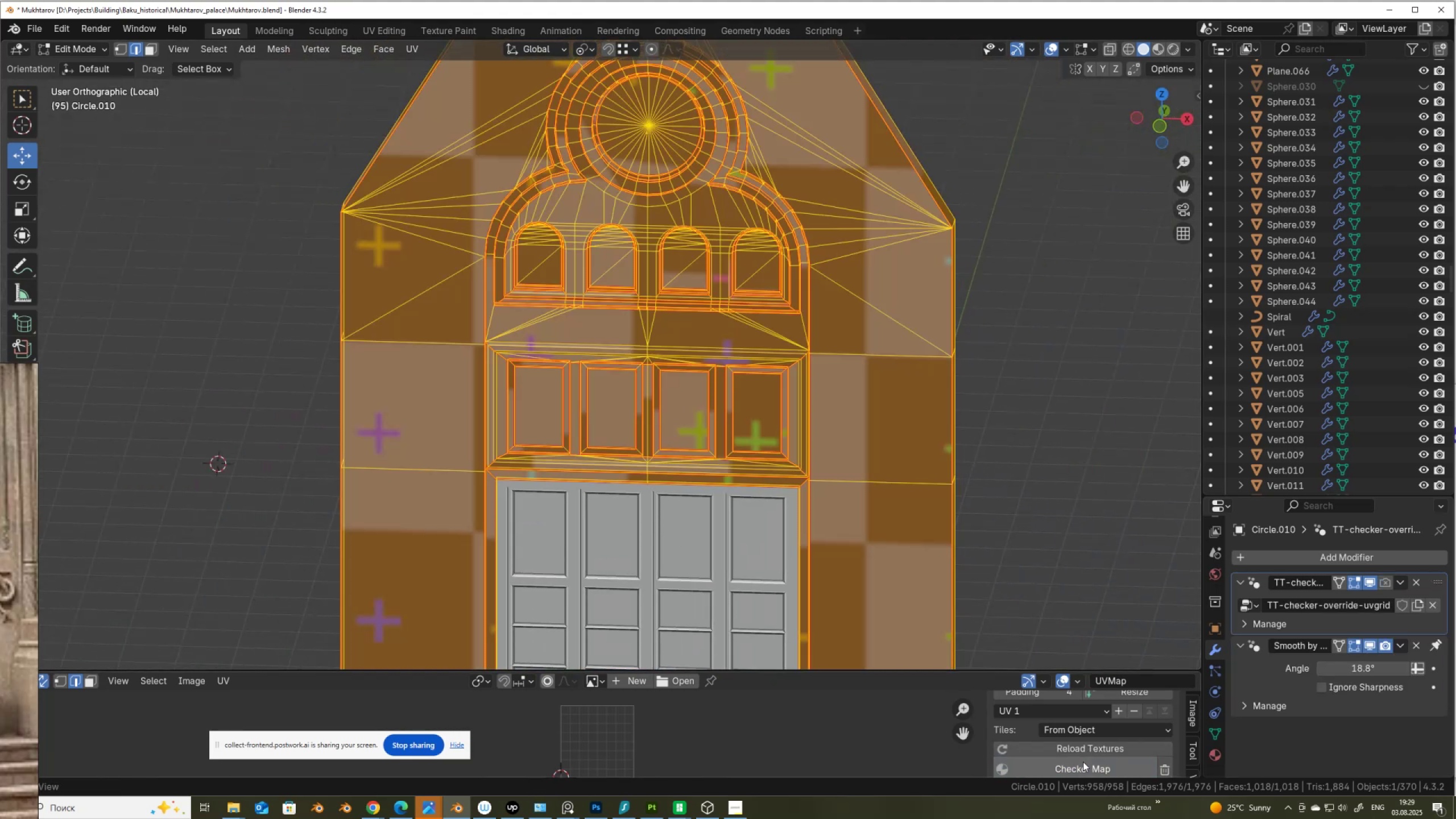 
left_click([1083, 762])
 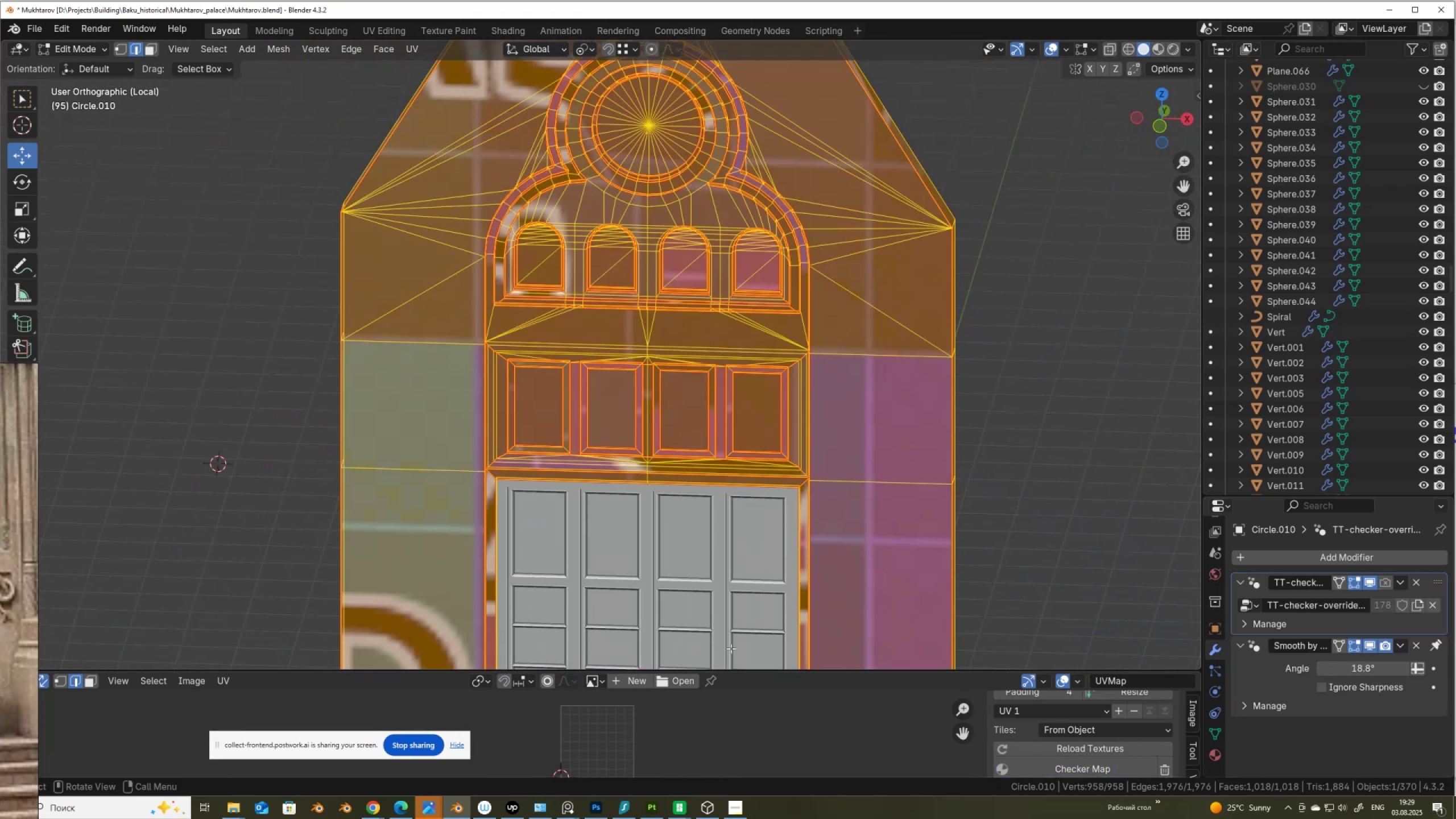 
scroll: coordinate [716, 492], scroll_direction: down, amount: 3.0
 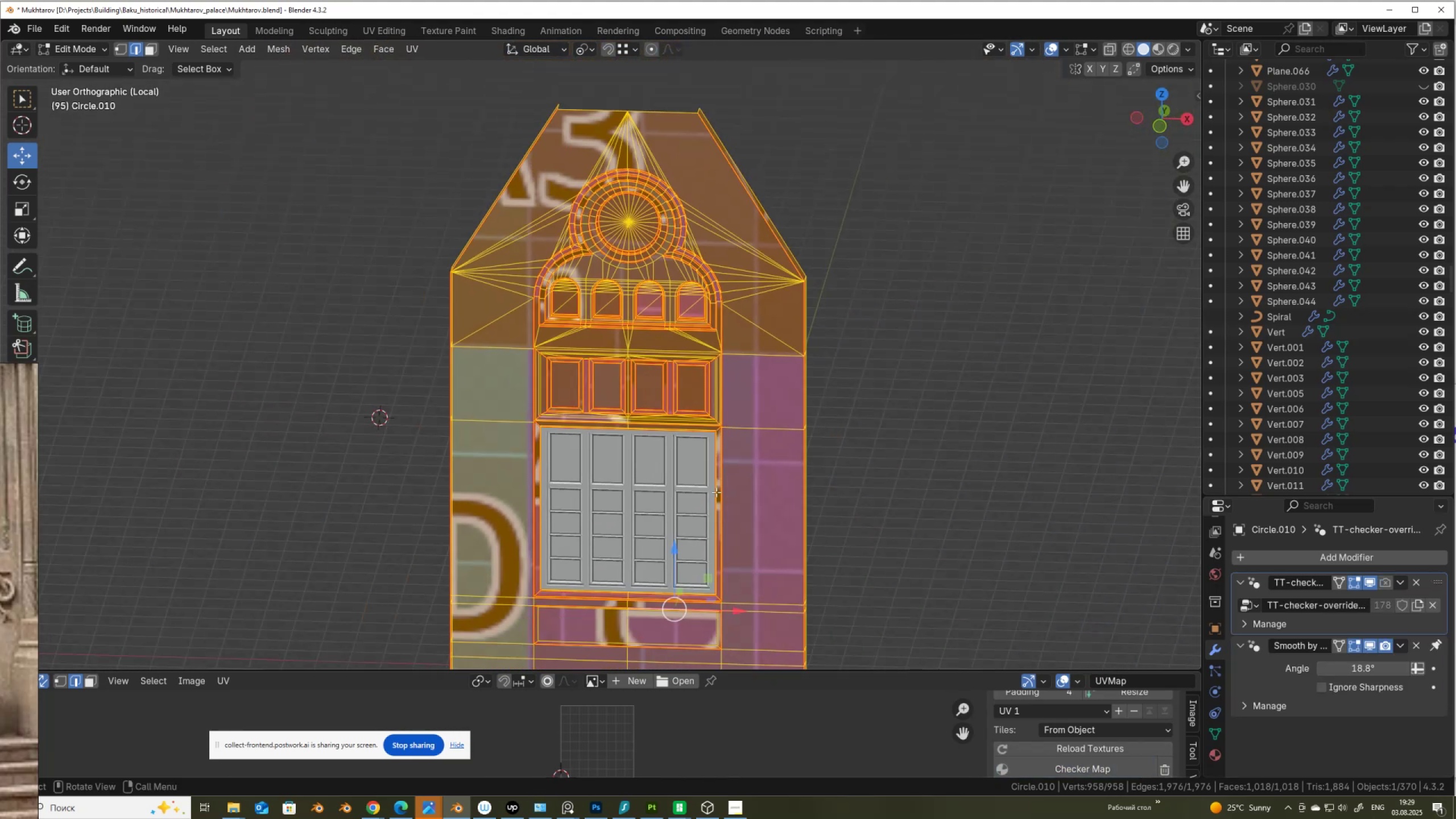 
key(Tab)
 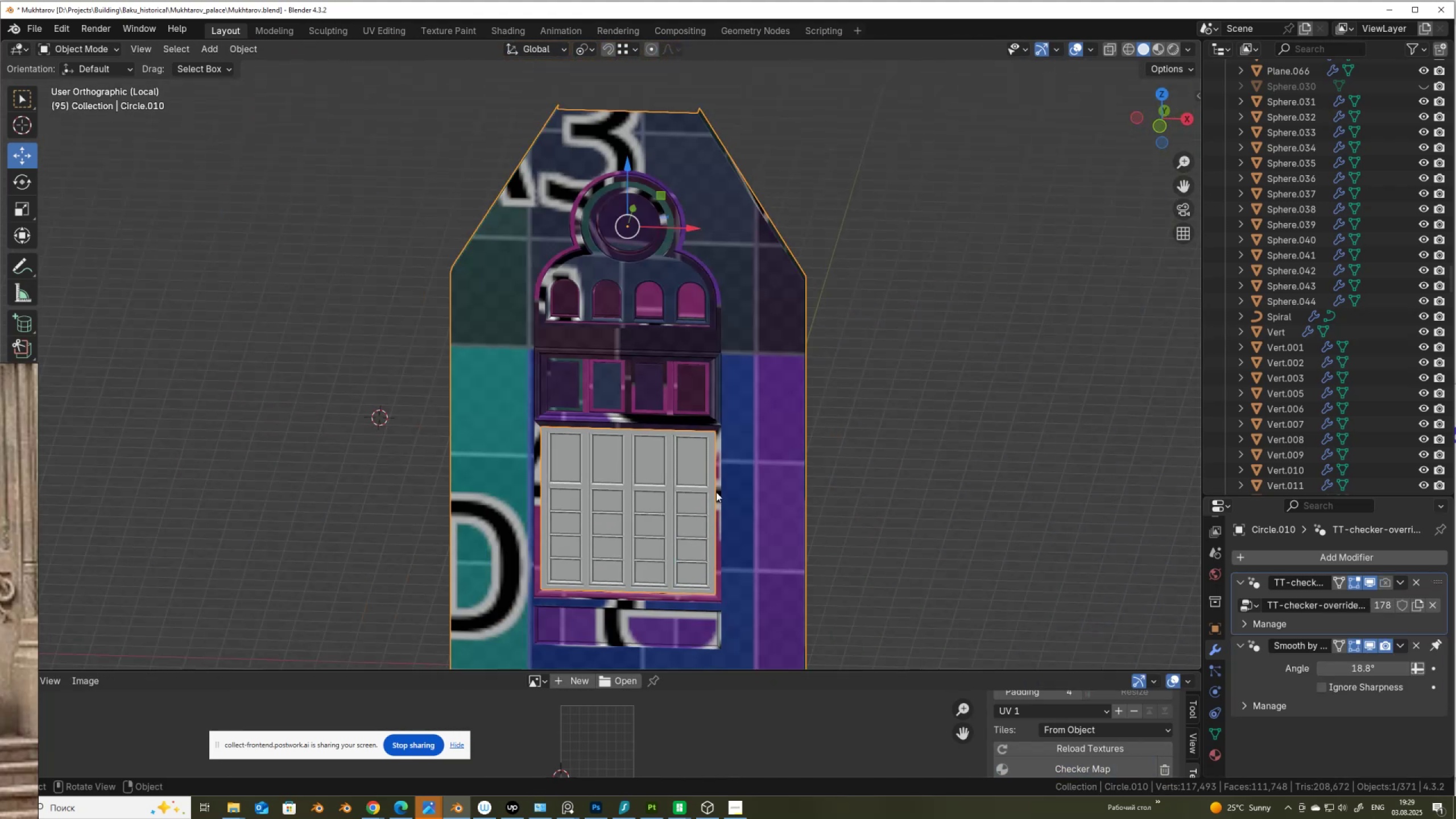 
key(Slash)
 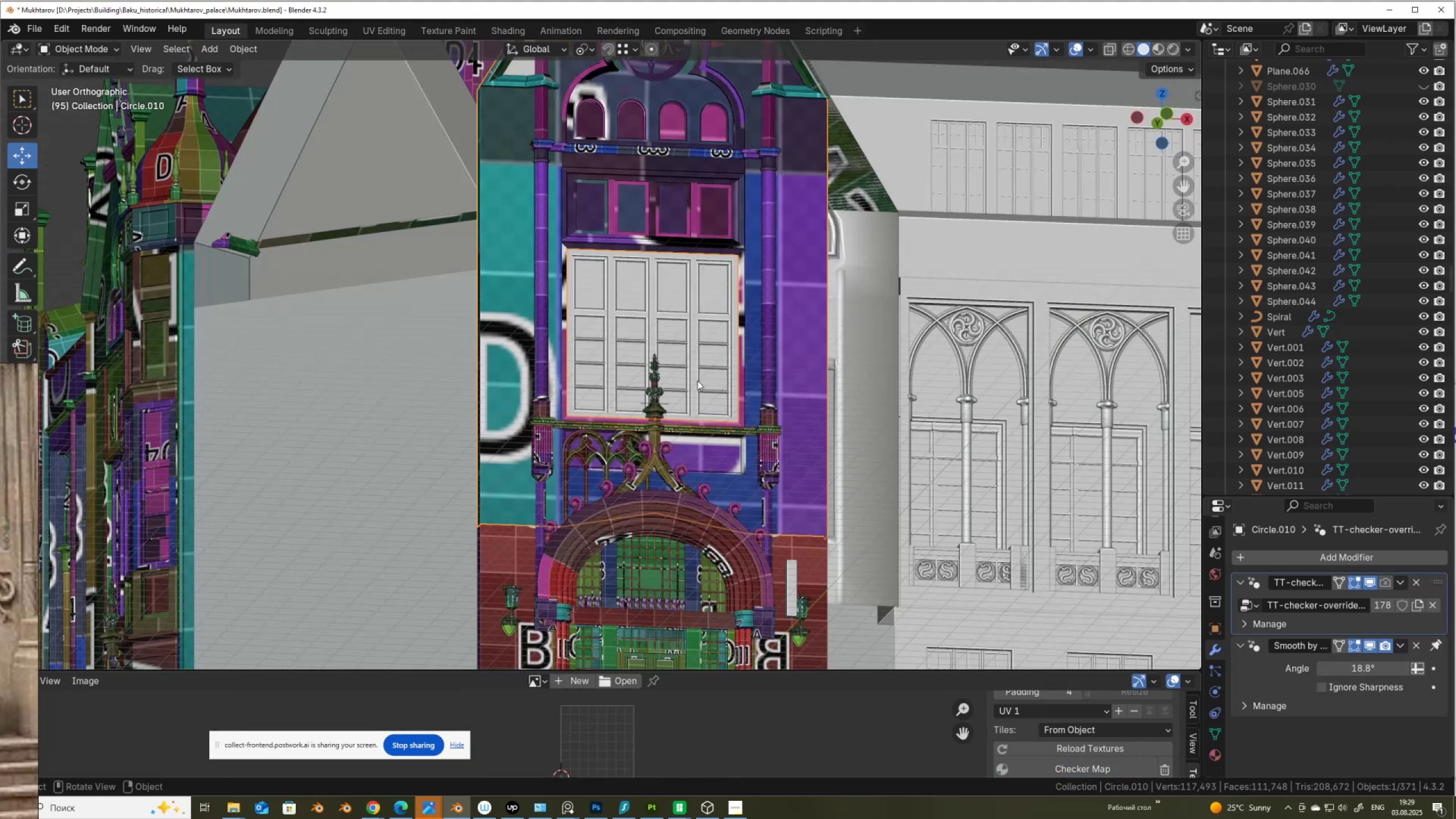 
left_click([697, 375])
 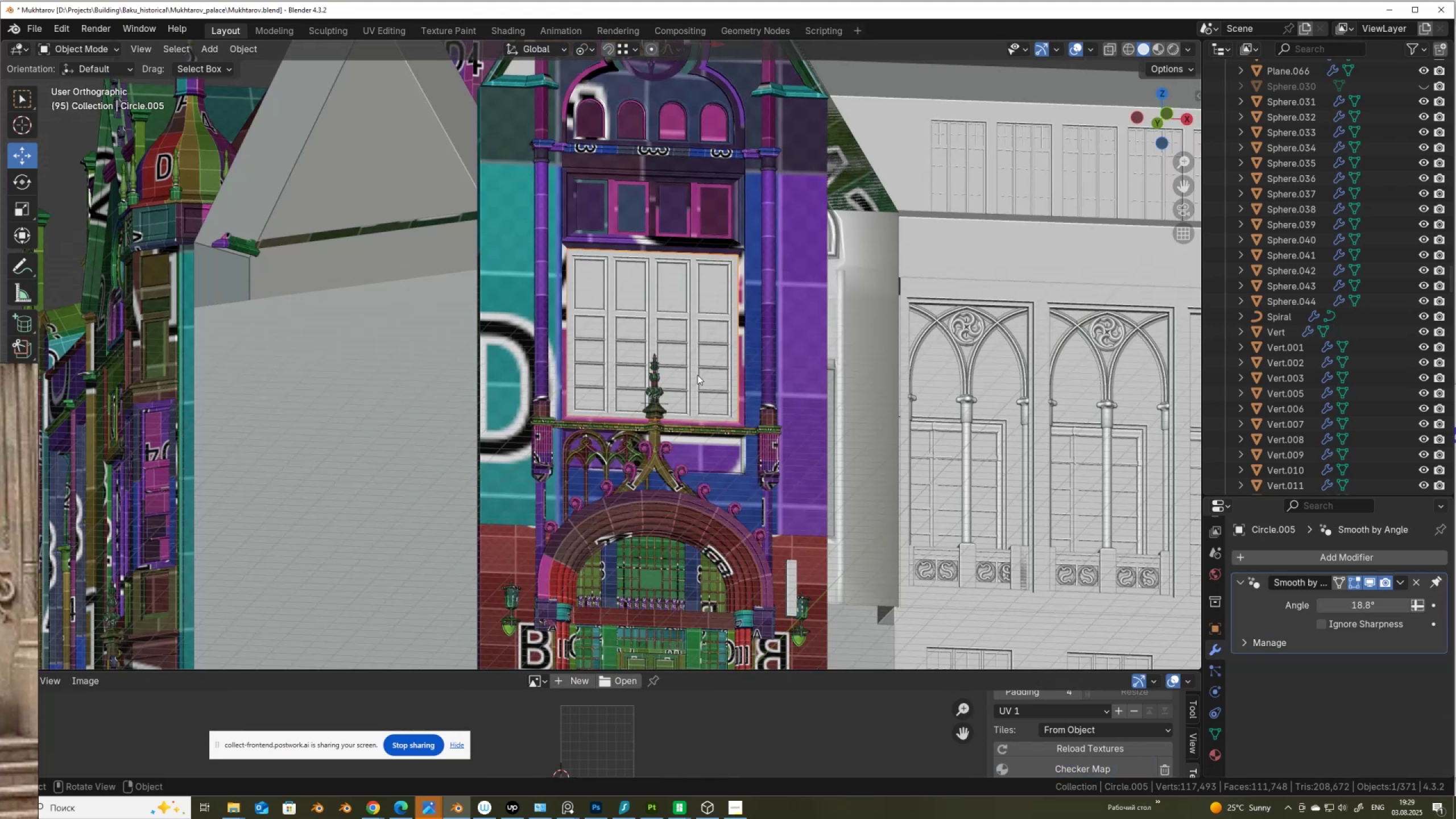 
left_click([697, 375])
 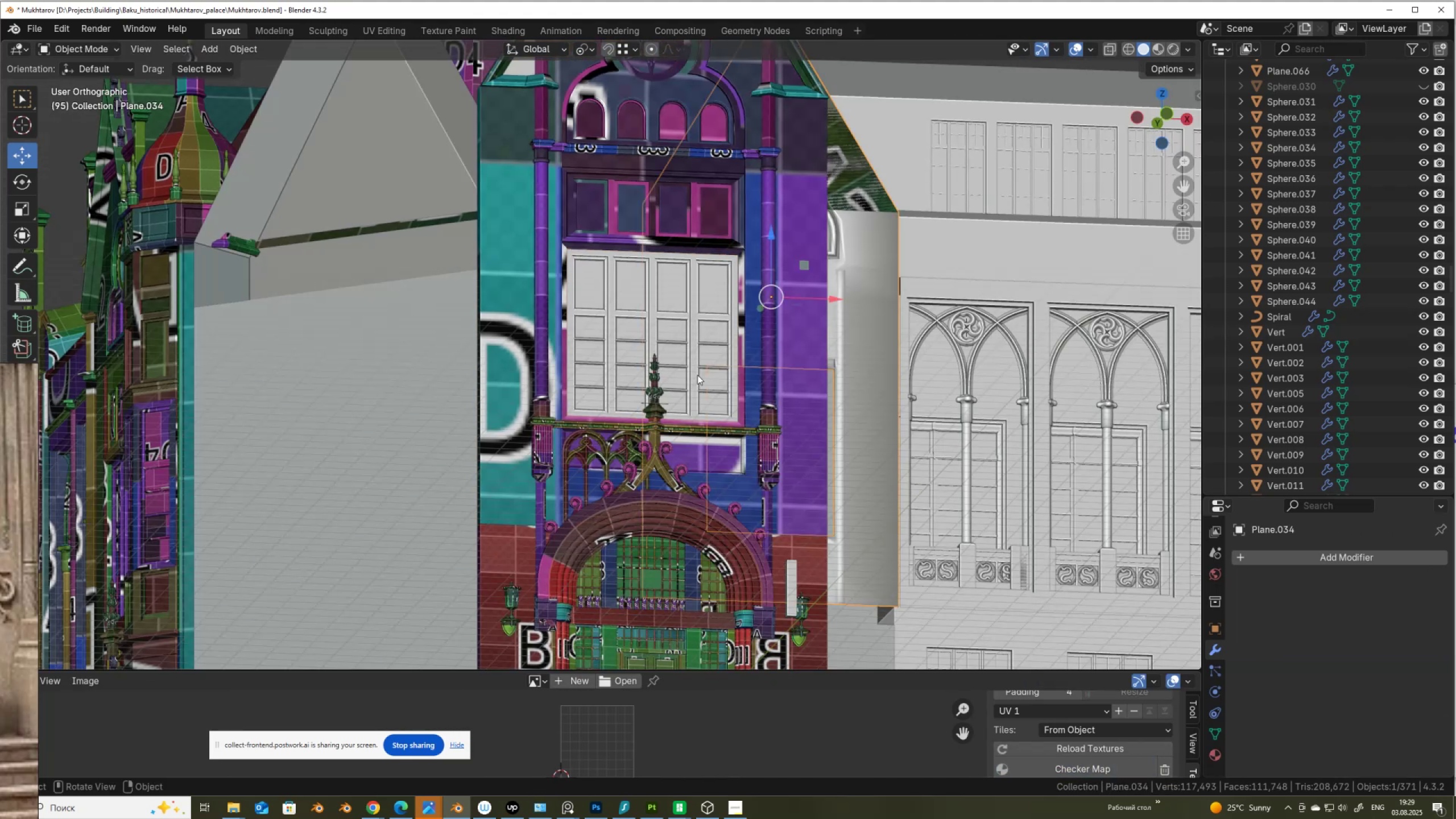 
left_click([697, 375])
 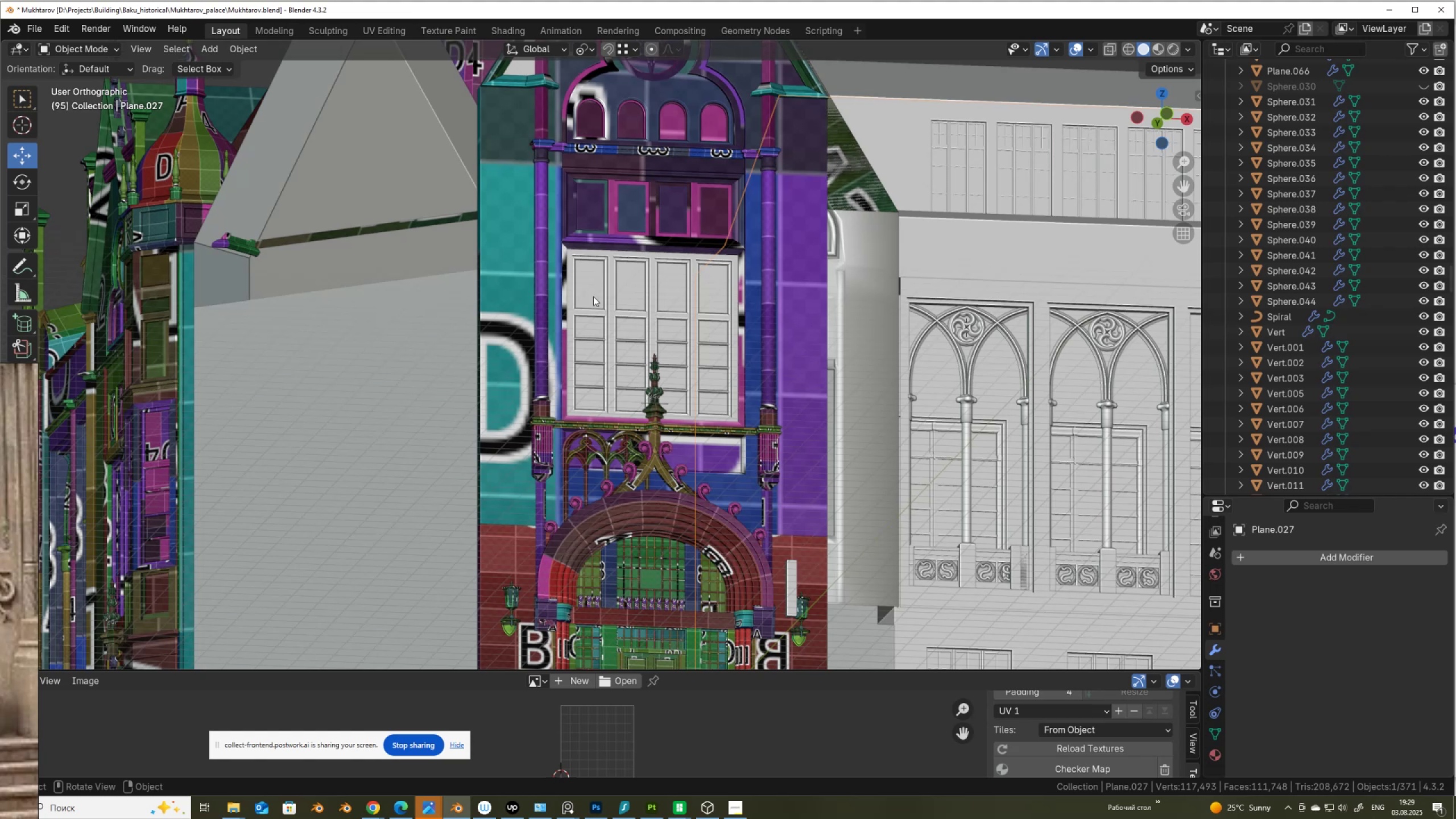 
left_click([592, 289])
 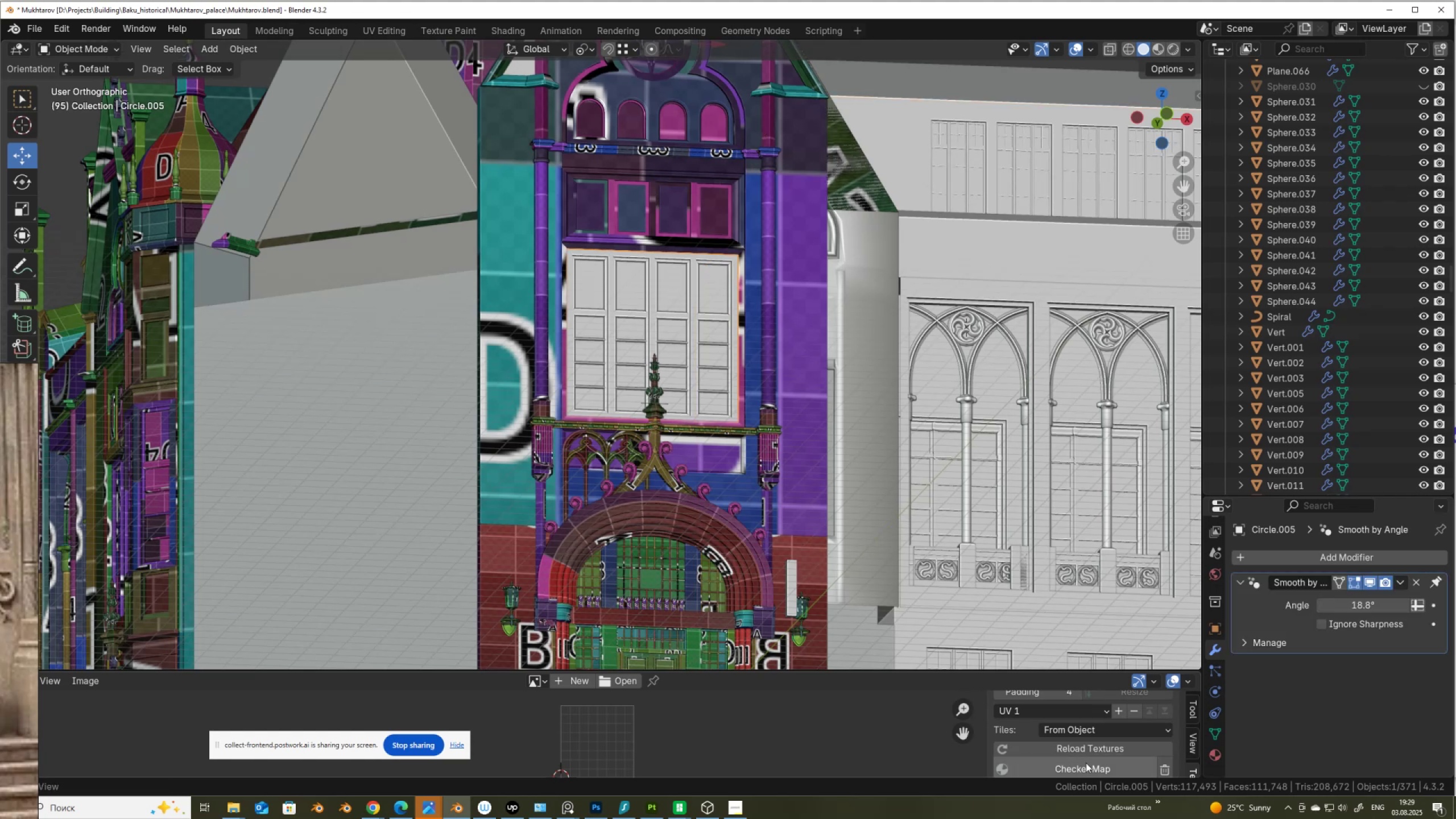 
left_click([1088, 764])
 